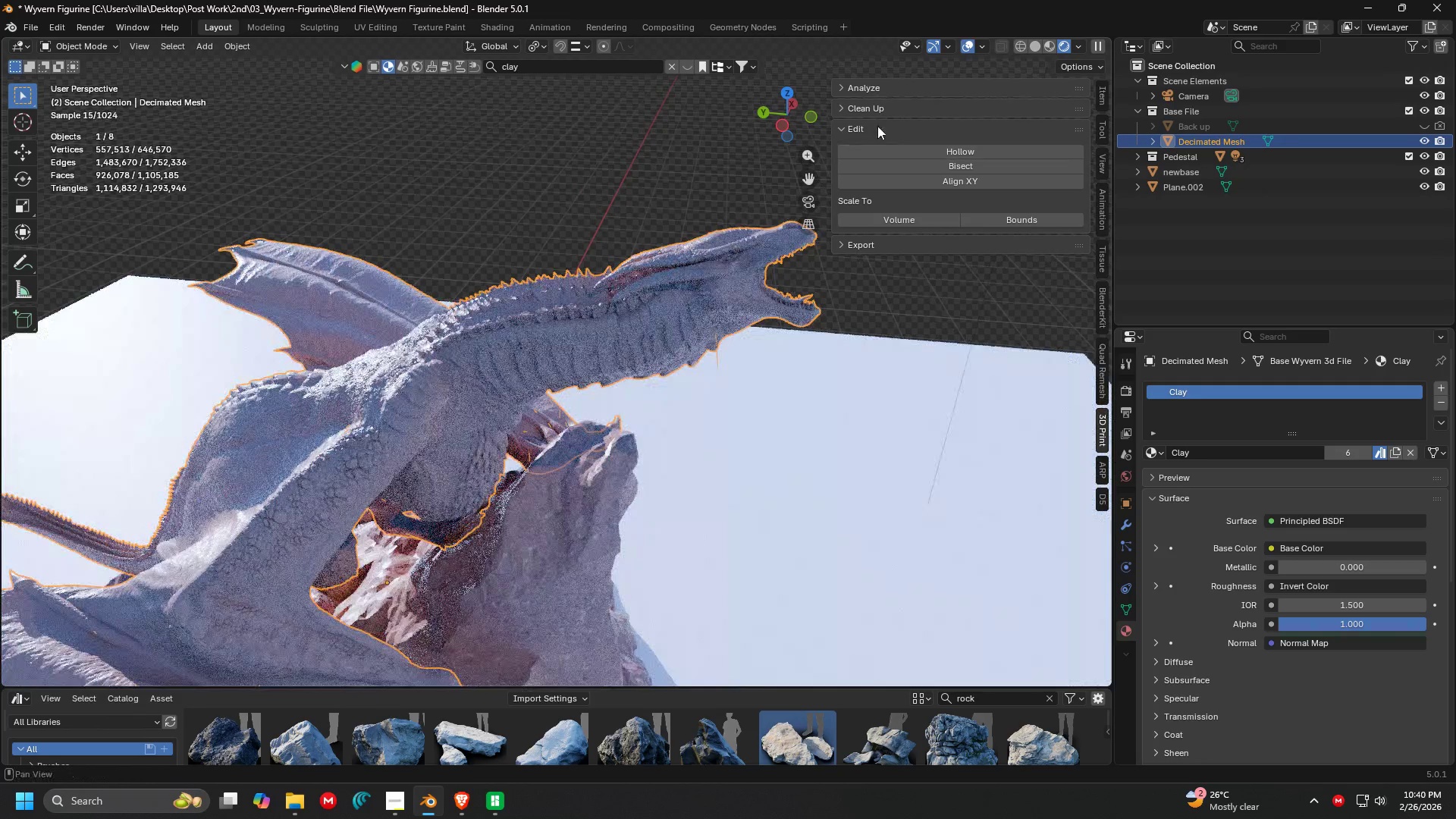 
left_click([855, 105])
 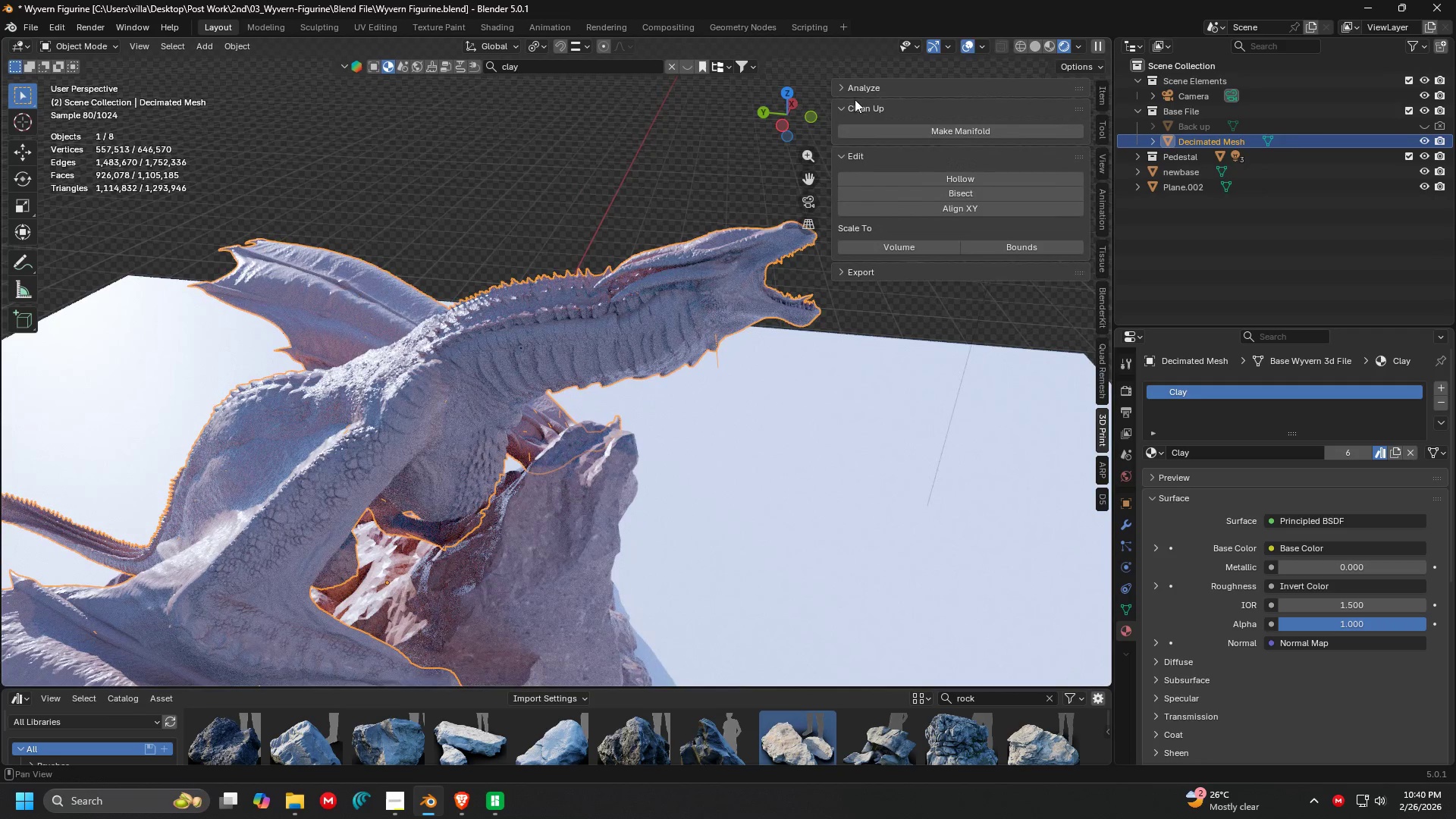 
left_click([853, 91])
 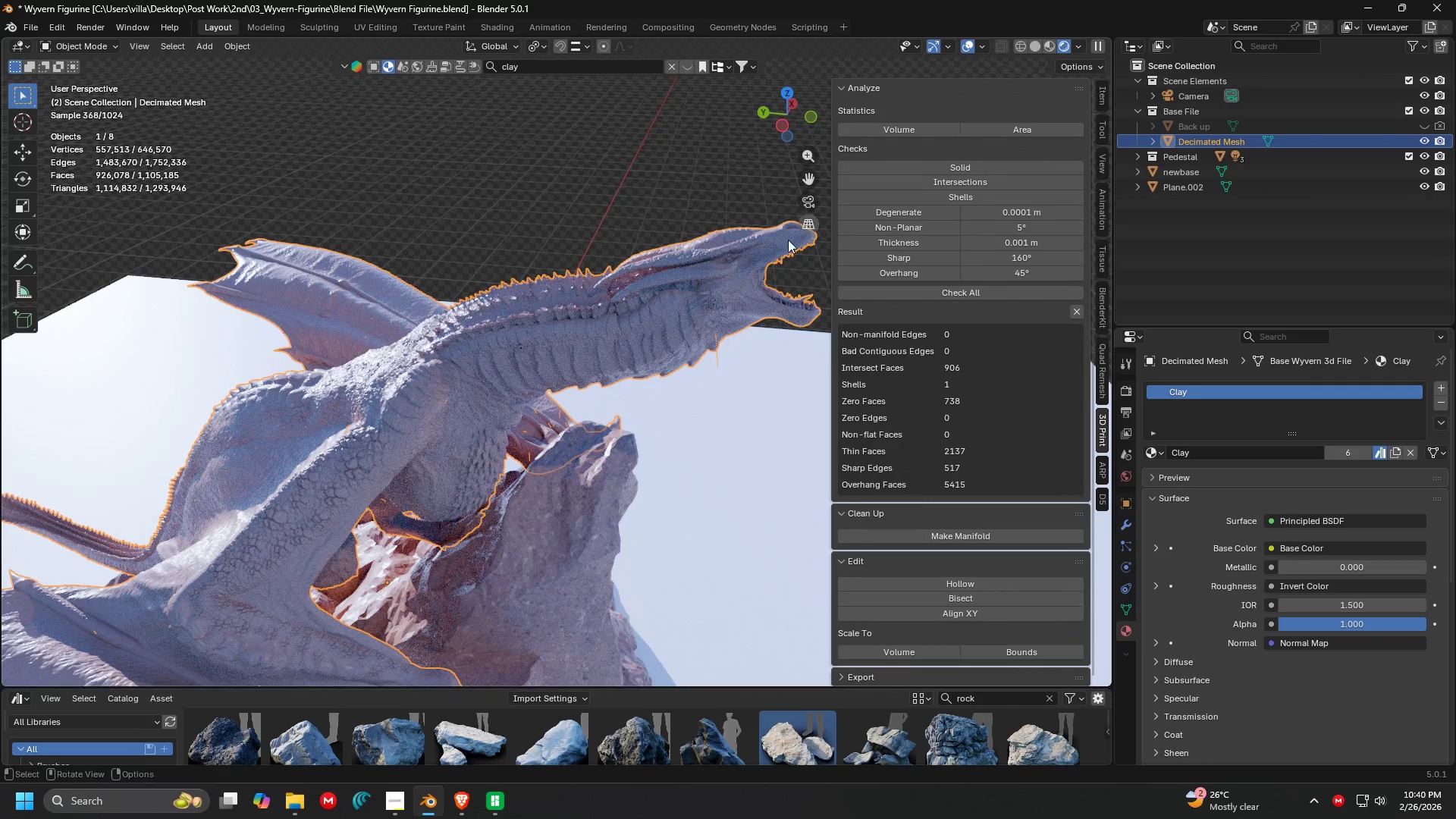 
key(Shift+ShiftLeft)
 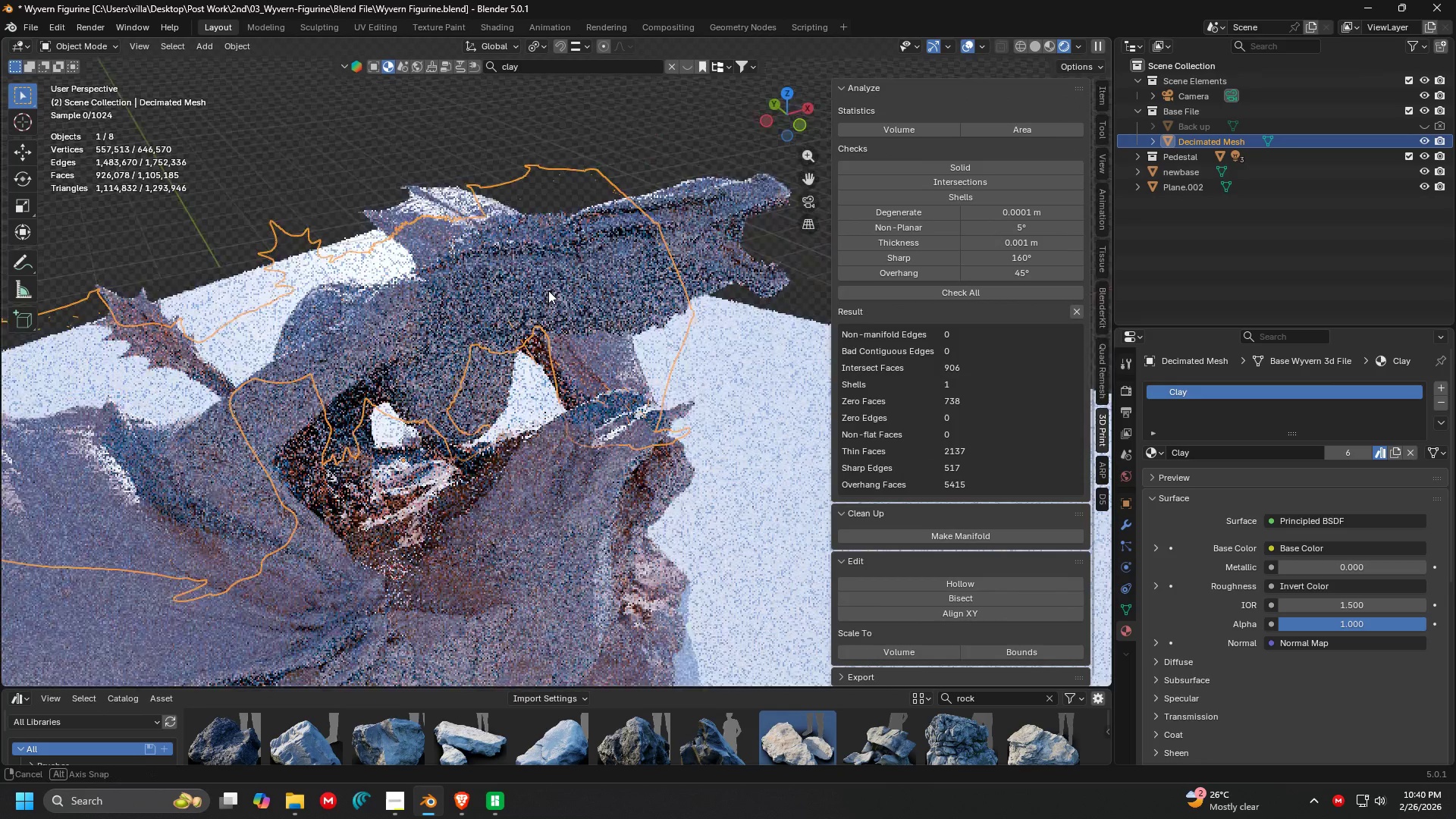 
key(Shift+ShiftLeft)
 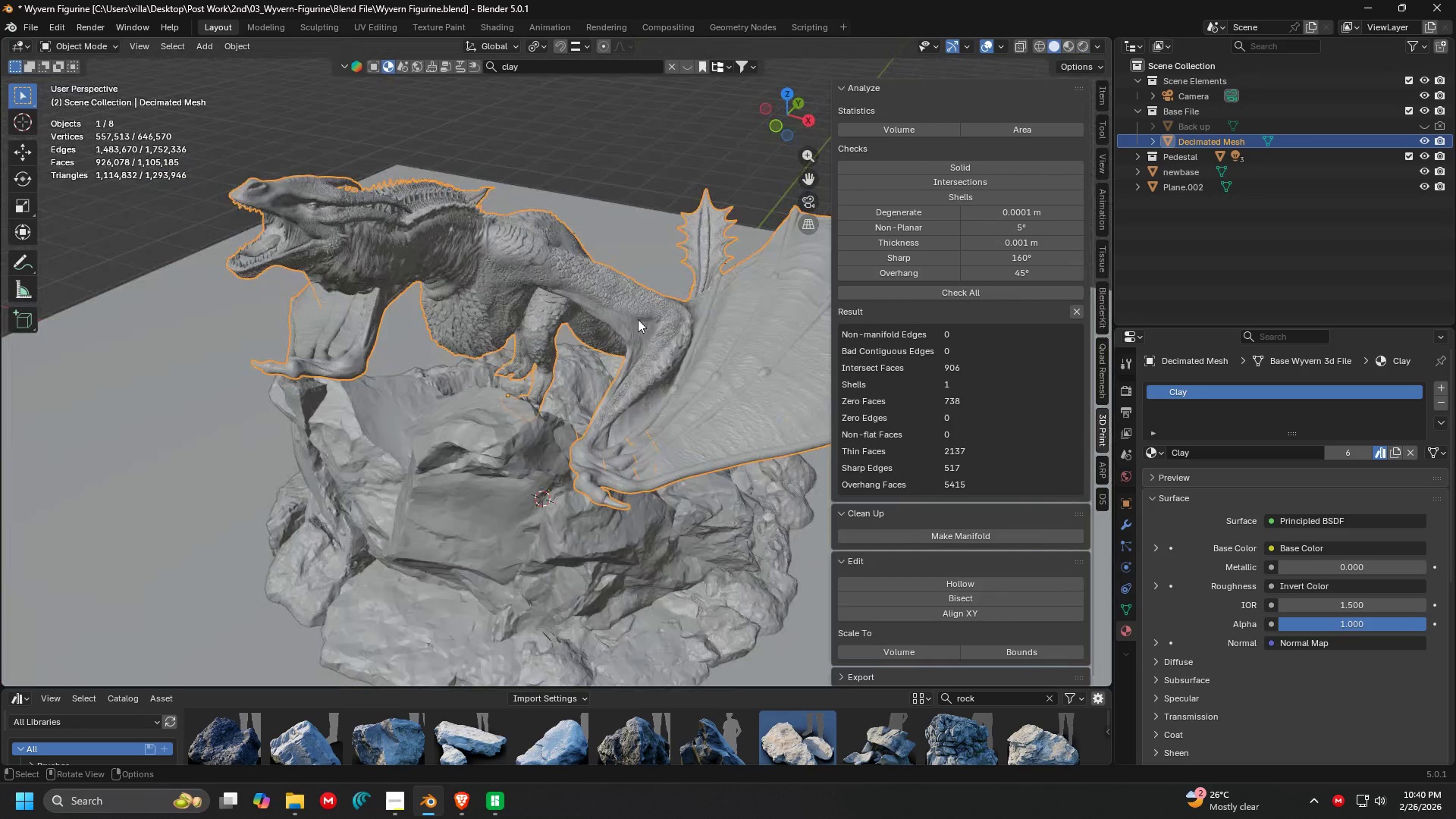 
key(Shift+ShiftLeft)
 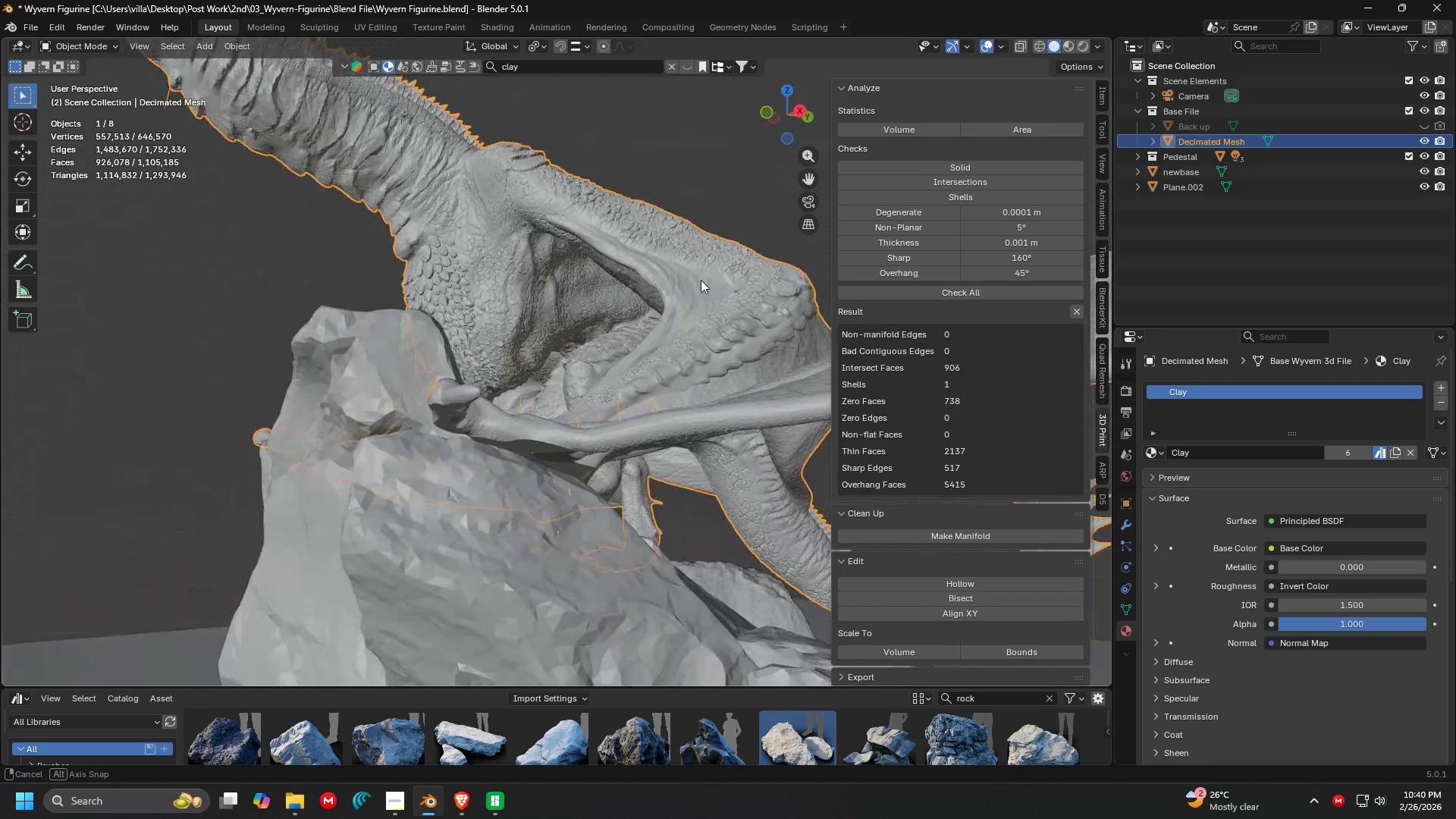 
scroll: coordinate [518, 306], scroll_direction: up, amount: 4.0
 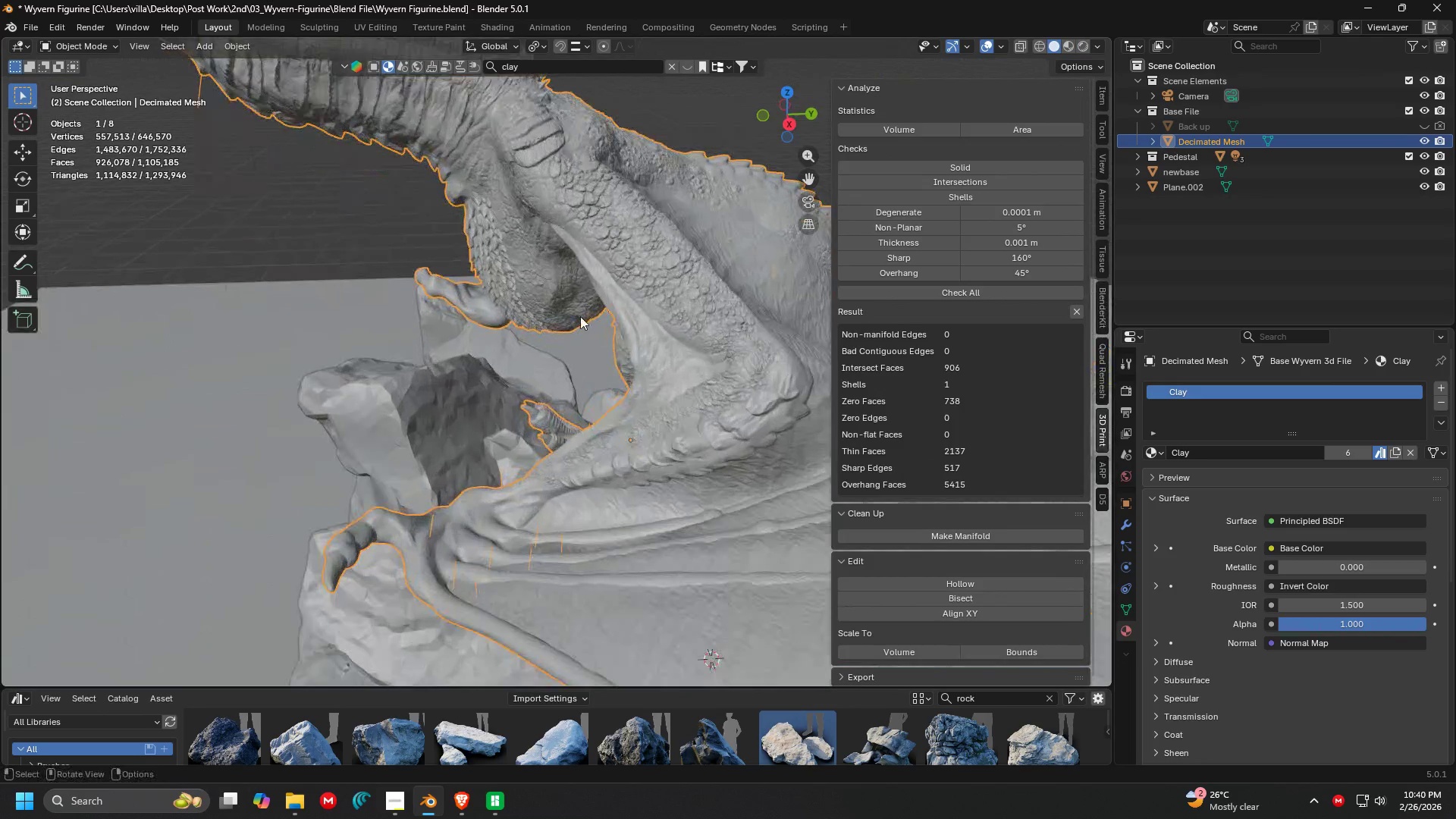 
key(Shift+ShiftLeft)
 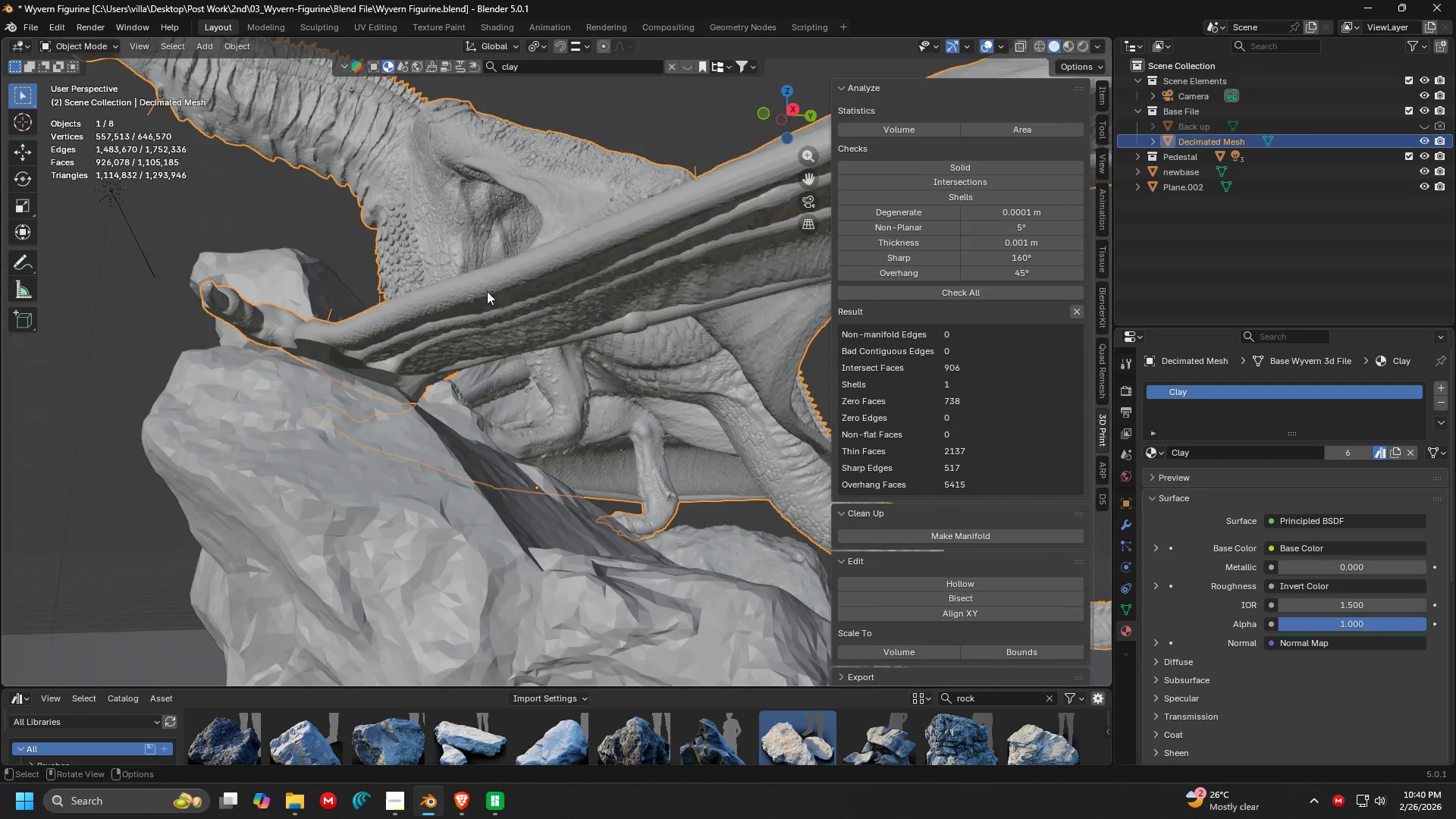 
scroll: coordinate [486, 291], scroll_direction: down, amount: 3.0
 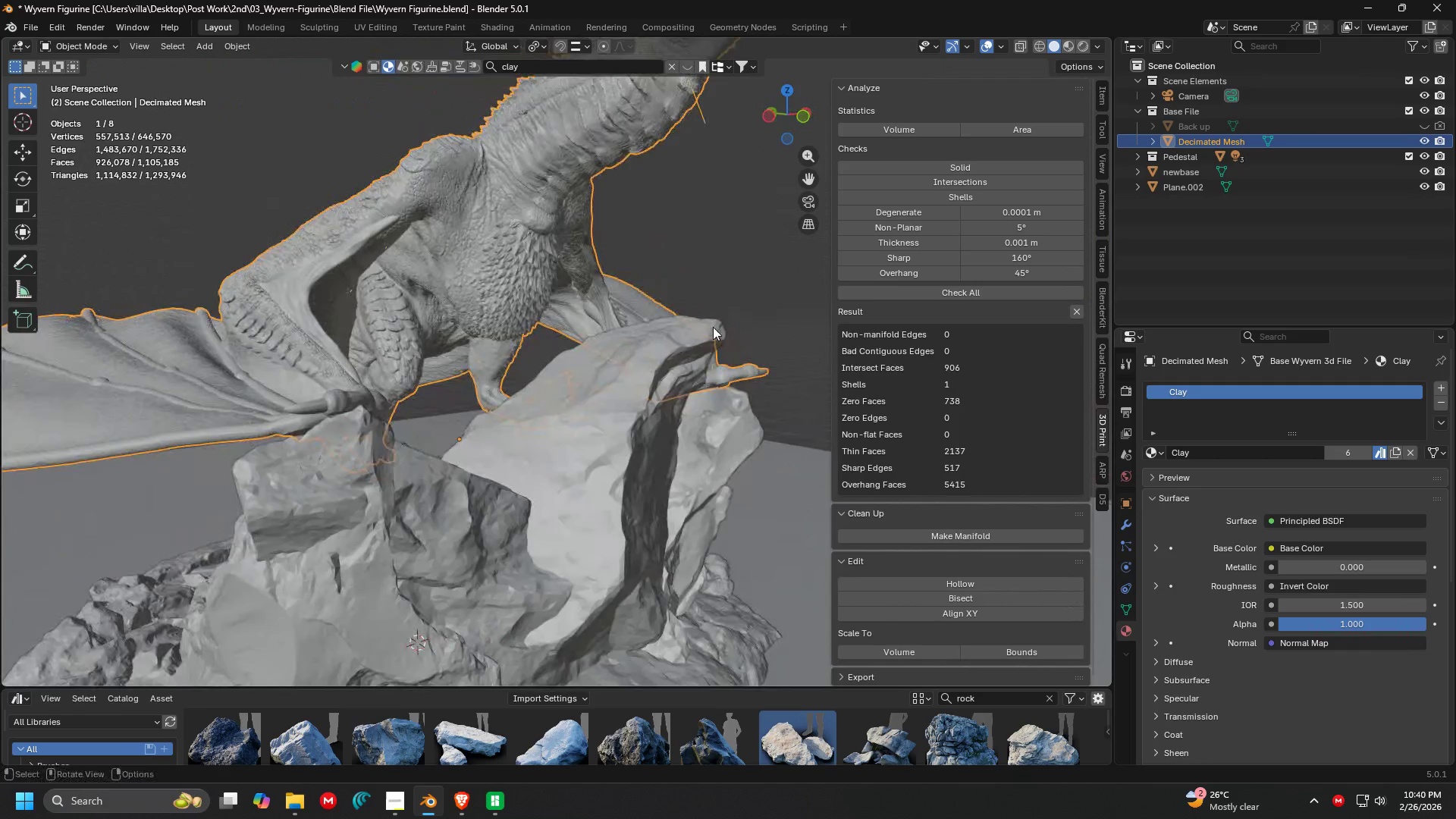 
key(Shift+ShiftLeft)
 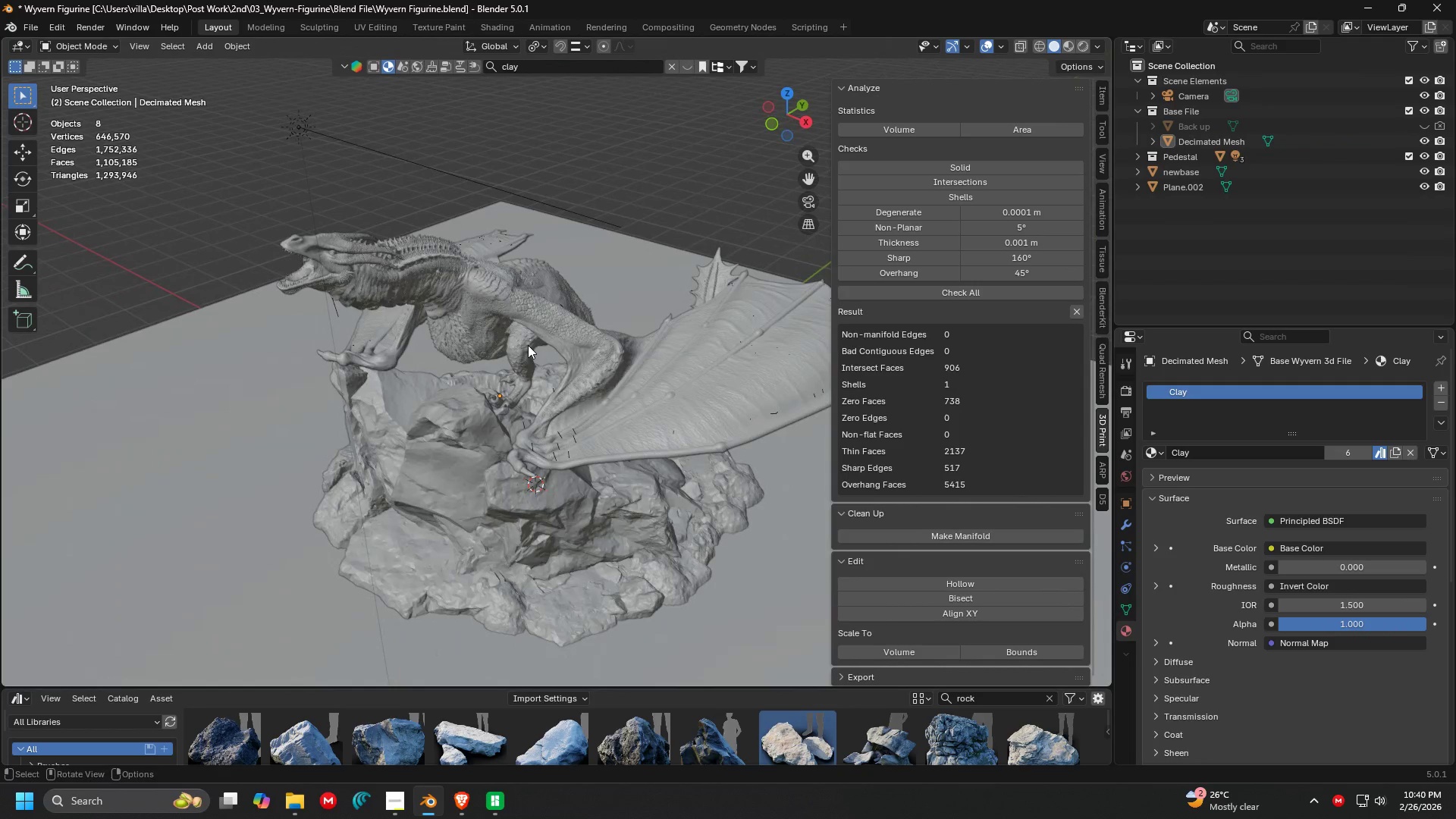 
scroll: coordinate [595, 333], scroll_direction: down, amount: 2.0
 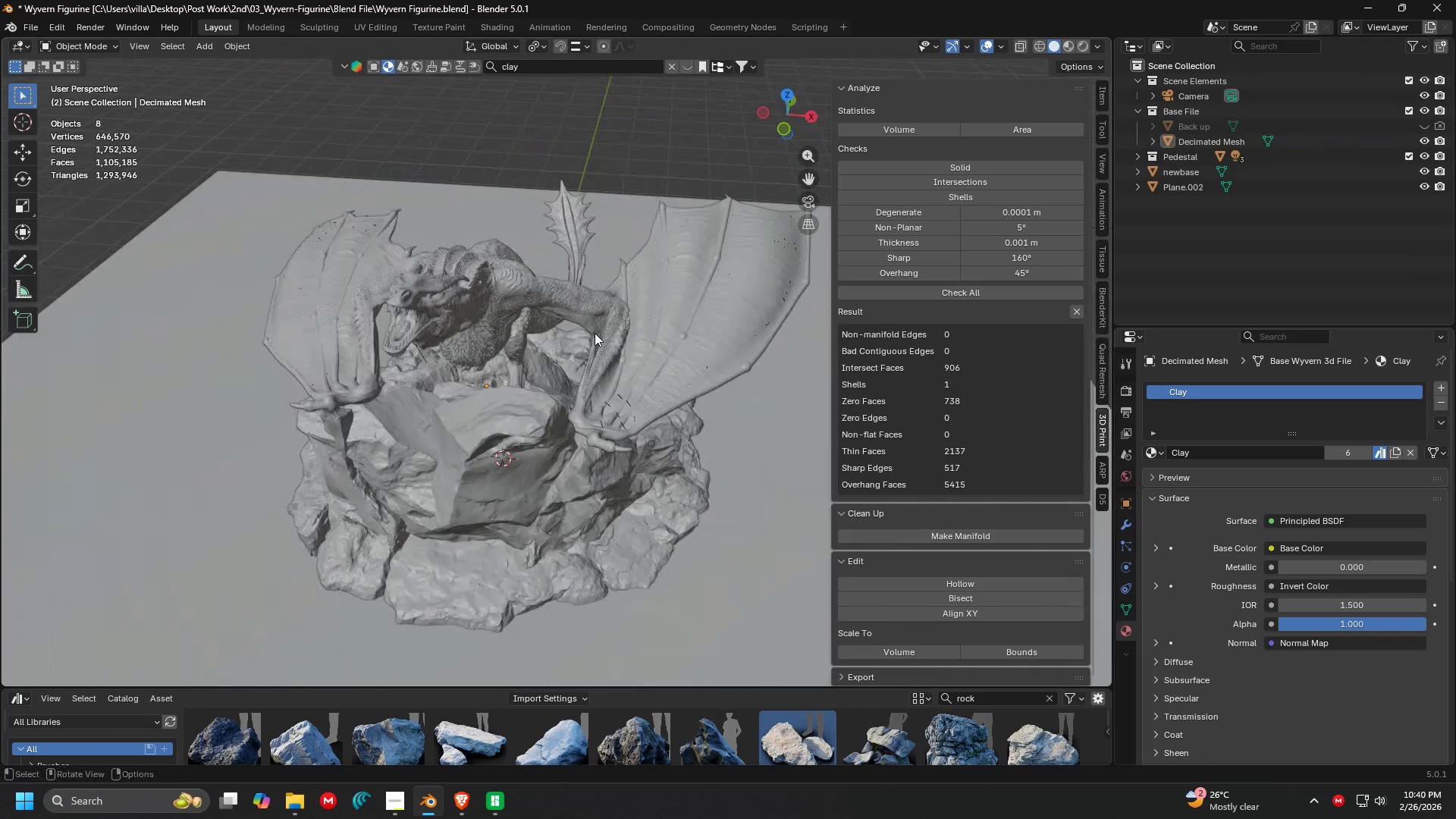 
key(N)
 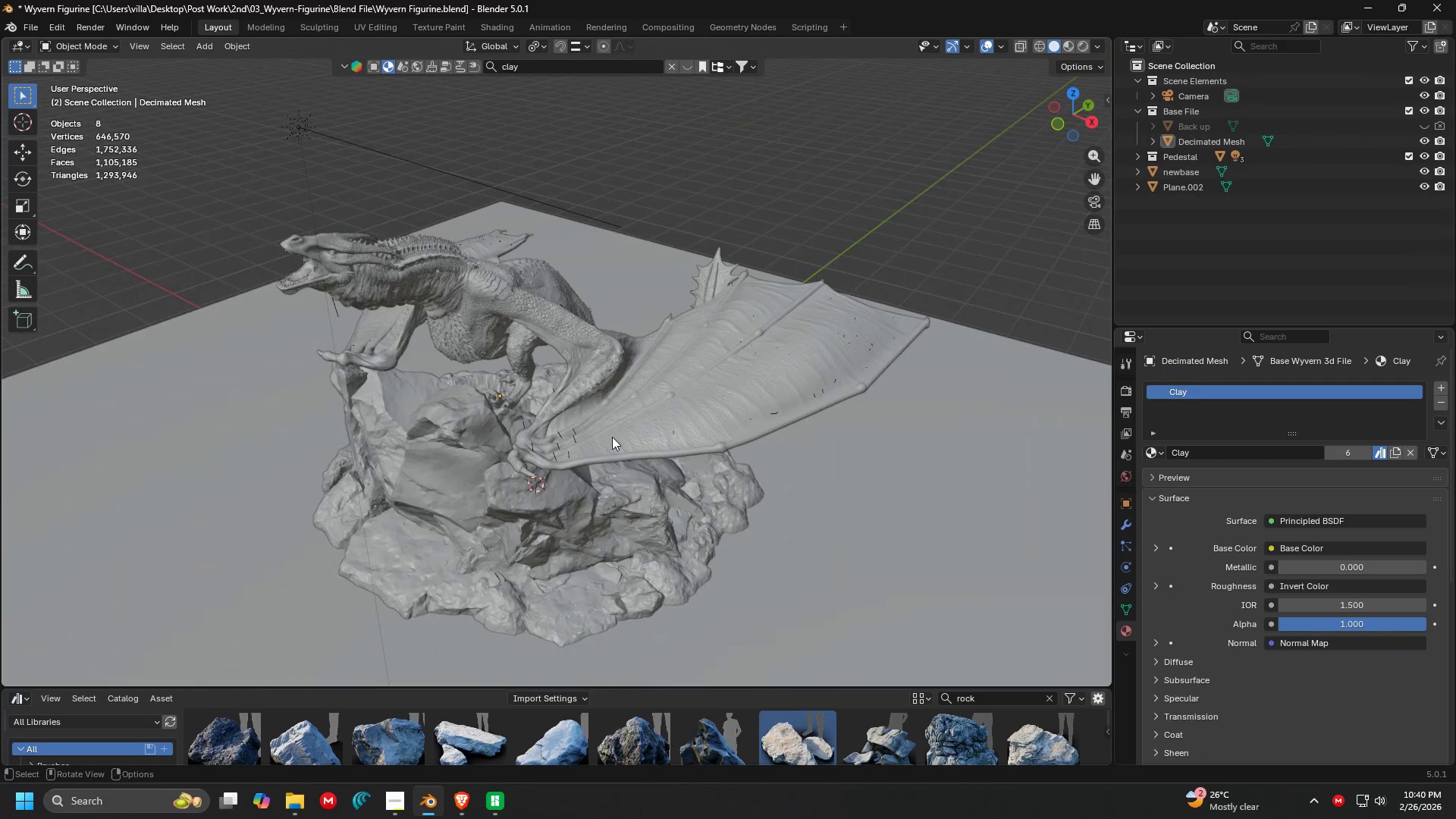 
key(Shift+ShiftLeft)
 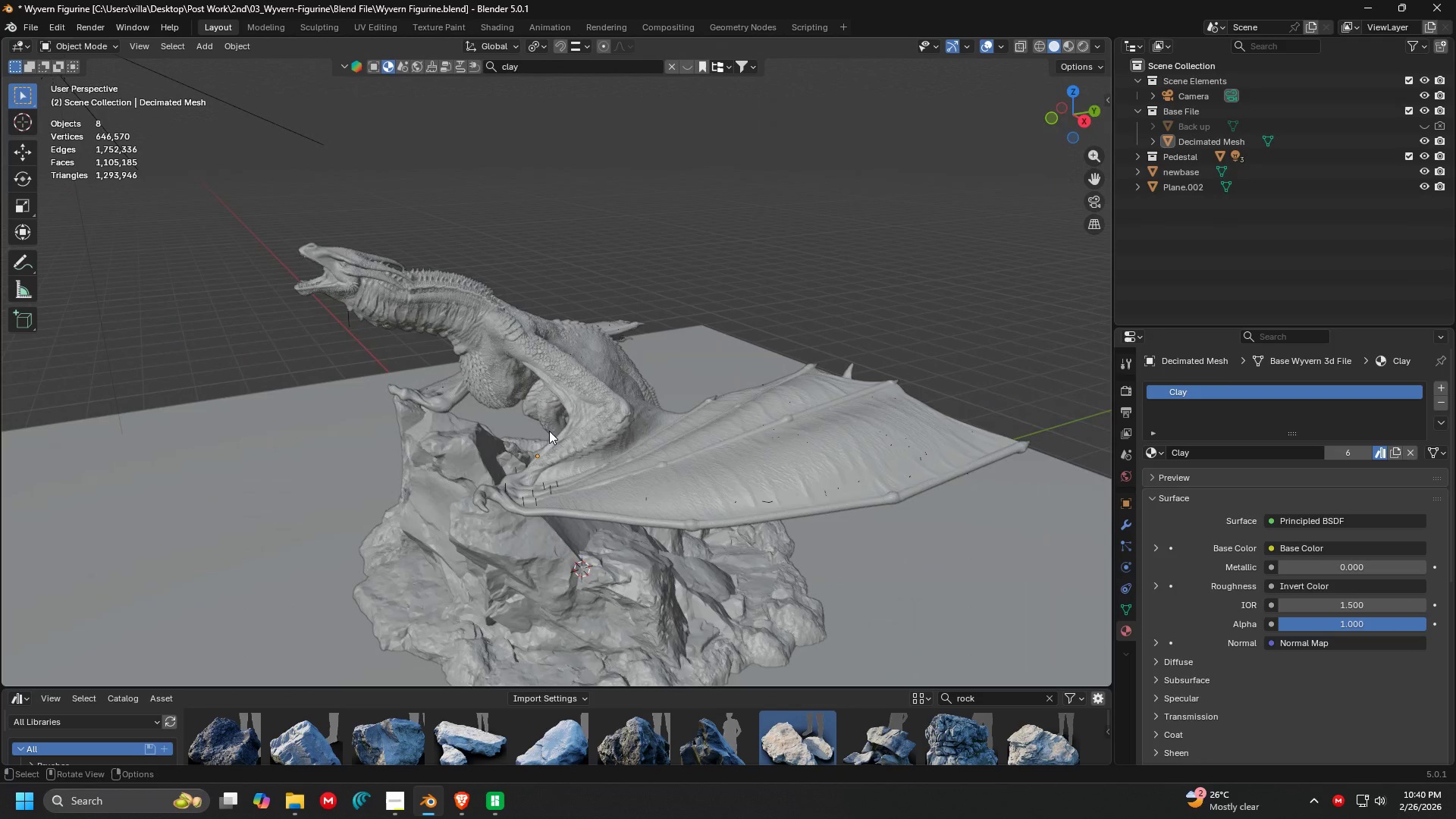 
key(Shift+ShiftLeft)
 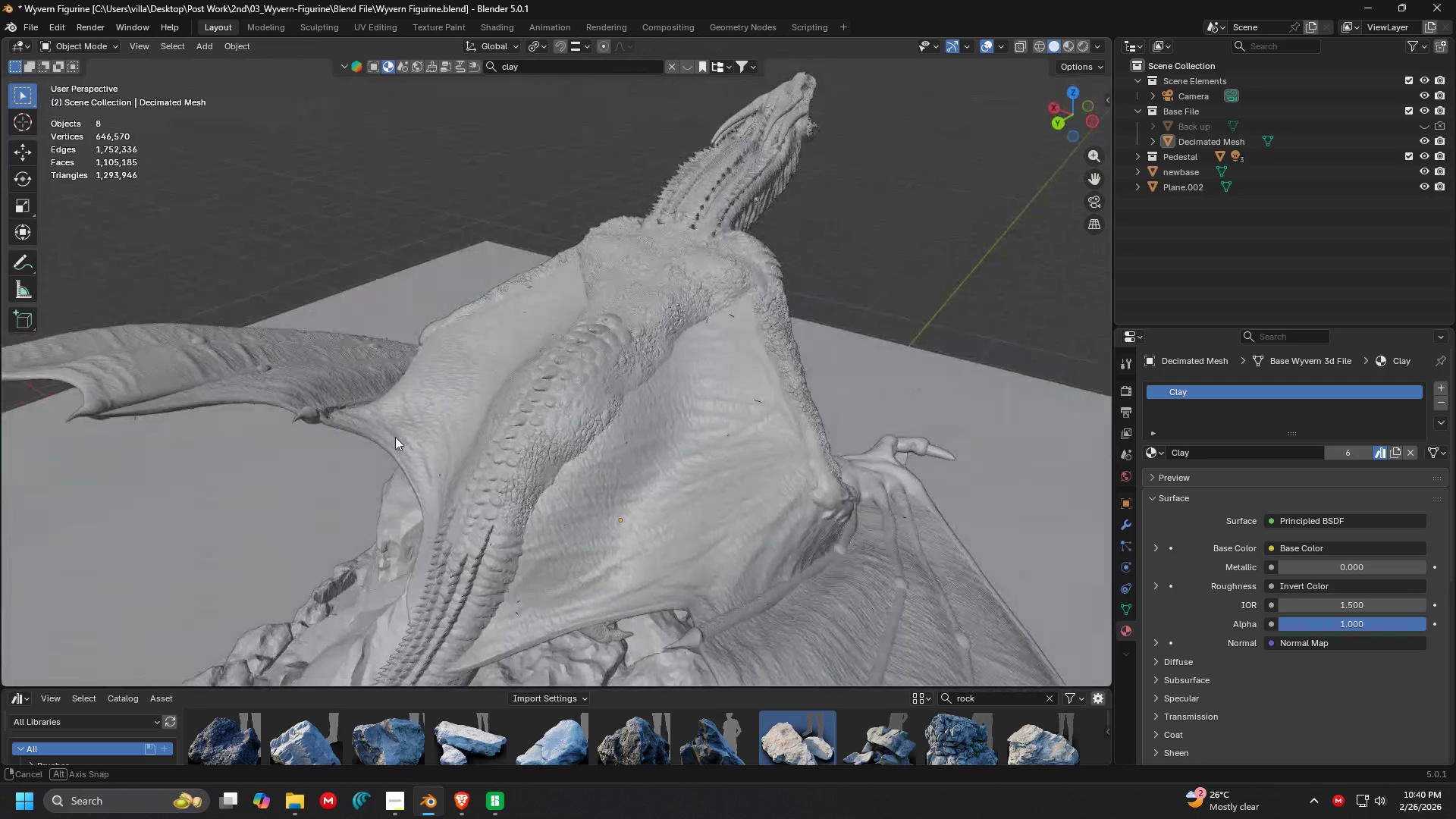 
scroll: coordinate [709, 447], scroll_direction: up, amount: 4.0
 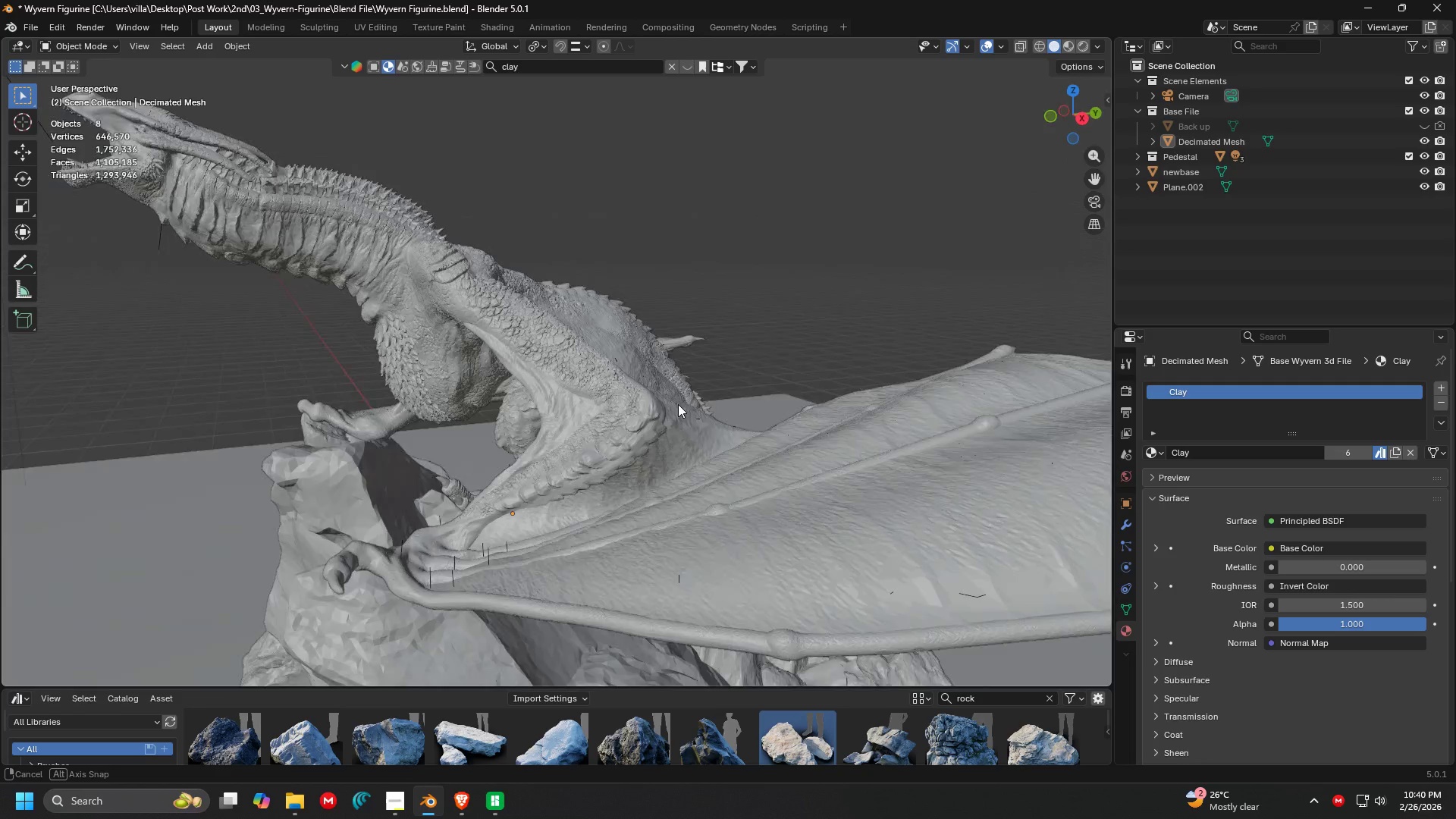 
key(Shift+ShiftLeft)
 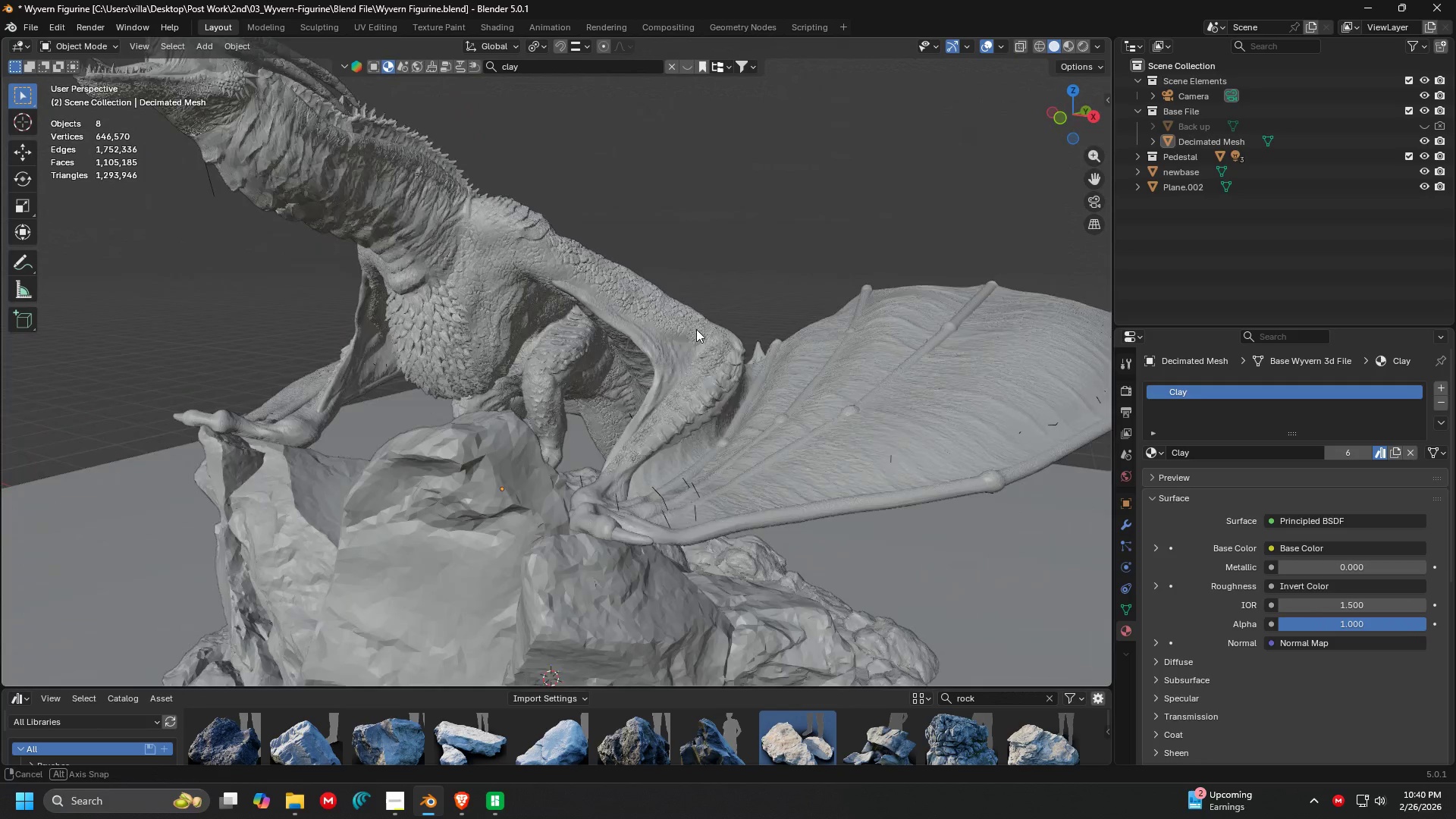 
key(Shift+ShiftLeft)
 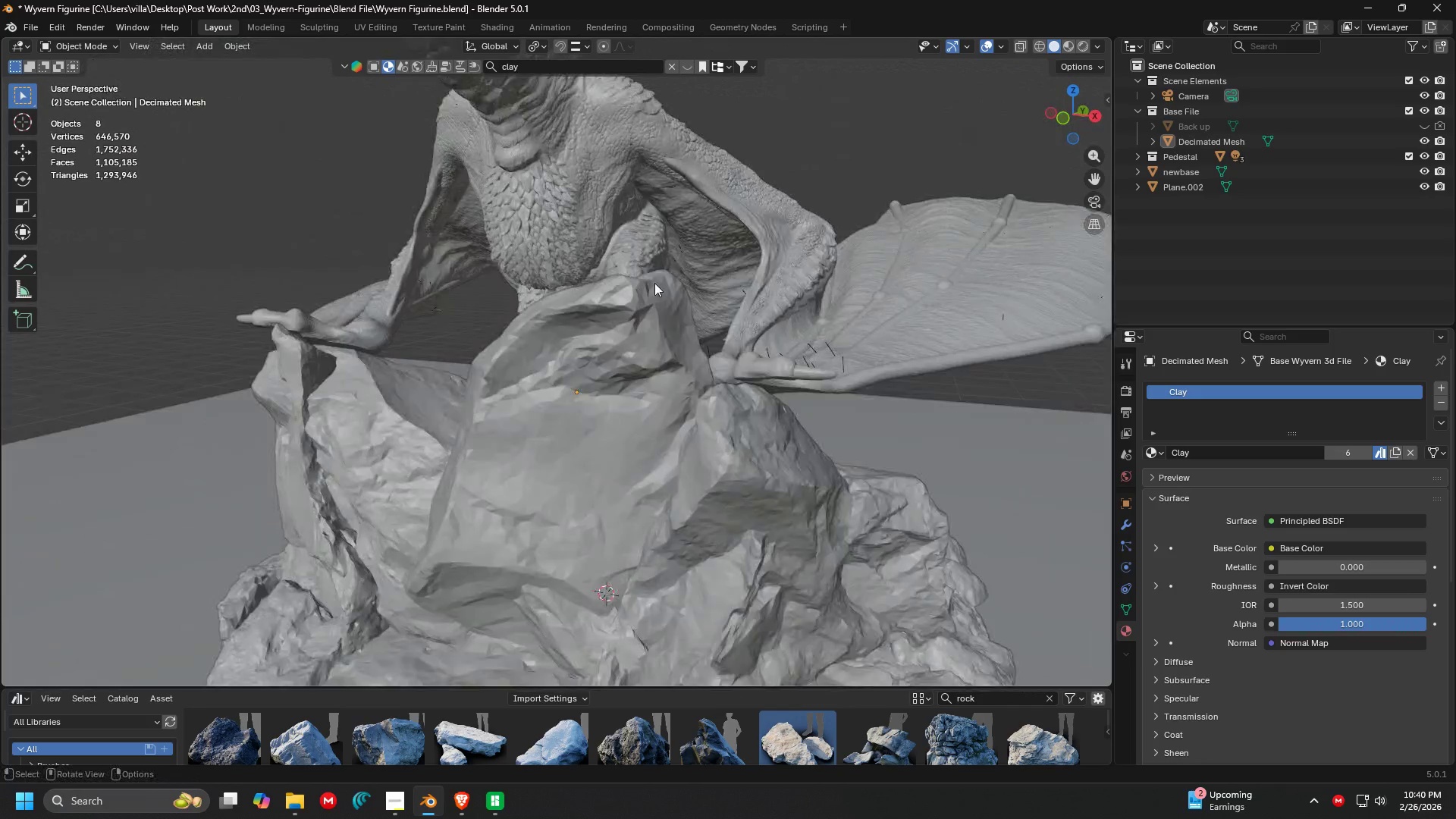 
scroll: coordinate [666, 301], scroll_direction: down, amount: 2.0
 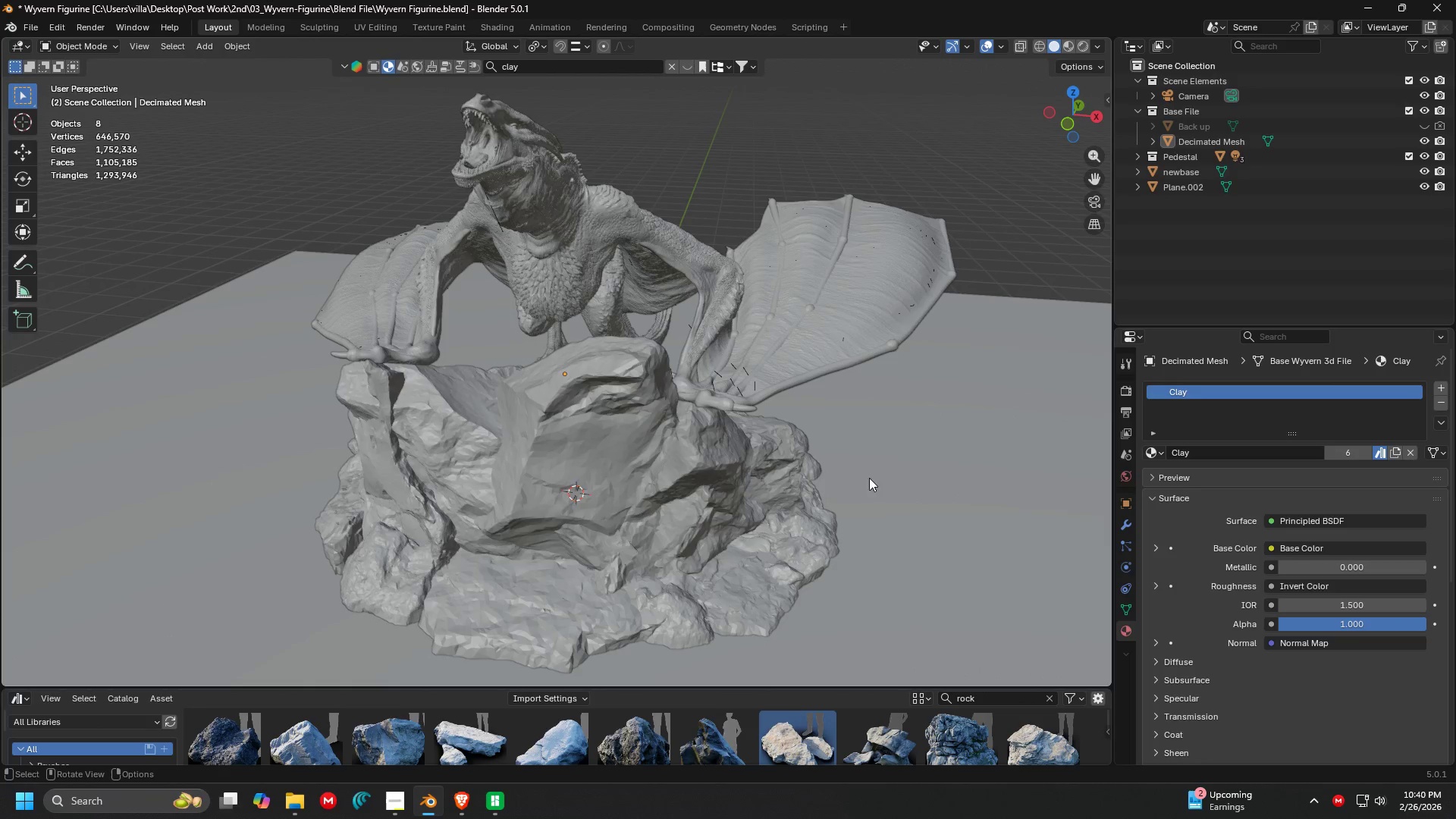 
left_click([663, 233])
 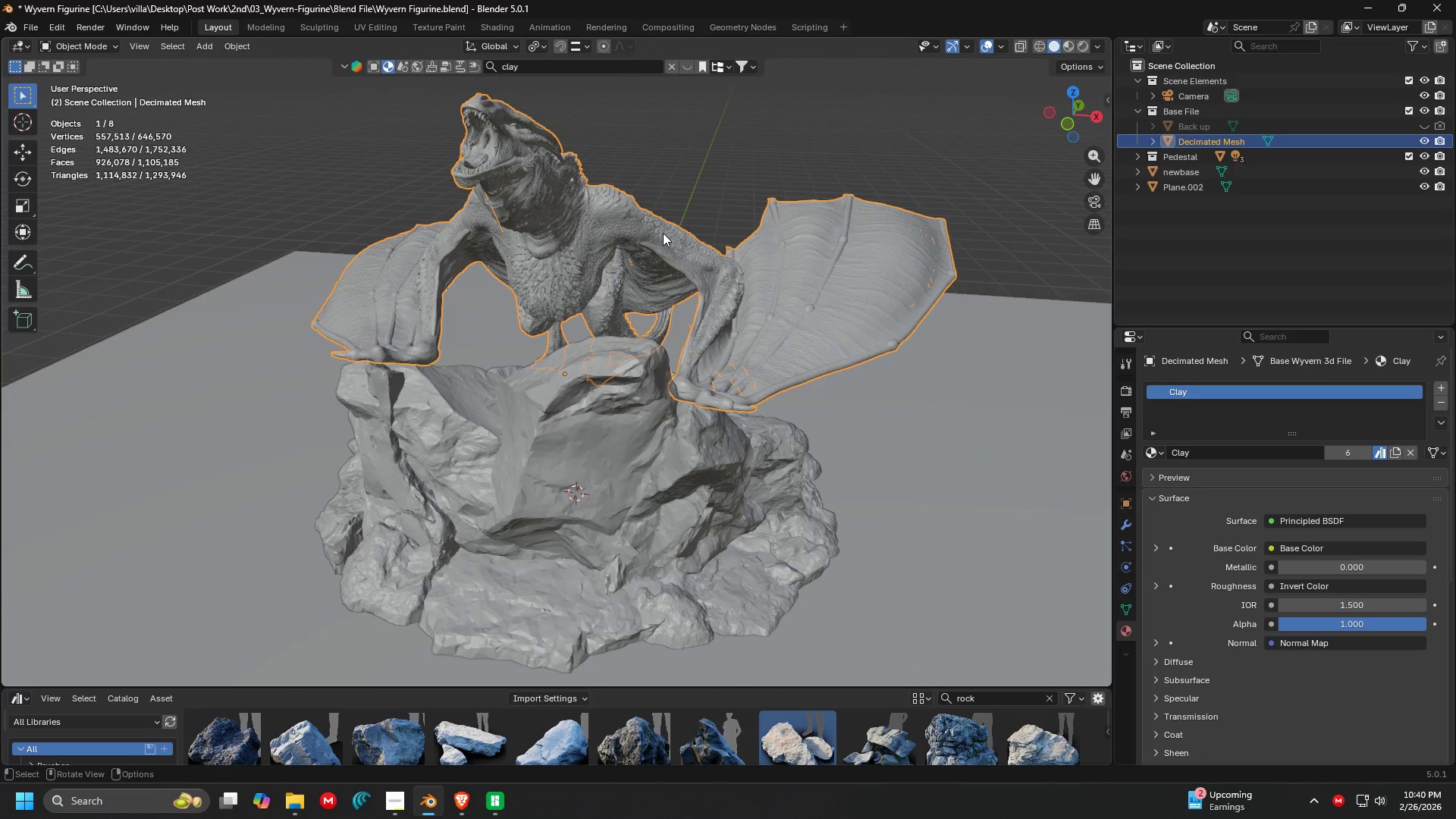 
right_click([663, 233])
 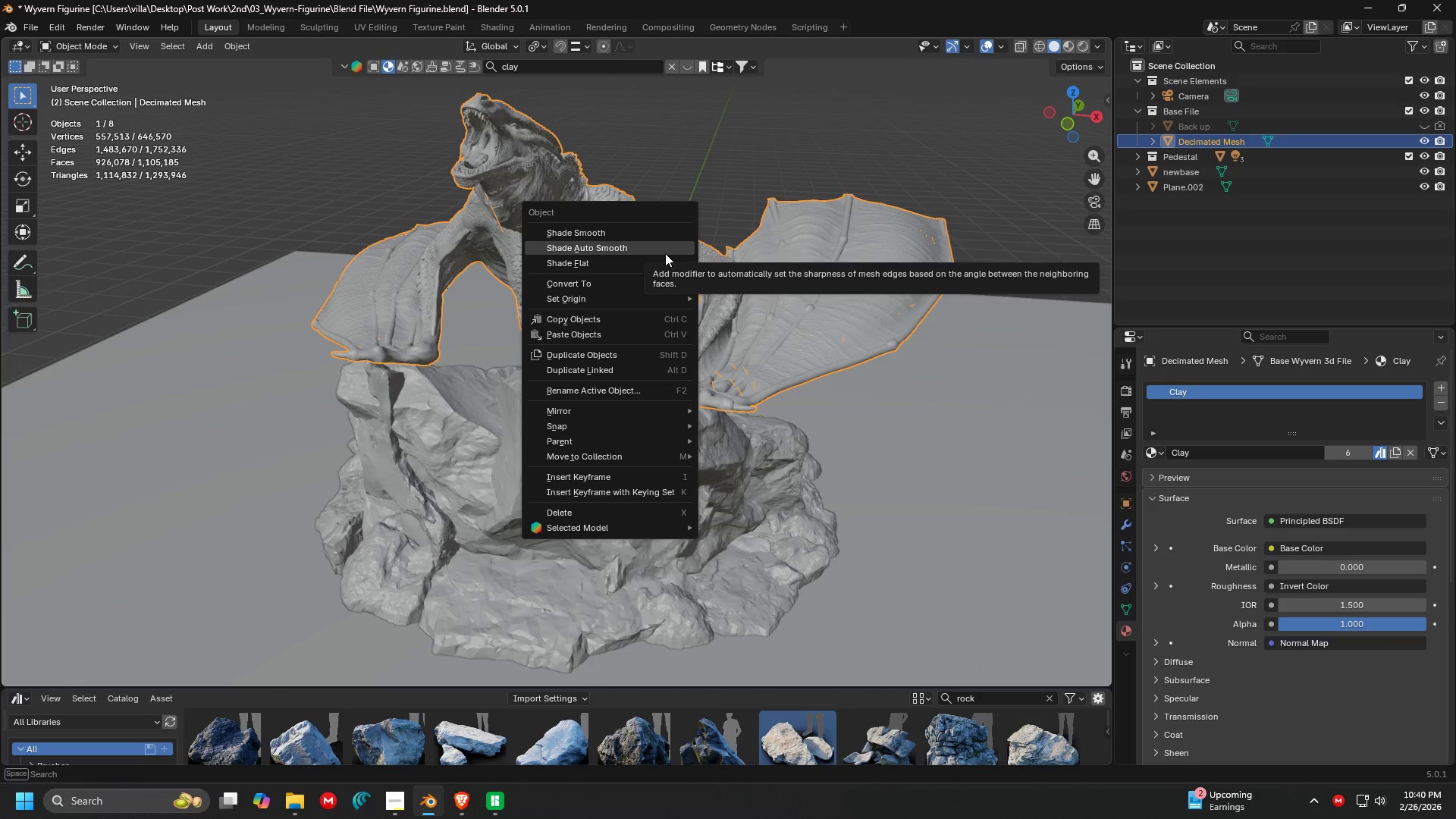 
left_click([658, 261])
 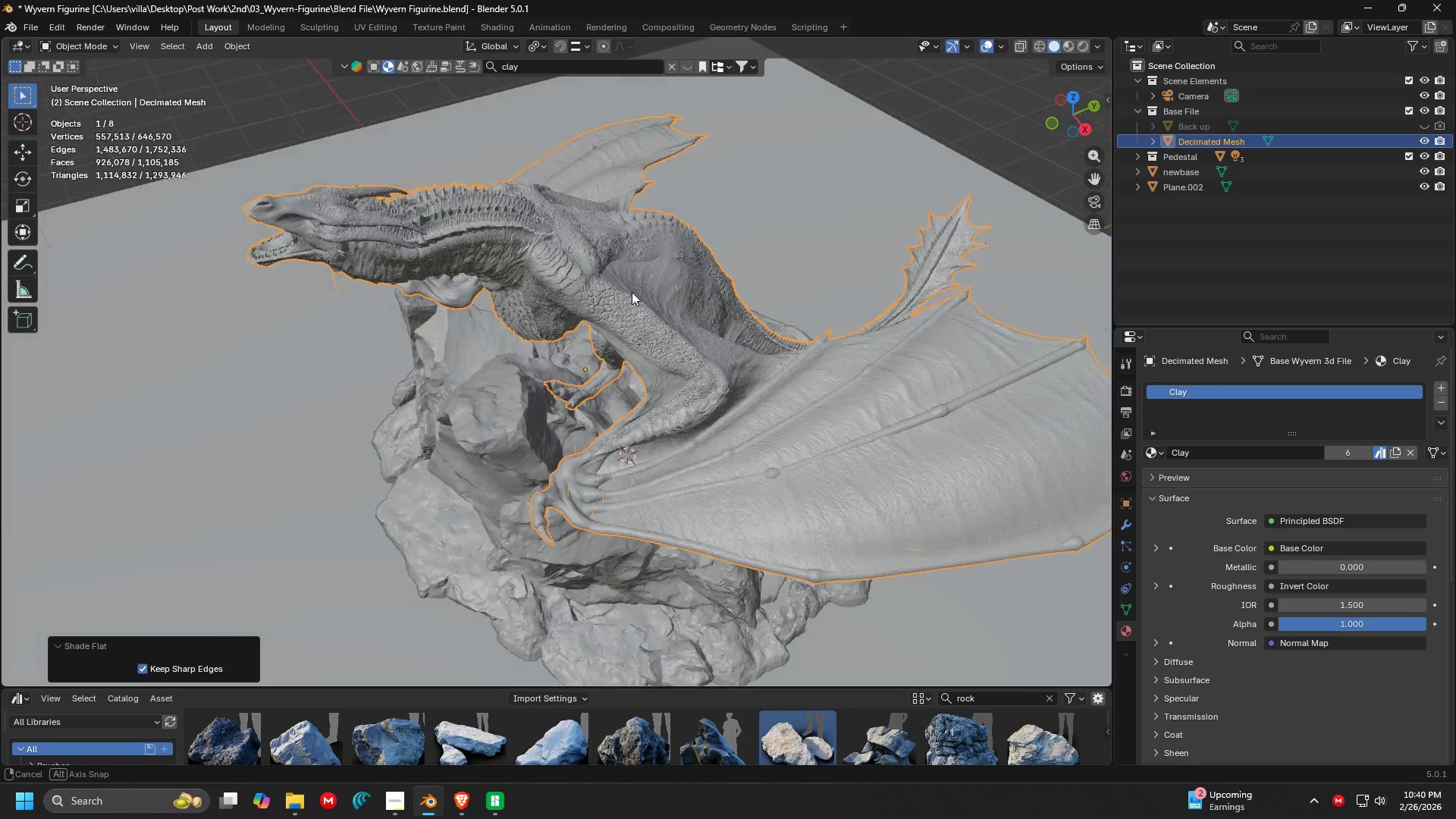 
key(Shift+ShiftLeft)
 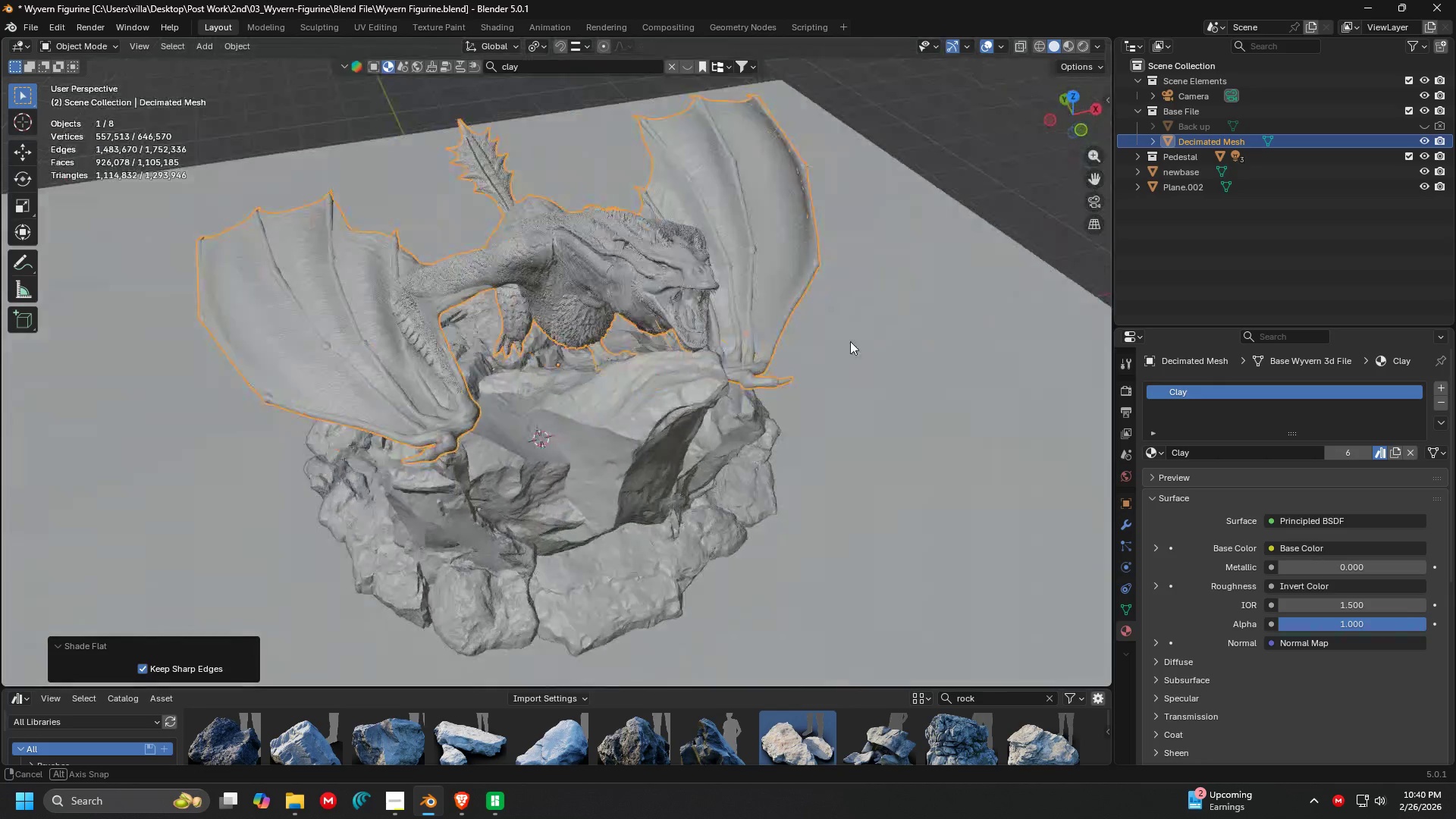 
key(Shift+ShiftLeft)
 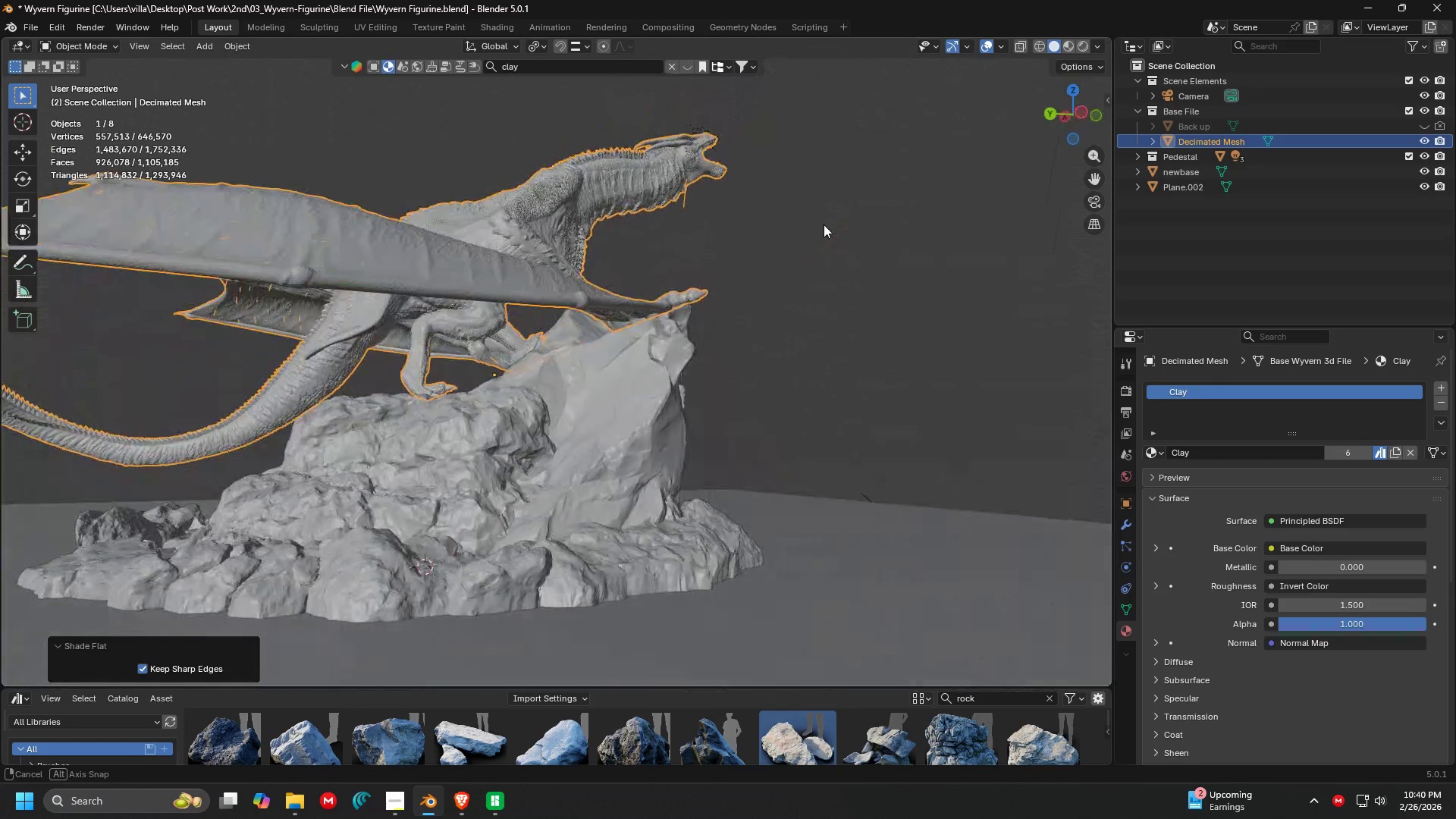 
left_click([847, 258])
 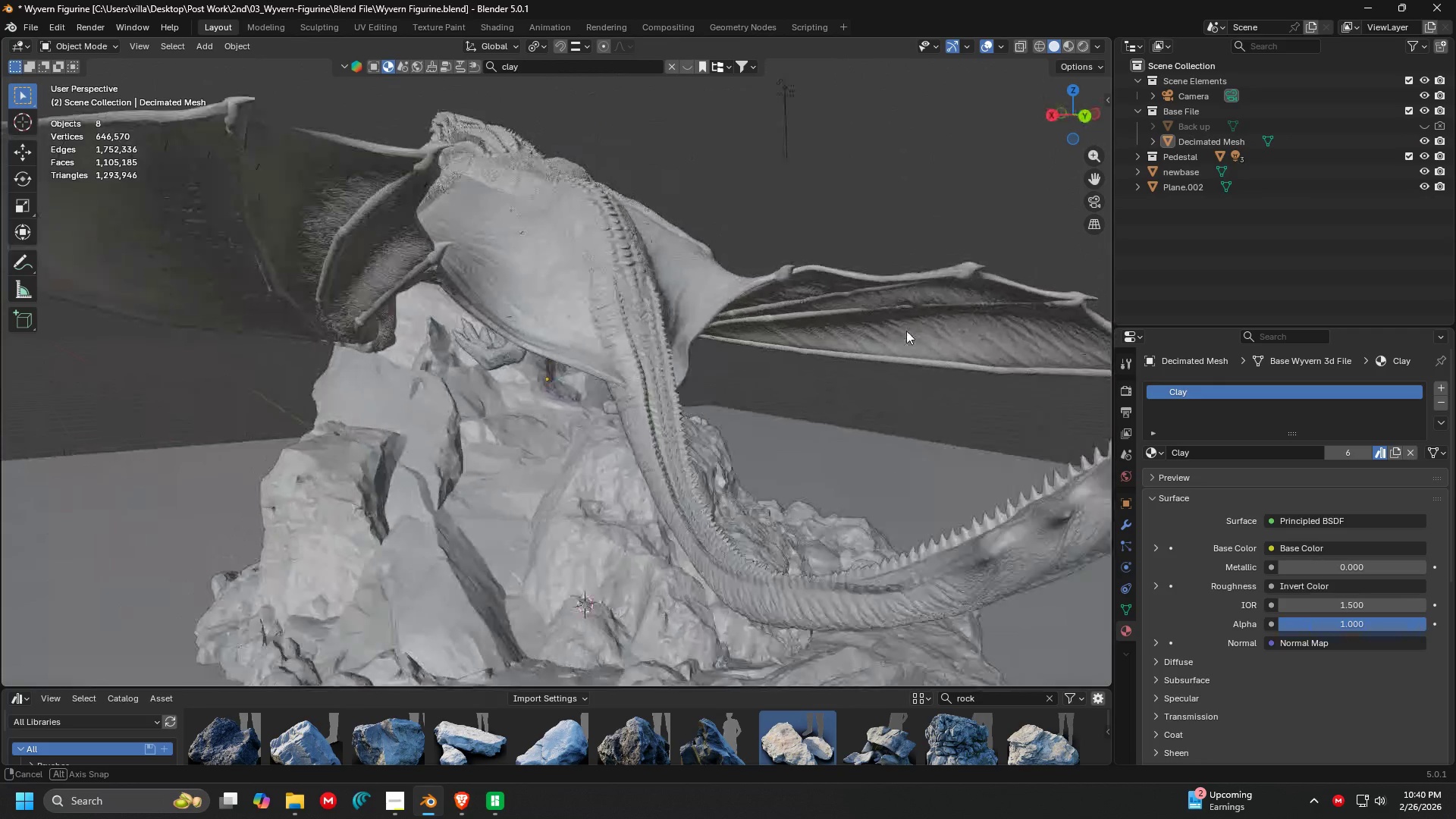 
scroll: coordinate [845, 404], scroll_direction: down, amount: 3.0
 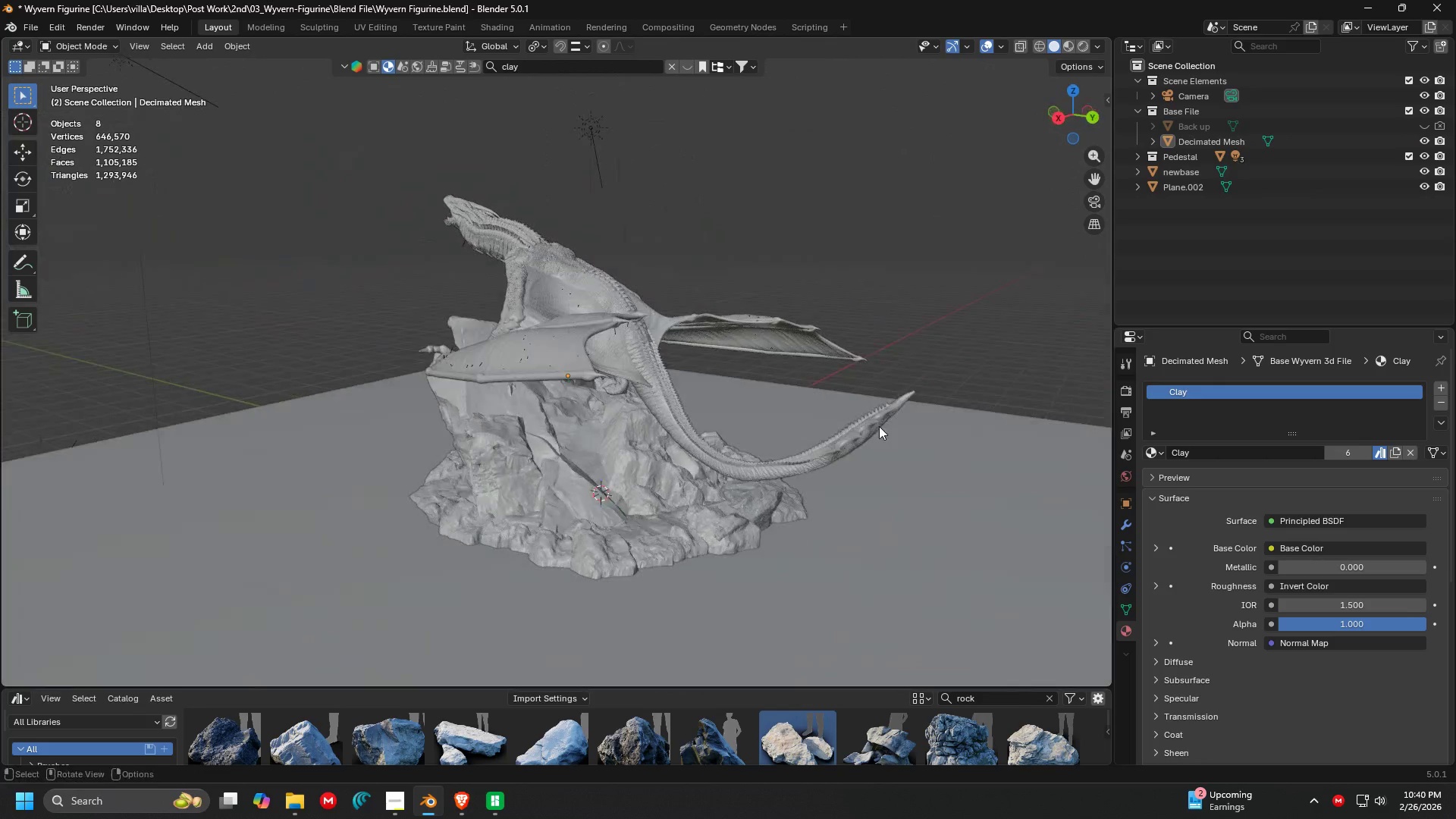 
left_click([921, 454])
 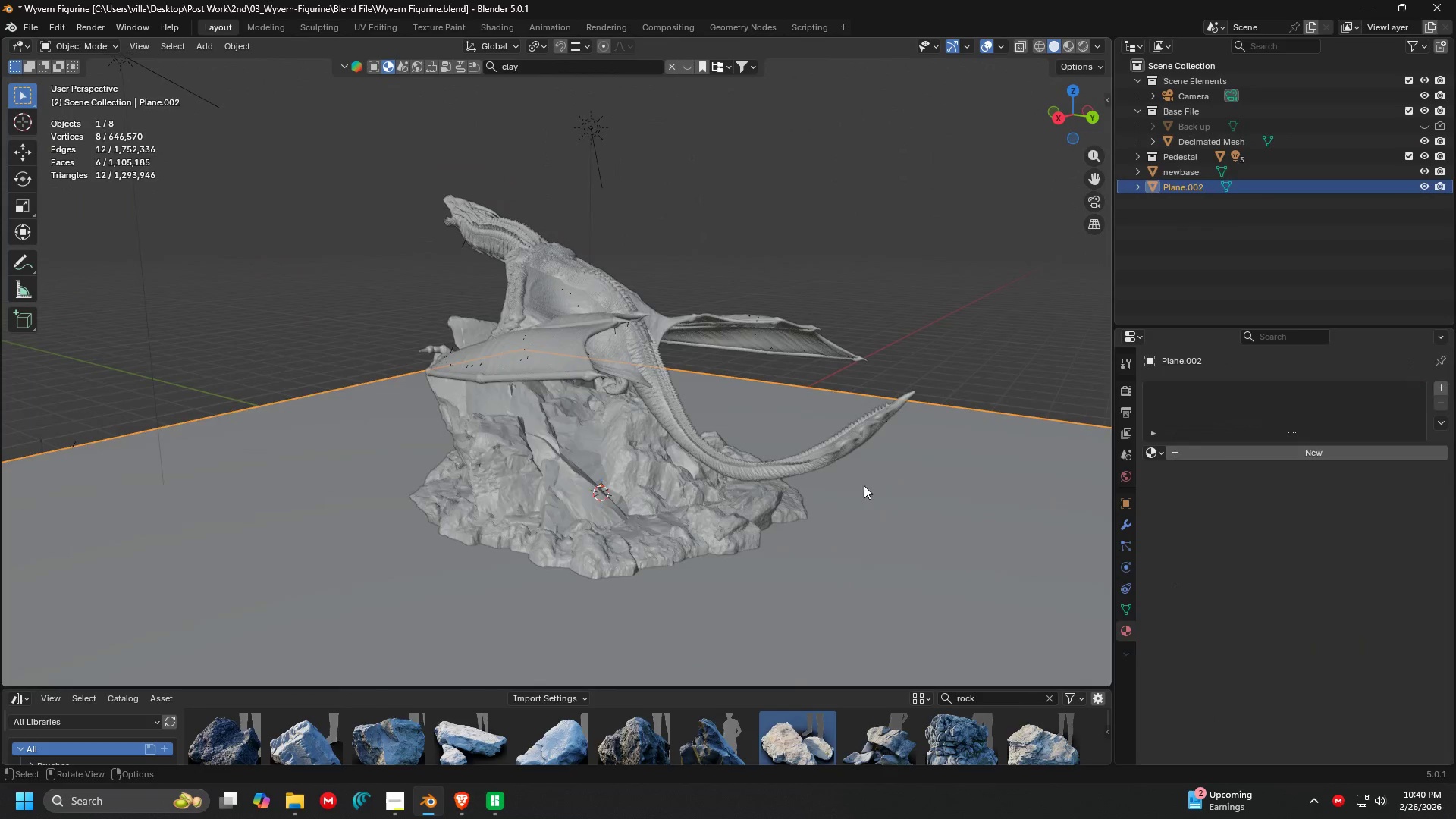 
key(Delete)
 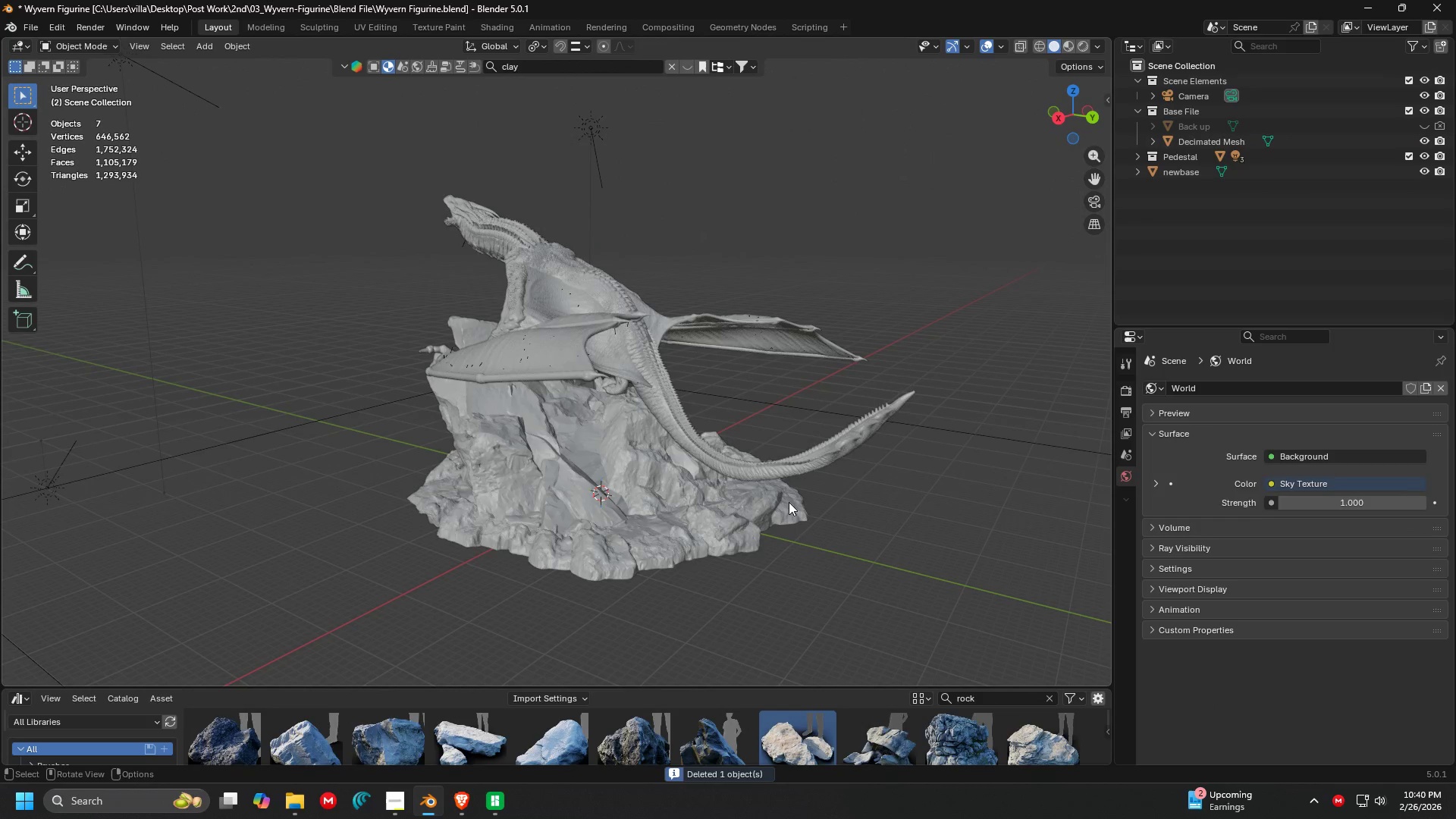 
key(Backspace)
 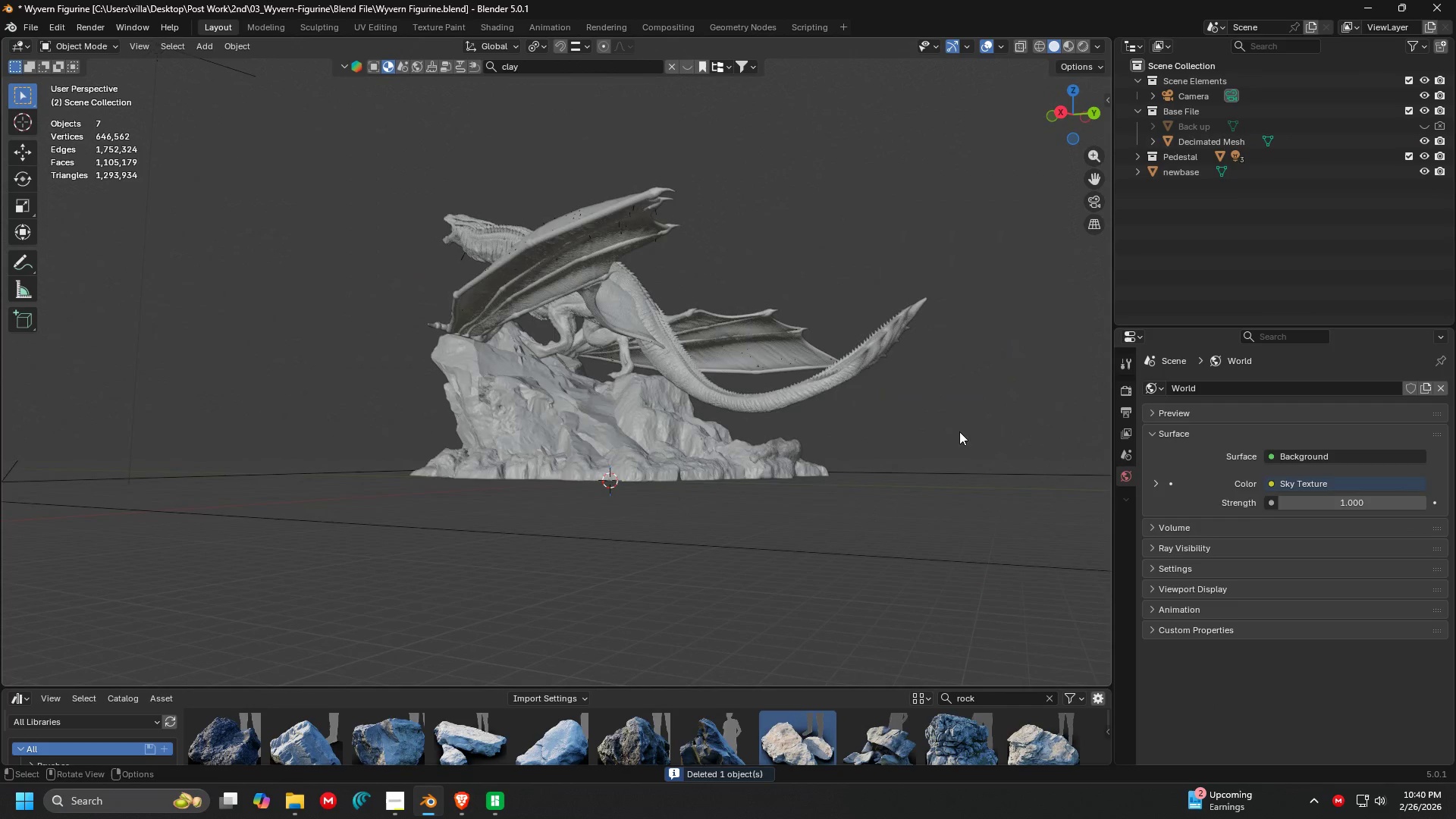 
key(Control+ControlLeft)
 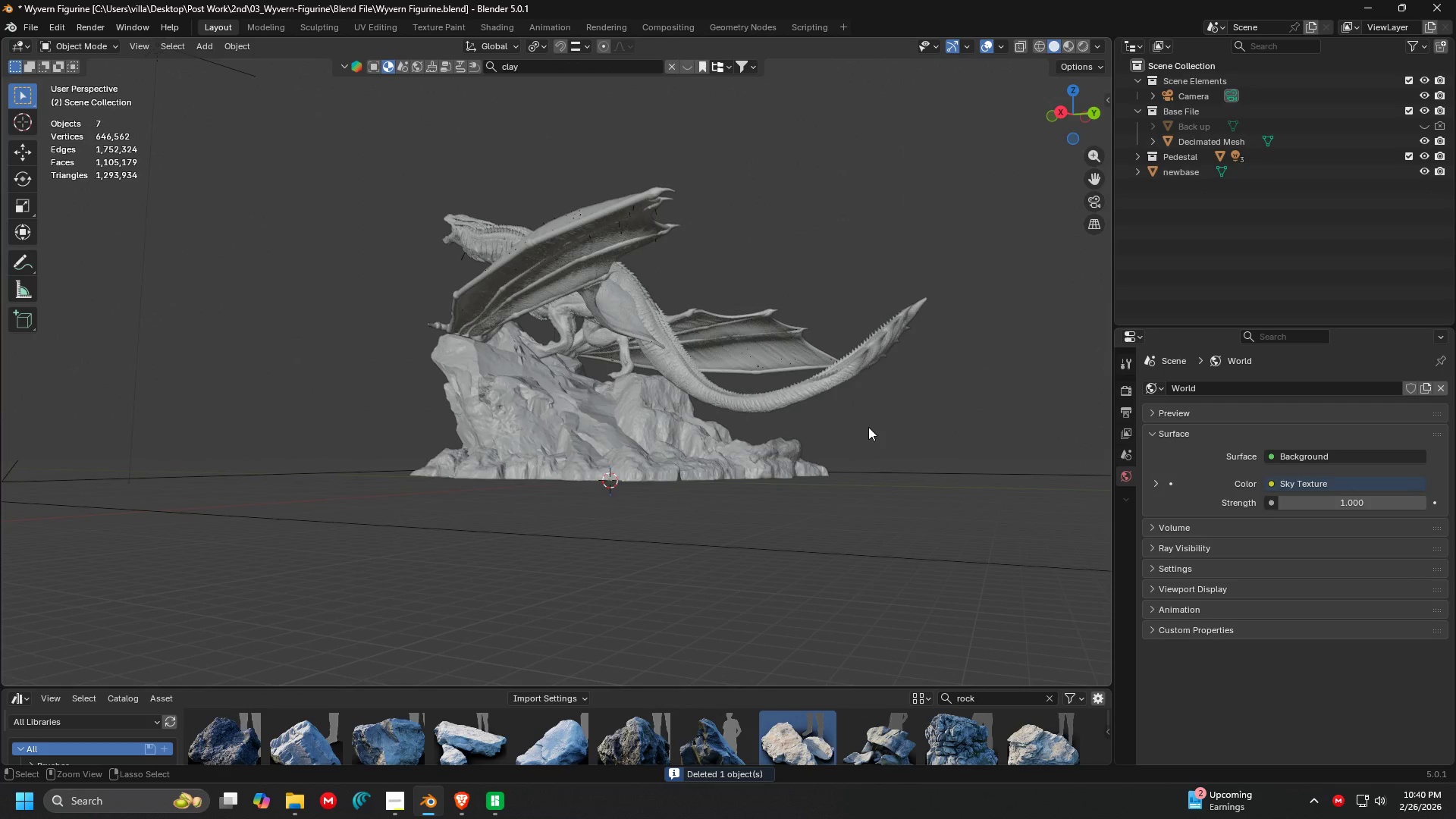 
key(Control+S)
 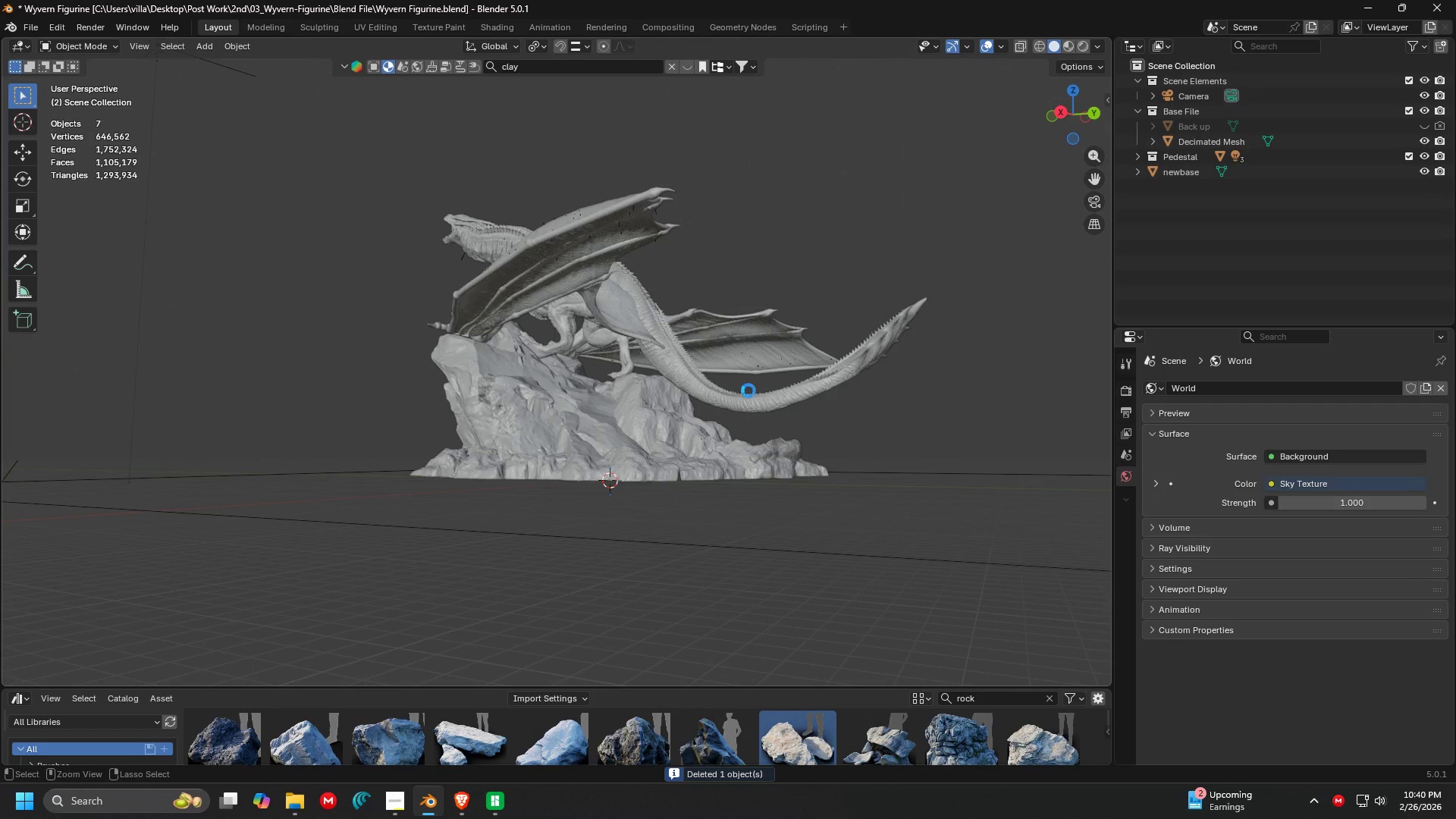 
scroll: coordinate [673, 379], scroll_direction: down, amount: 4.0
 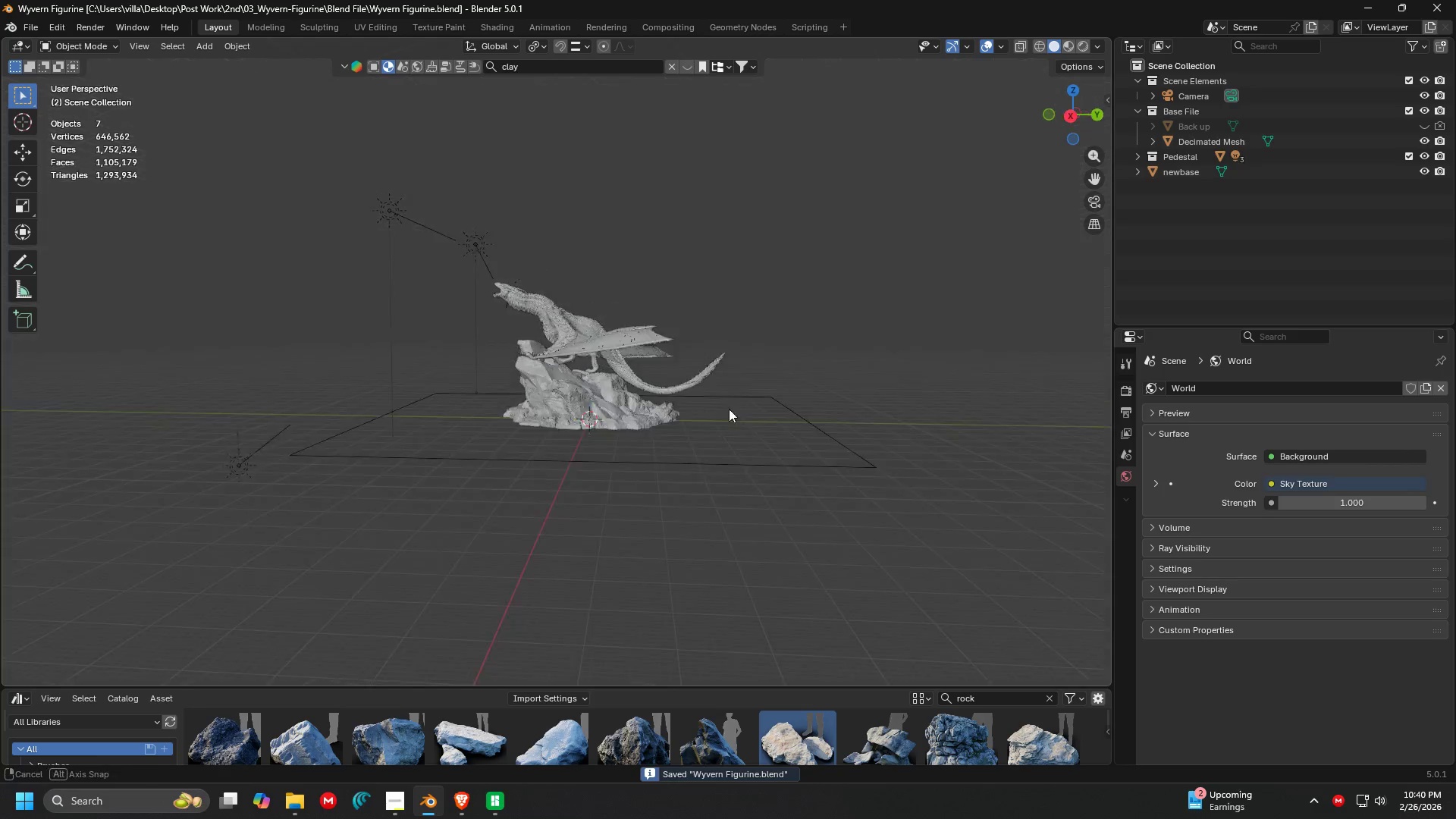 
scroll: coordinate [837, 450], scroll_direction: up, amount: 5.0
 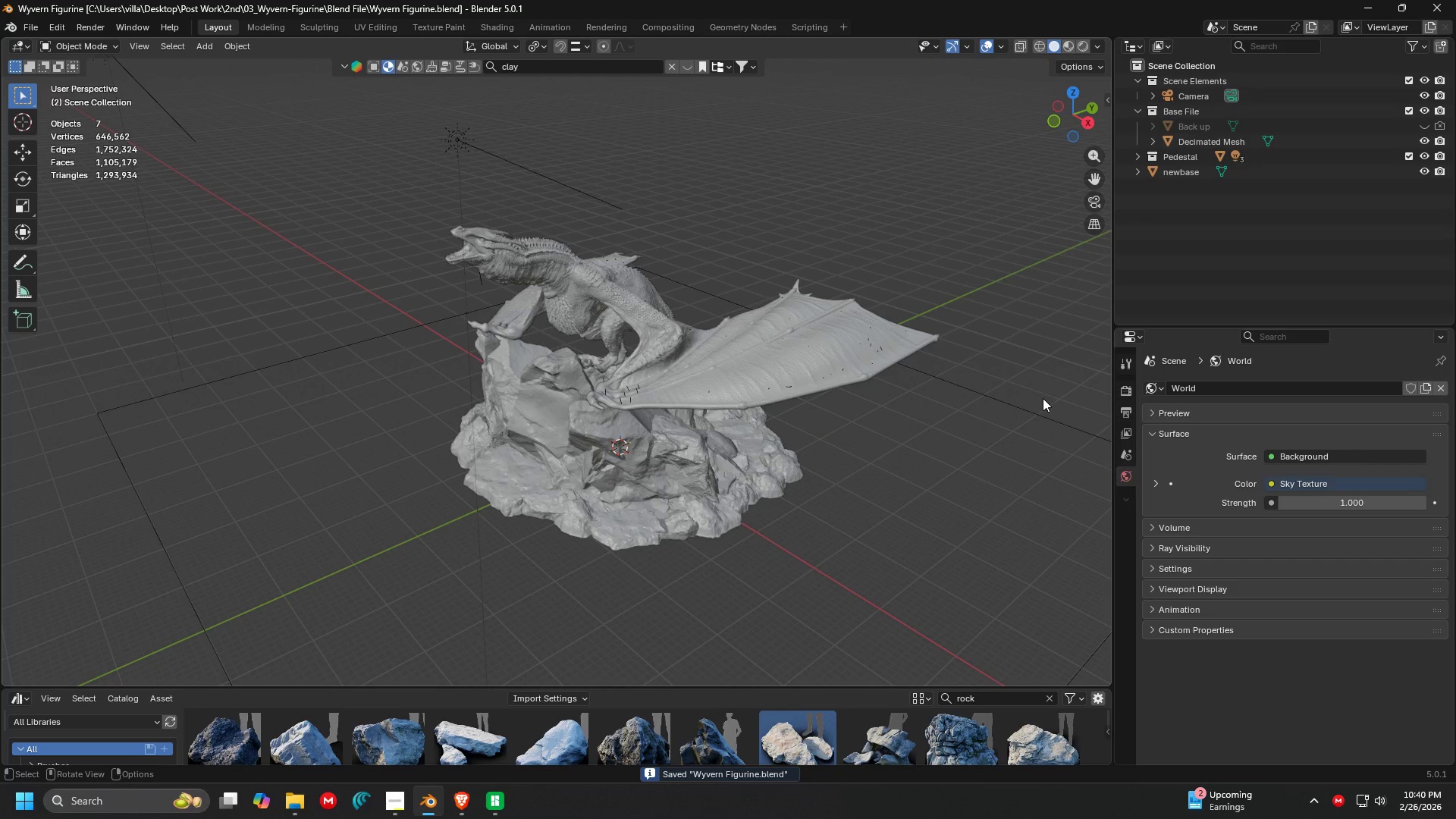 
double_click([1121, 394])
 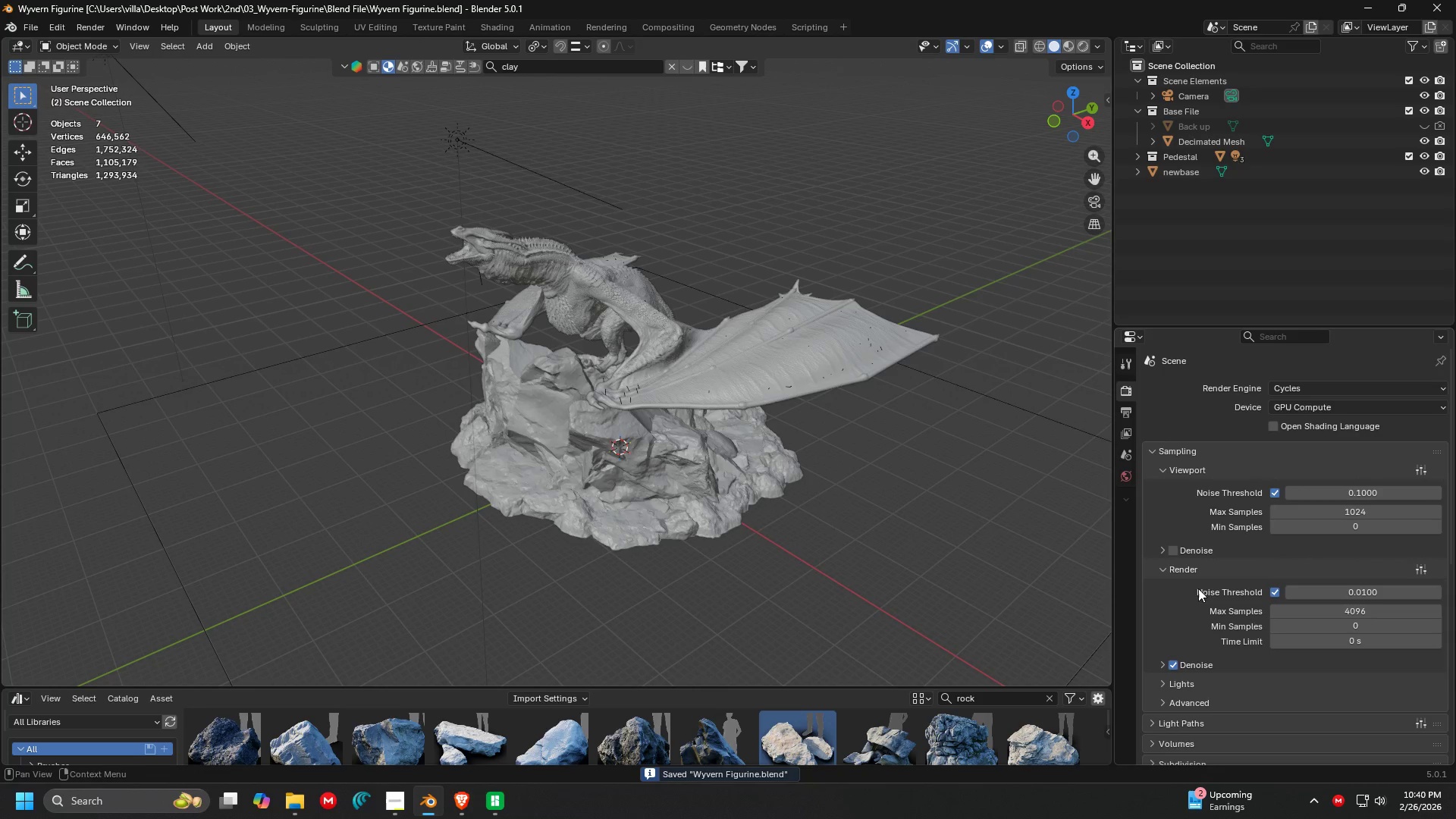 
scroll: coordinate [1171, 598], scroll_direction: down, amount: 7.0
 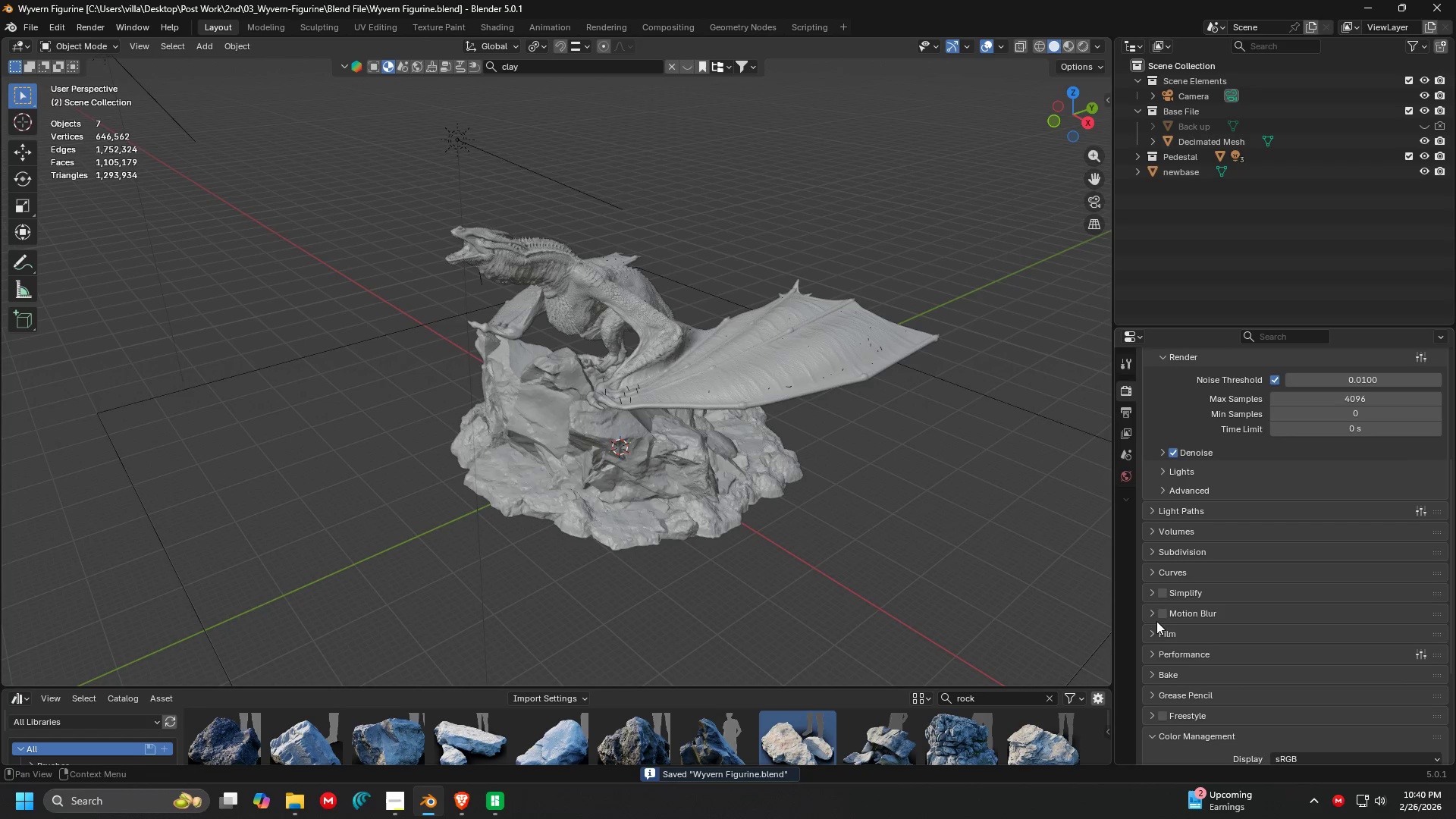 
left_click([1150, 633])
 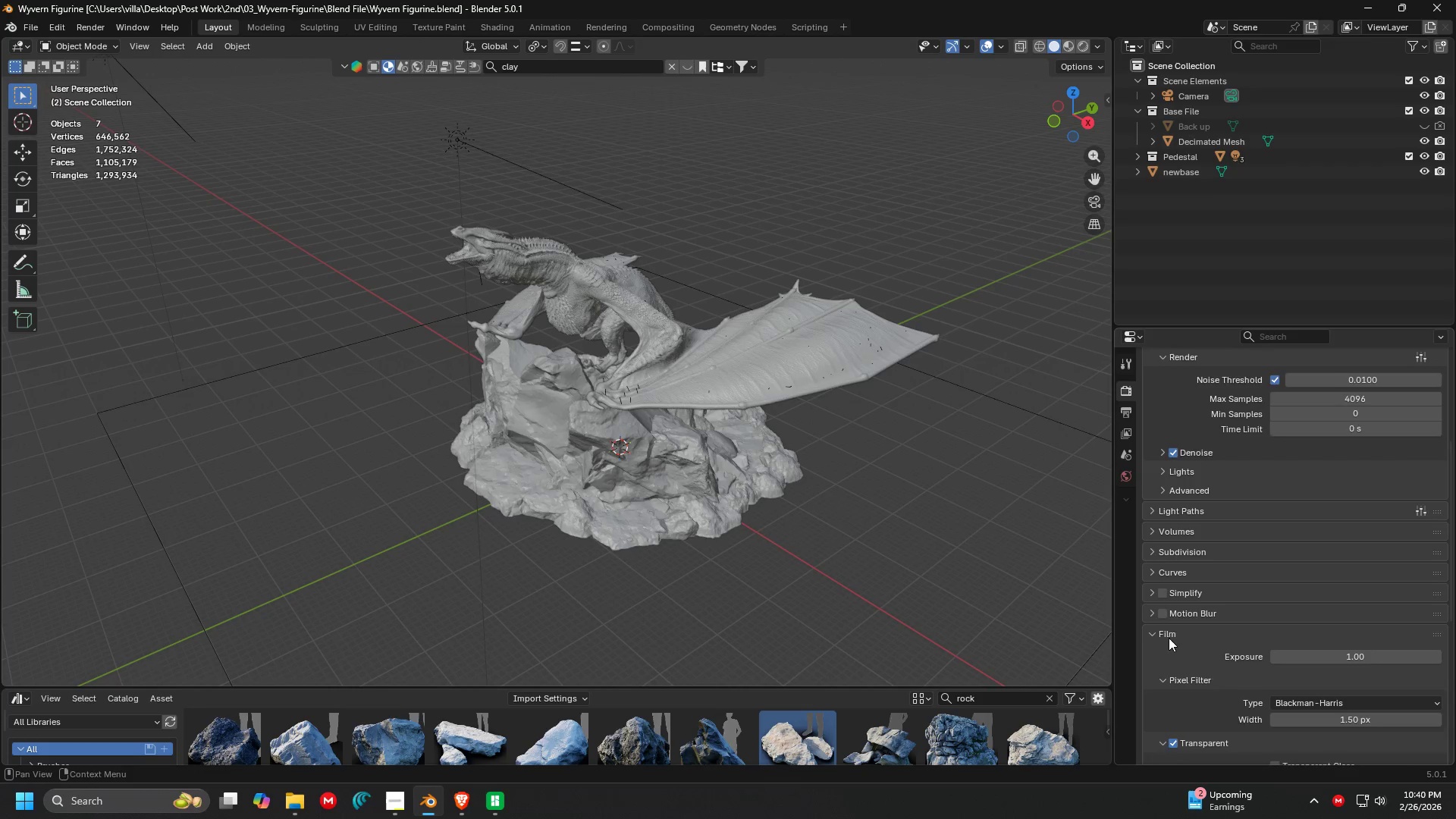 
key(Z)
 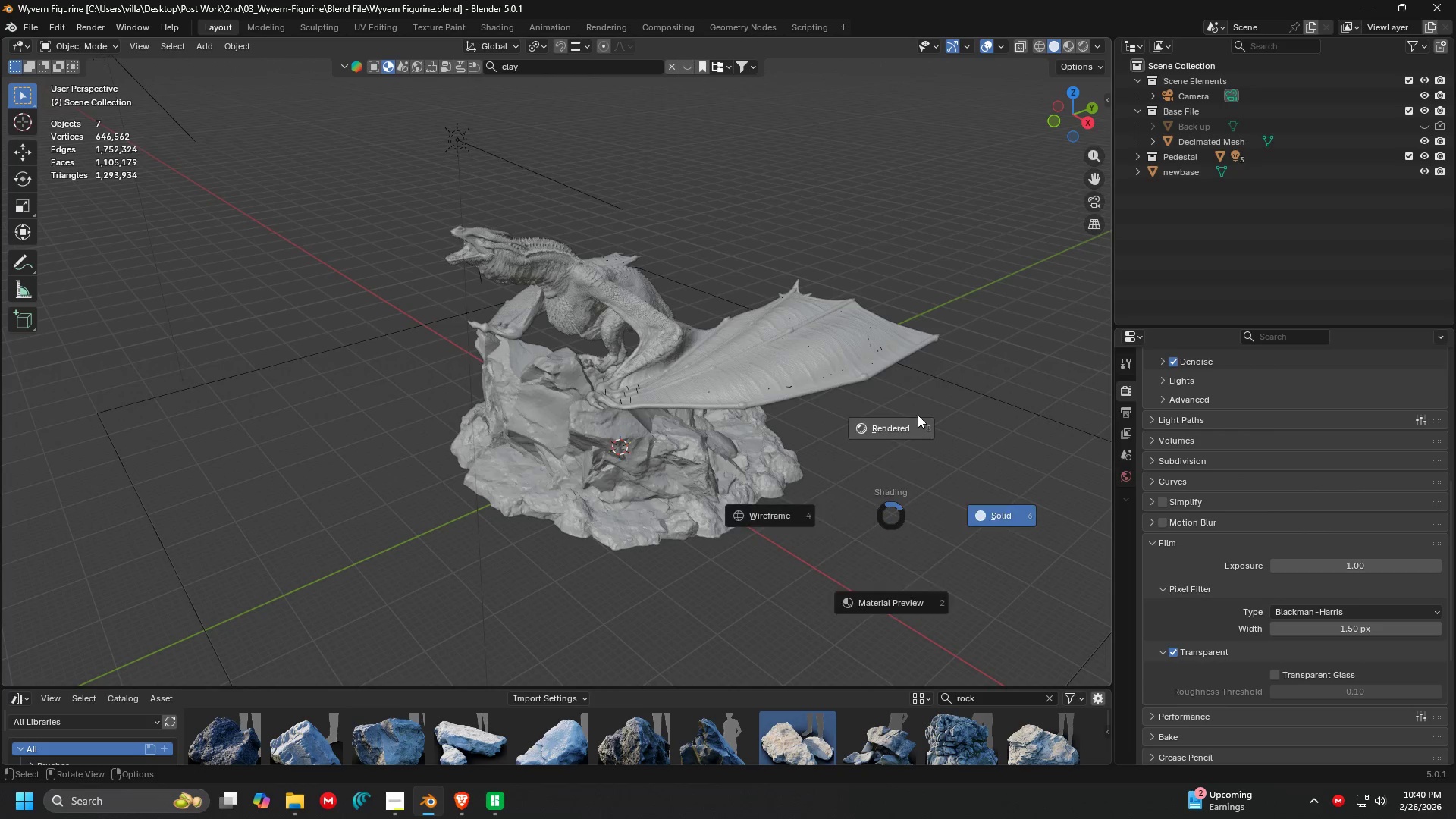 
scroll: coordinate [1183, 649], scroll_direction: down, amount: 3.0
 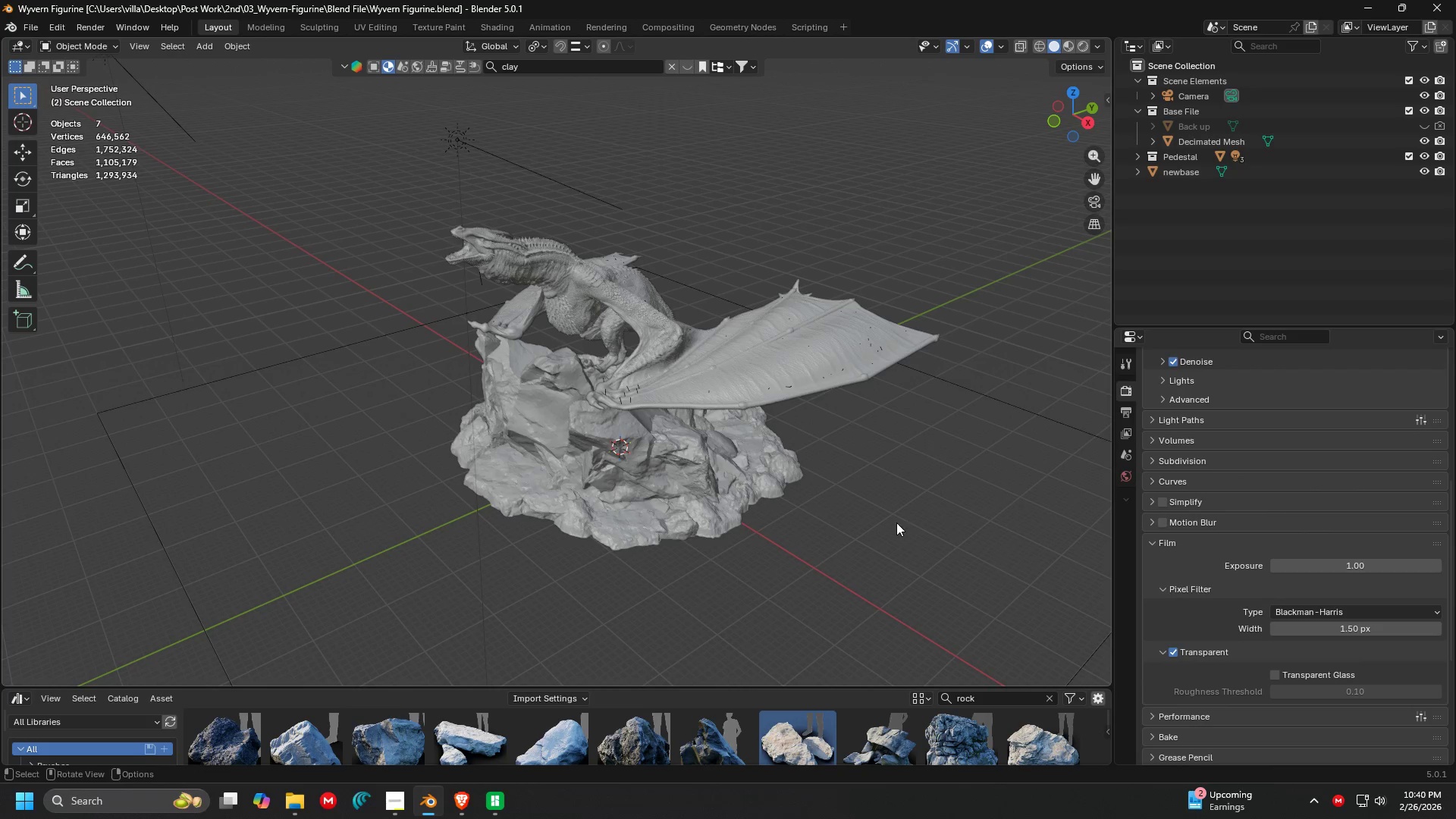 
left_click([918, 413])
 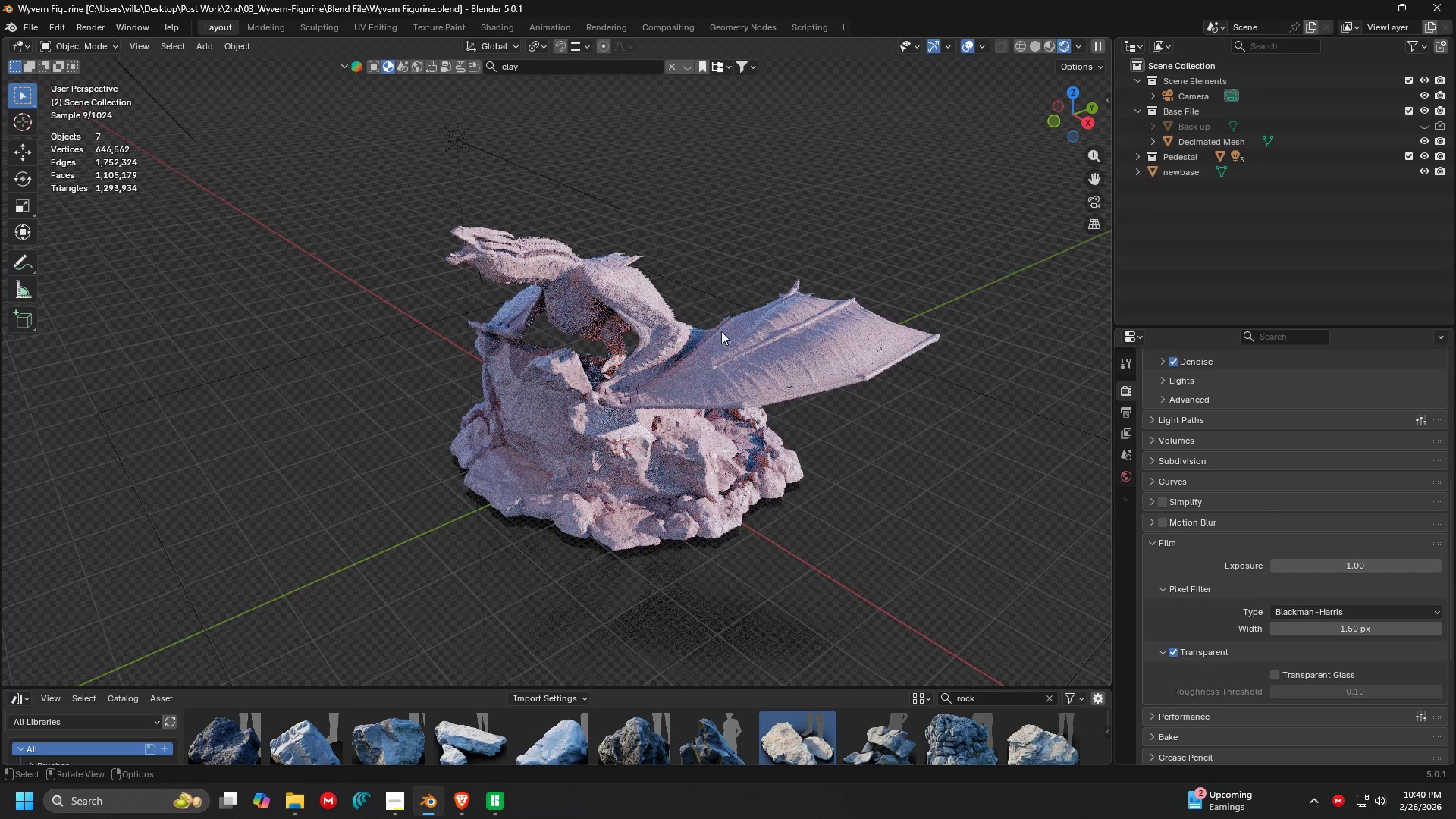 
scroll: coordinate [754, 199], scroll_direction: up, amount: 4.0
 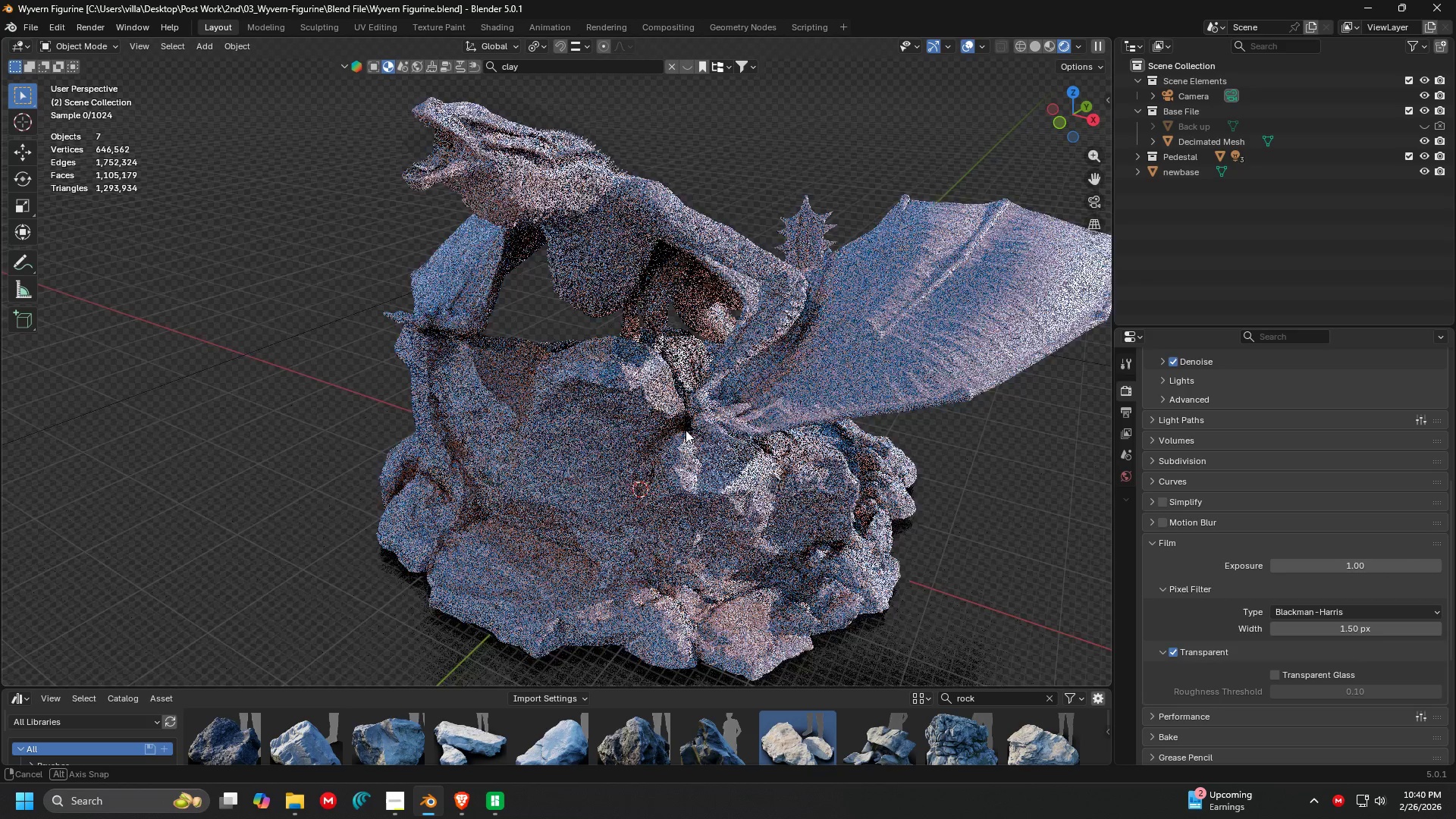 
left_click([990, 510])
 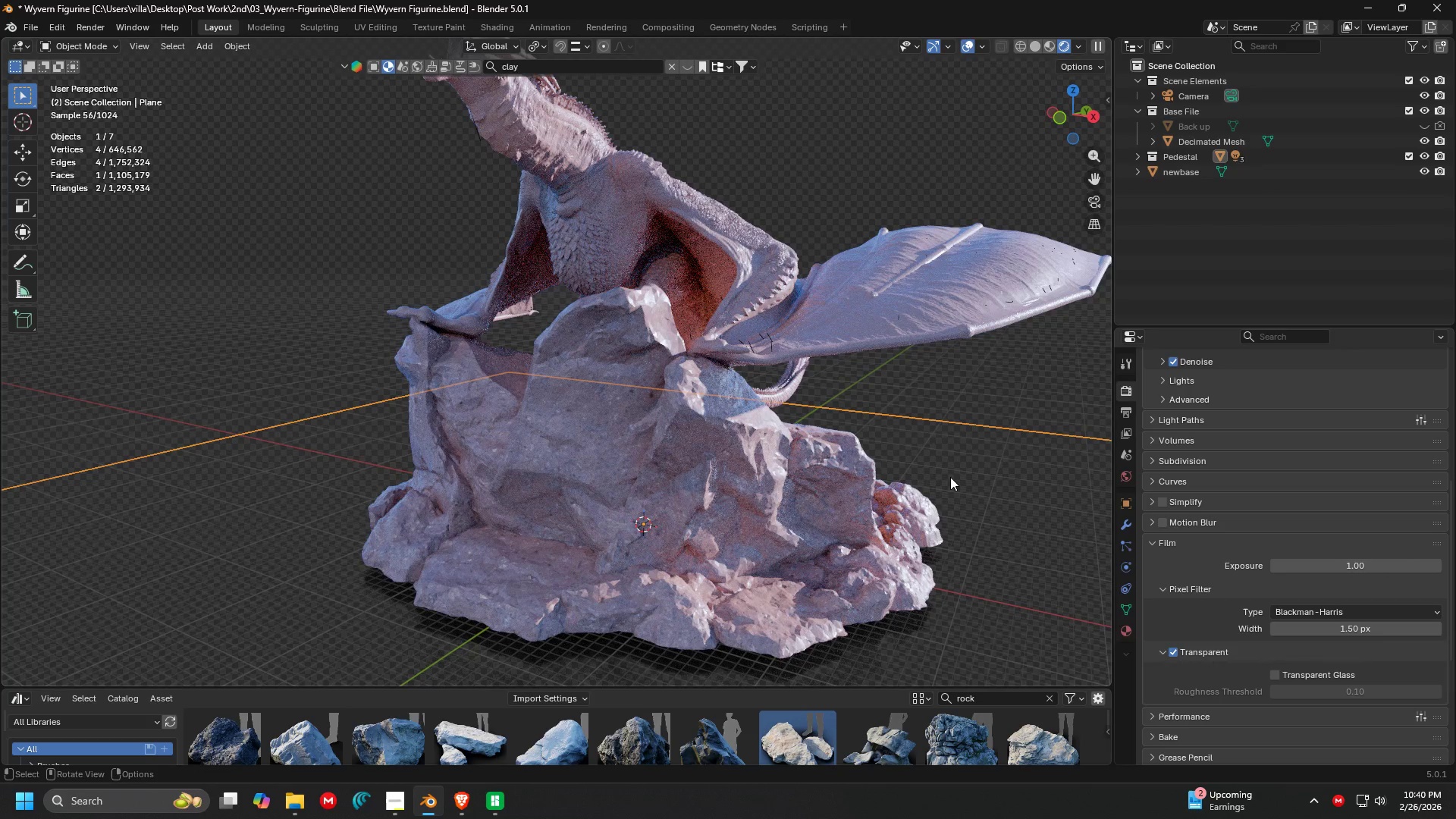 
key(1)
 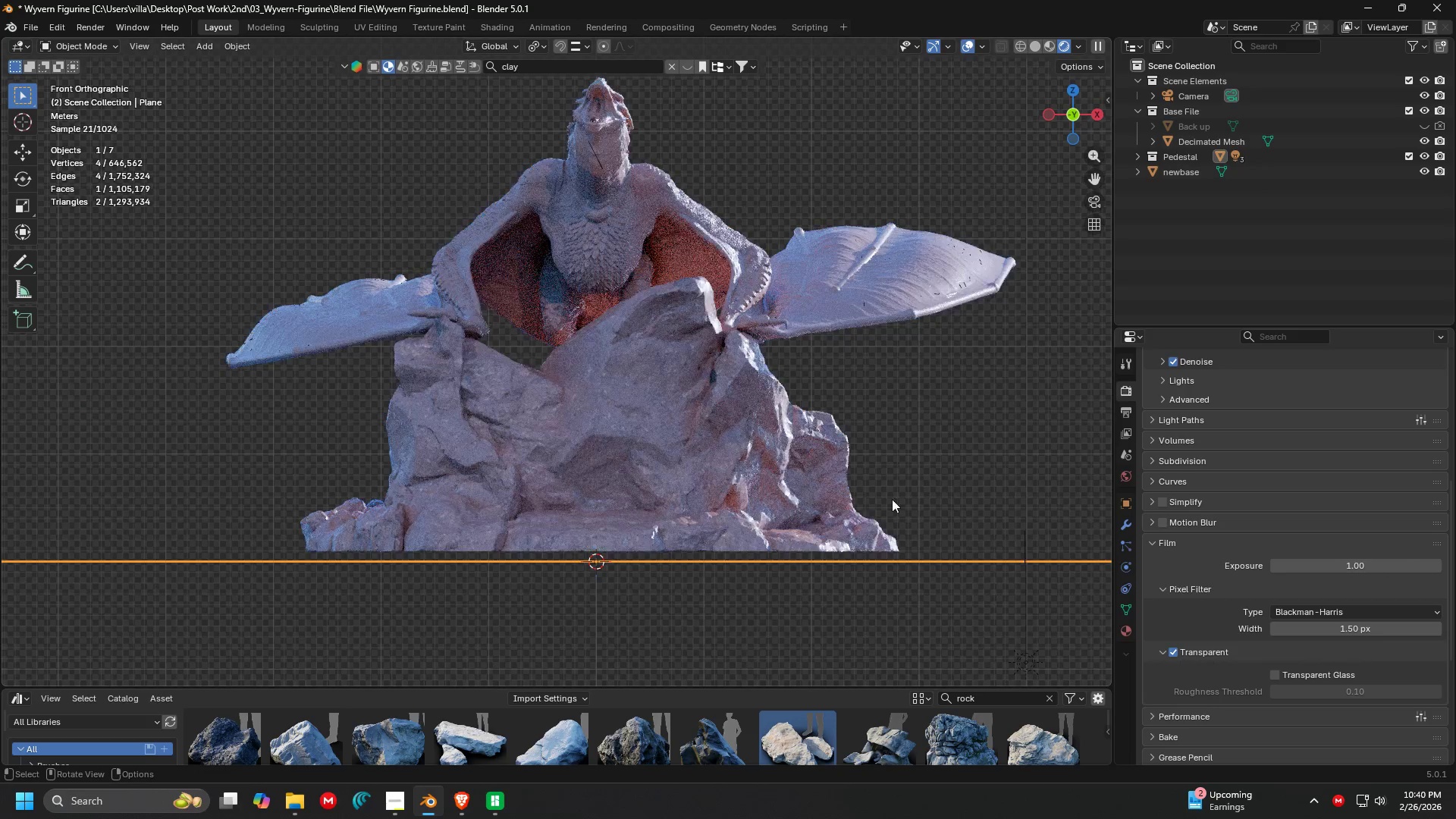 
key(Shift+ShiftLeft)
 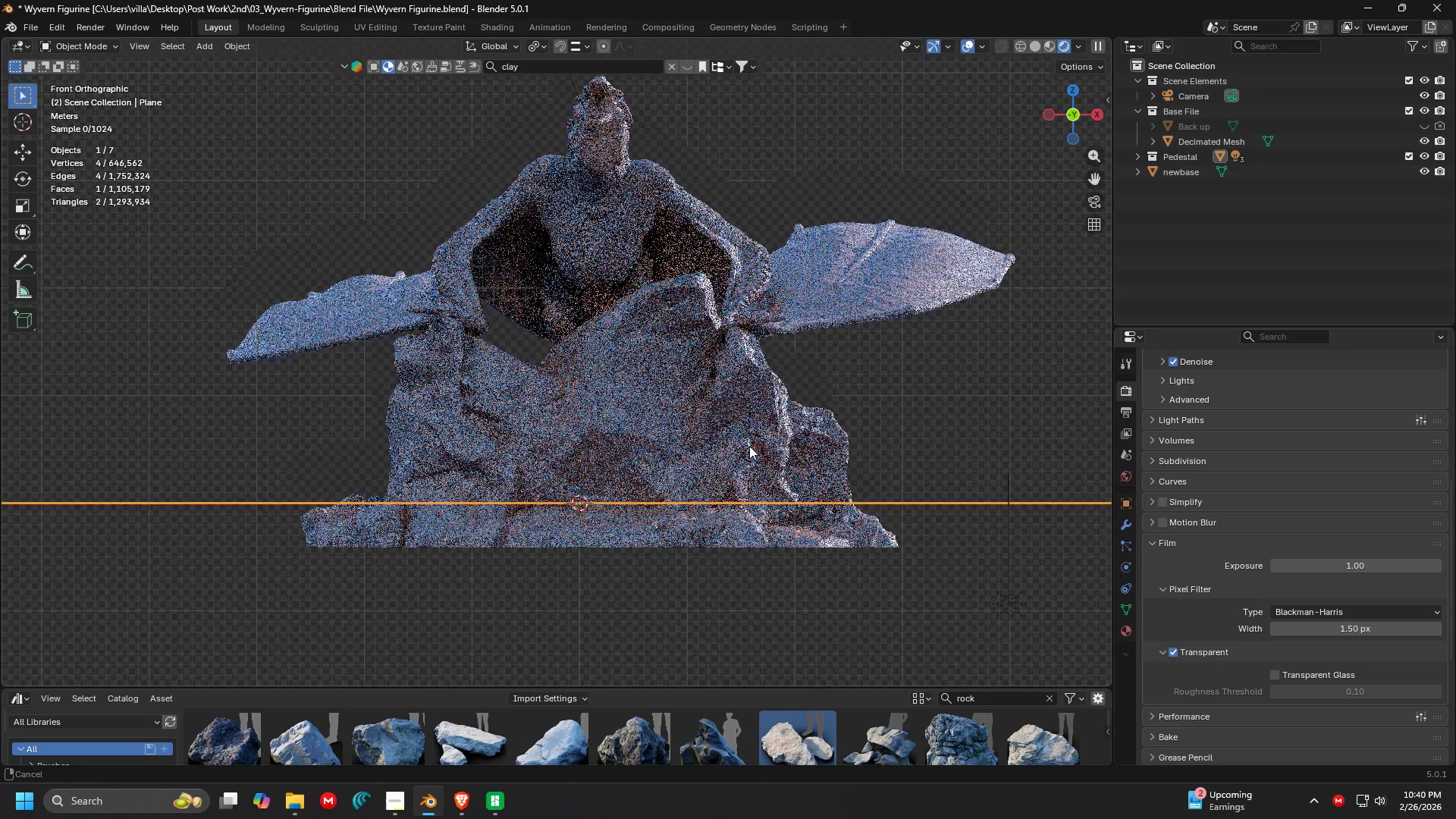 
key(G)
 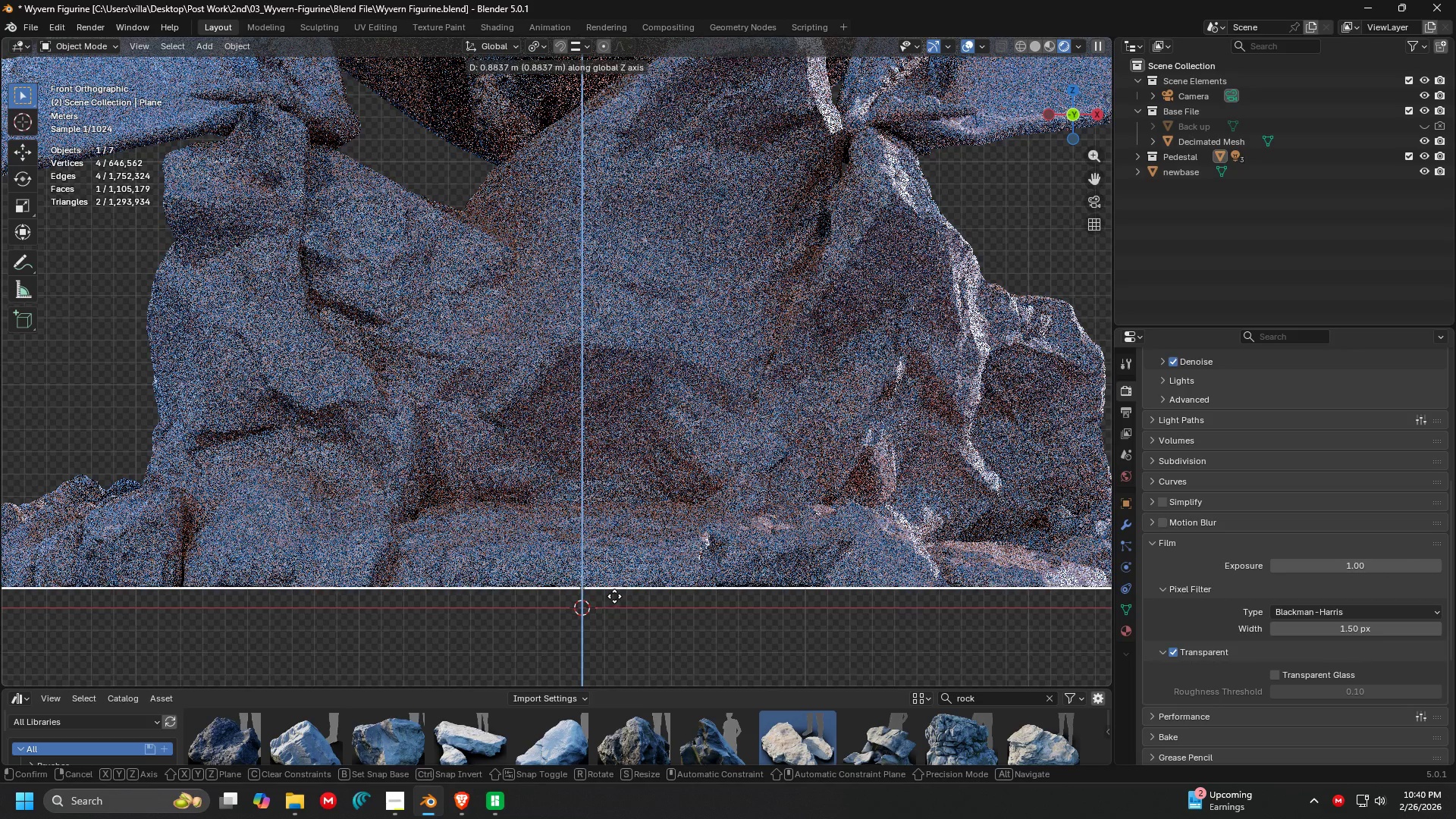 
scroll: coordinate [714, 511], scroll_direction: up, amount: 4.0
 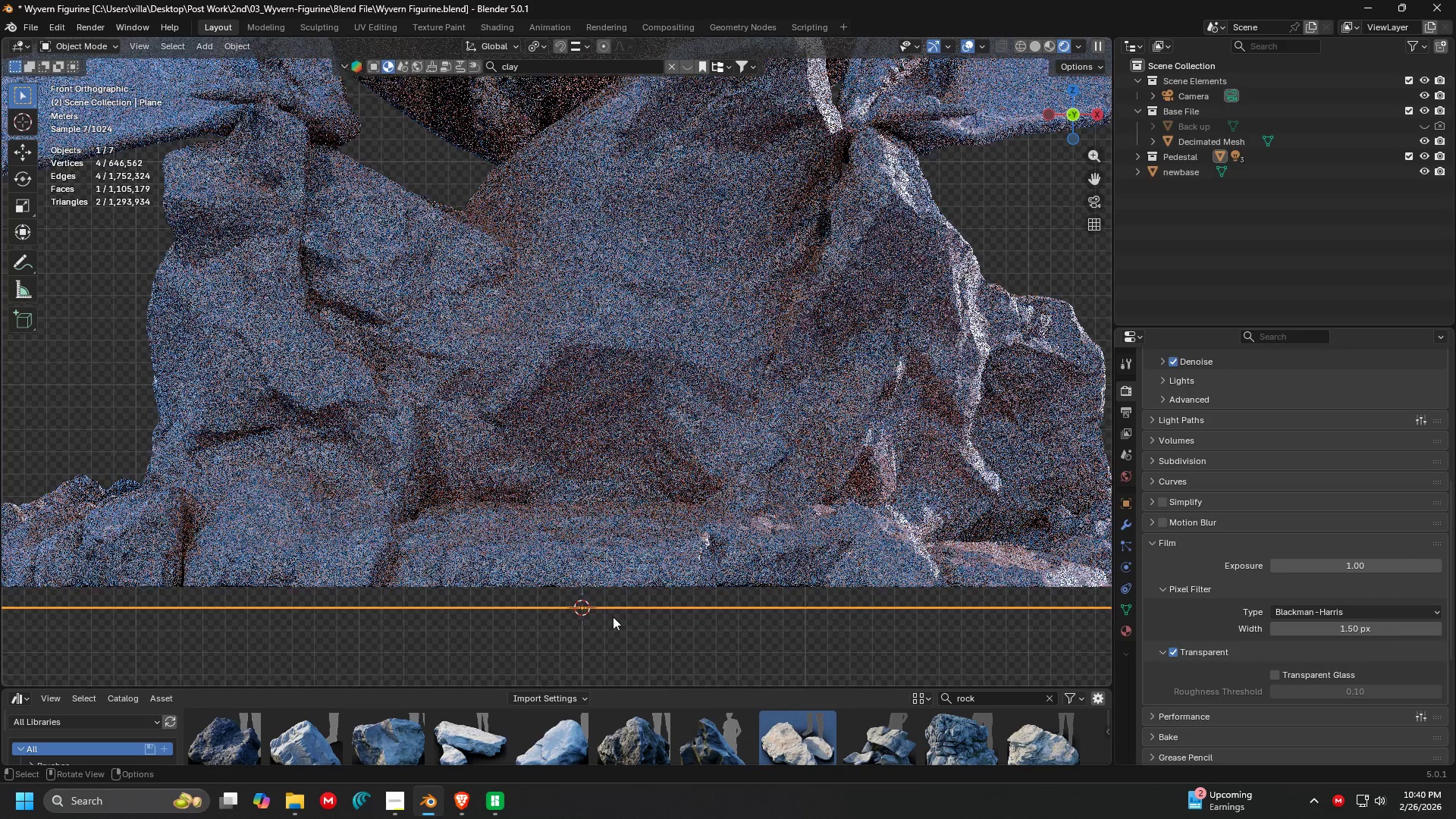 
left_click([614, 596])
 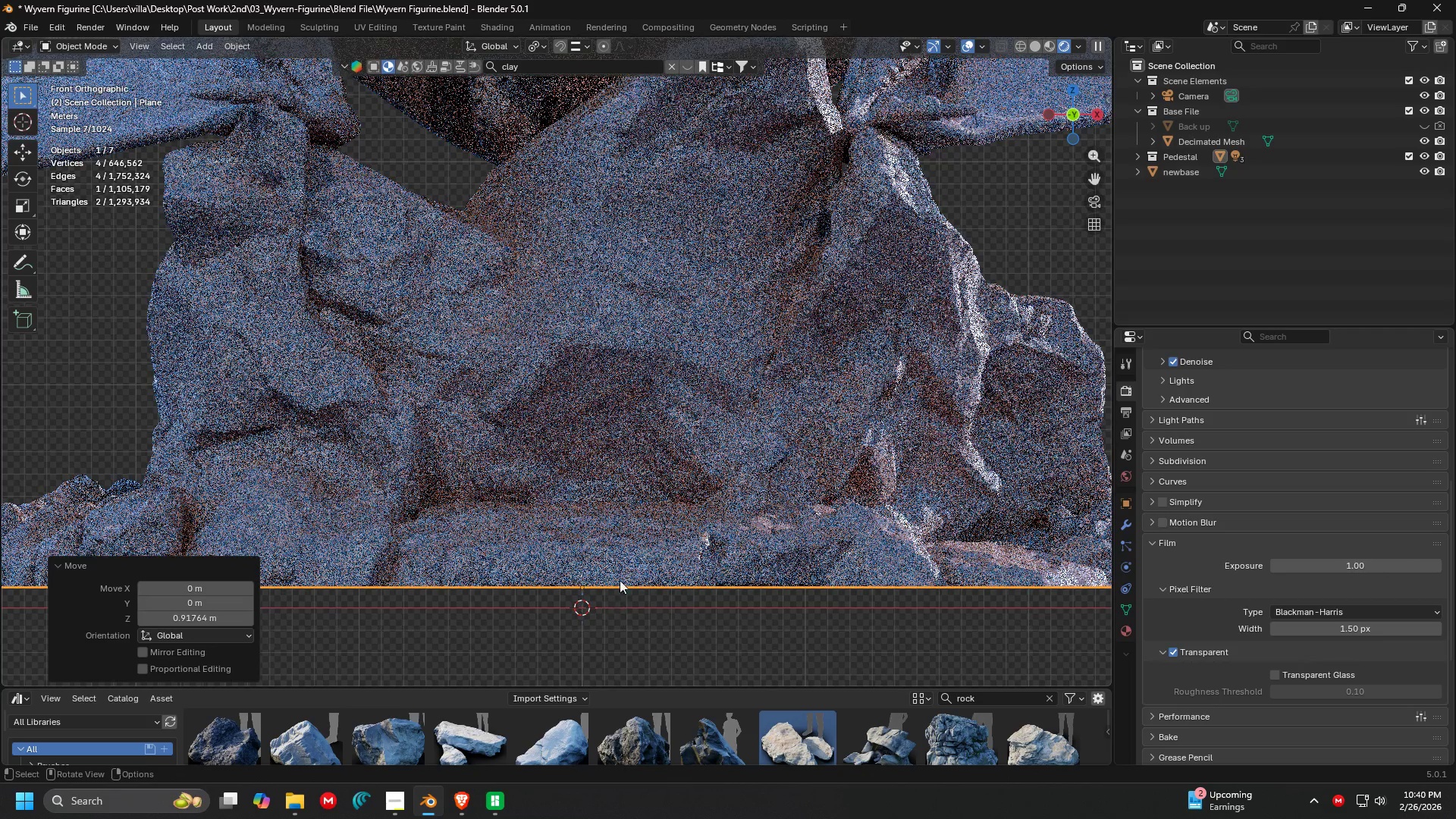 
scroll: coordinate [595, 586], scroll_direction: down, amount: 6.0
 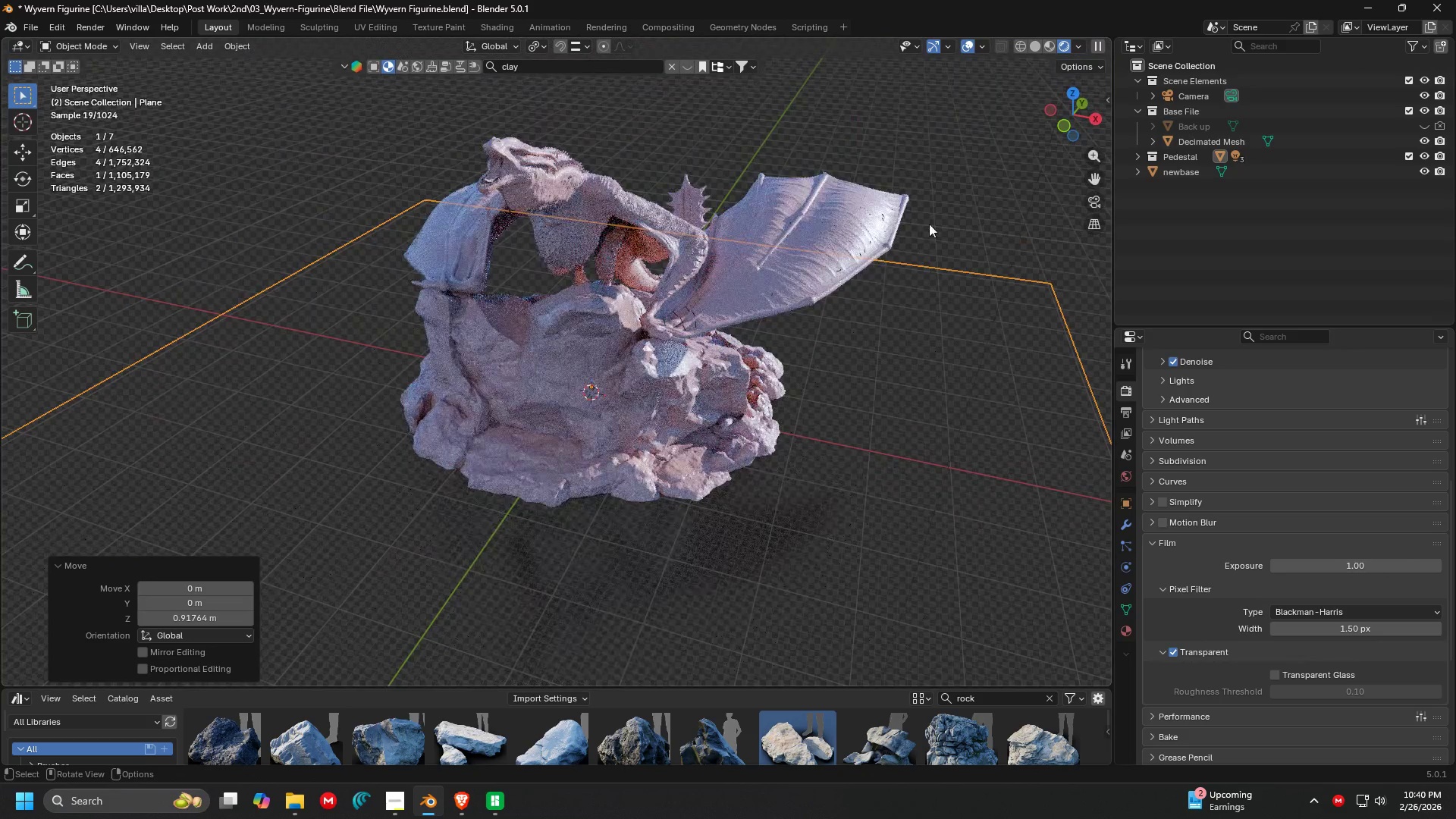 
left_click([973, 165])
 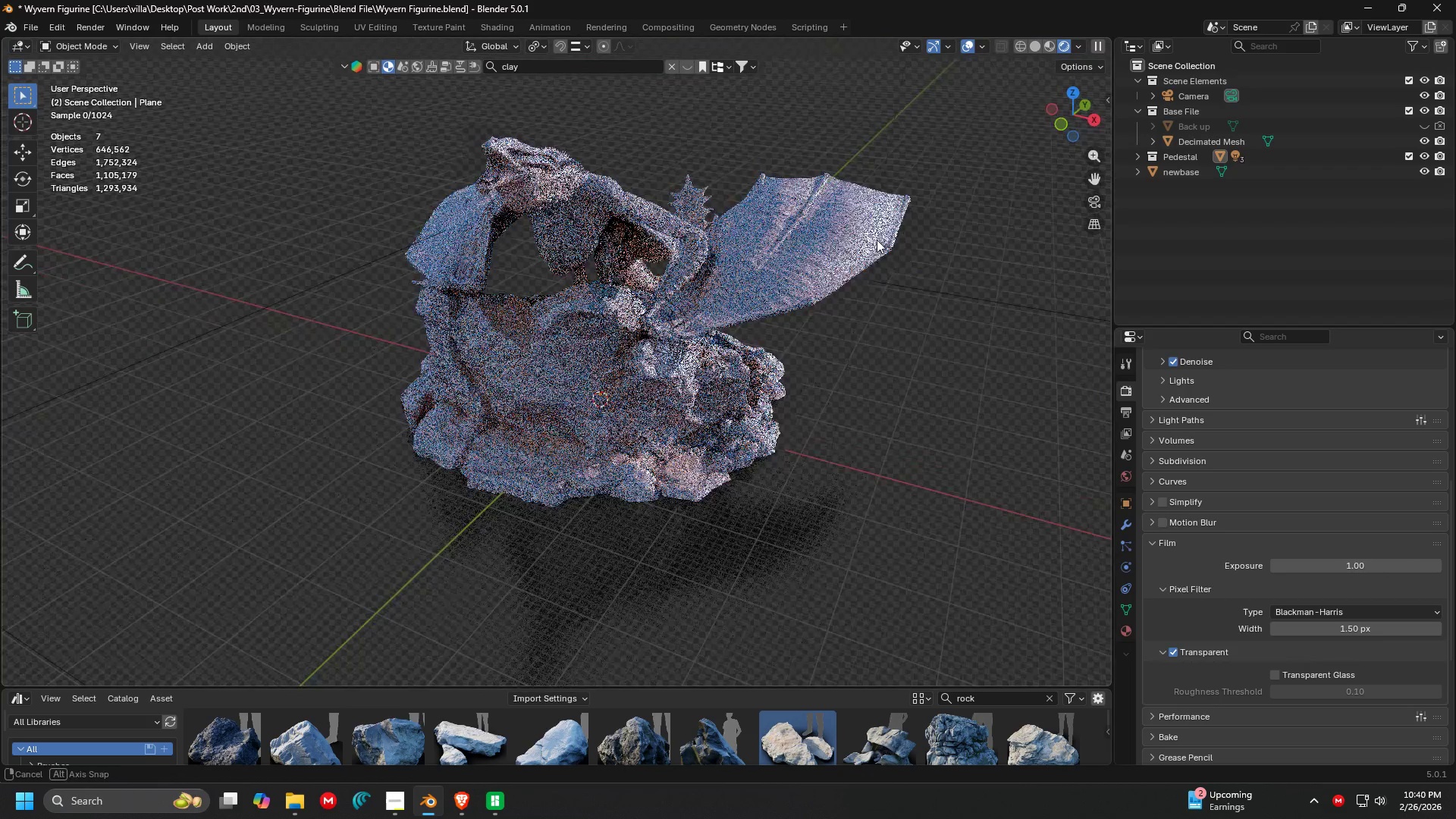 
key(Shift+ShiftLeft)
 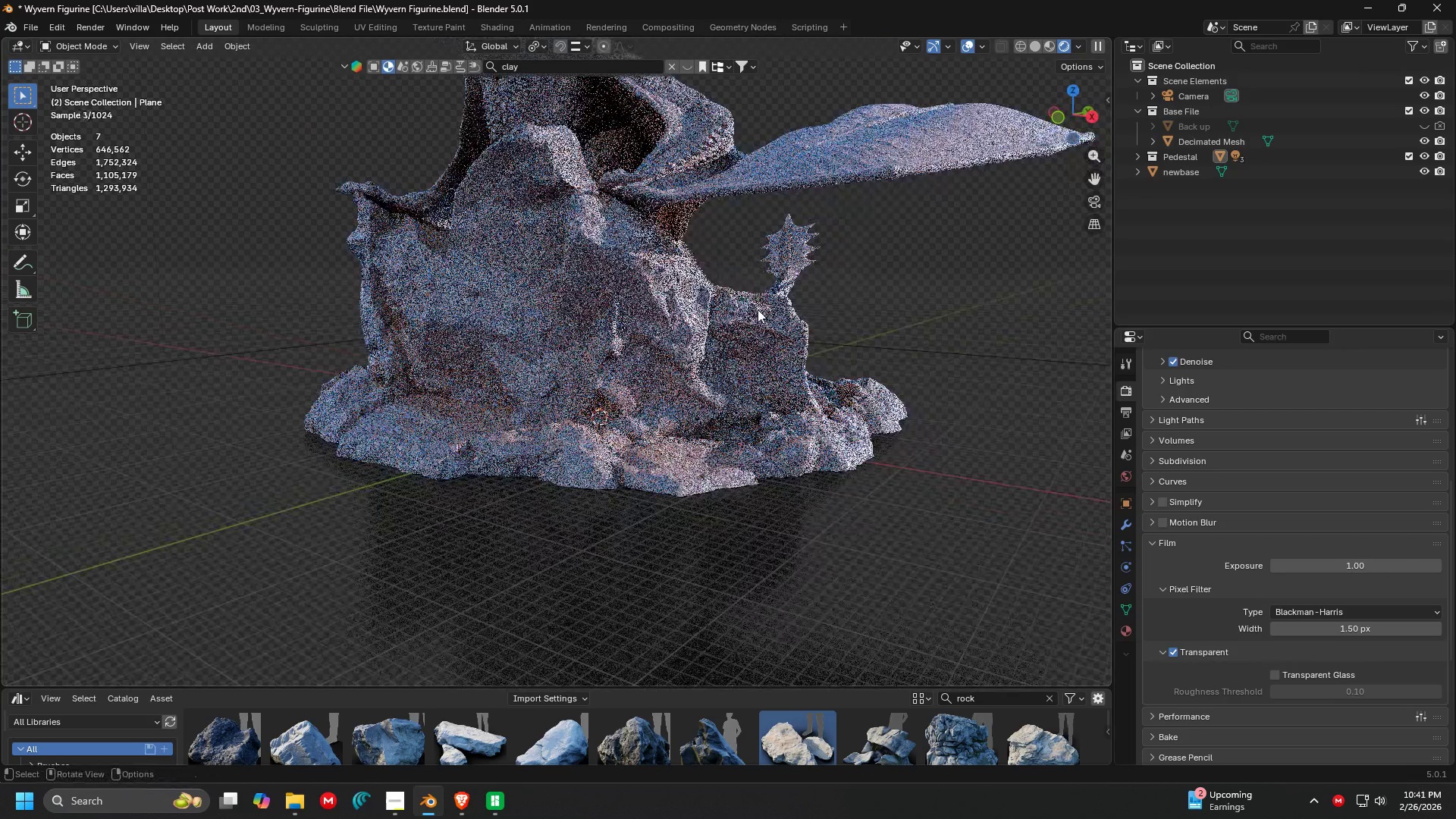 
scroll: coordinate [844, 209], scroll_direction: up, amount: 2.0
 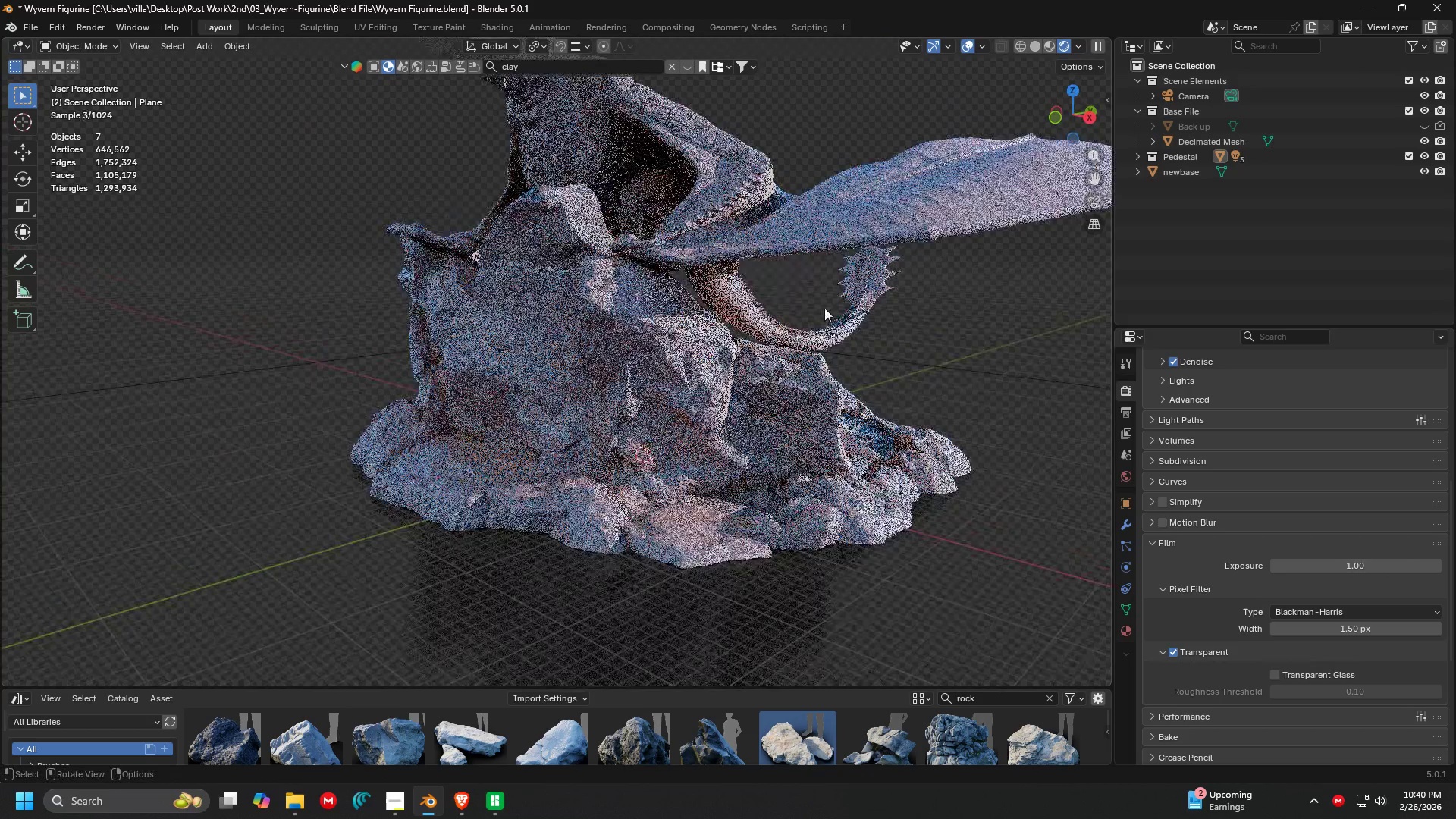 
scroll: coordinate [796, 428], scroll_direction: down, amount: 1.0
 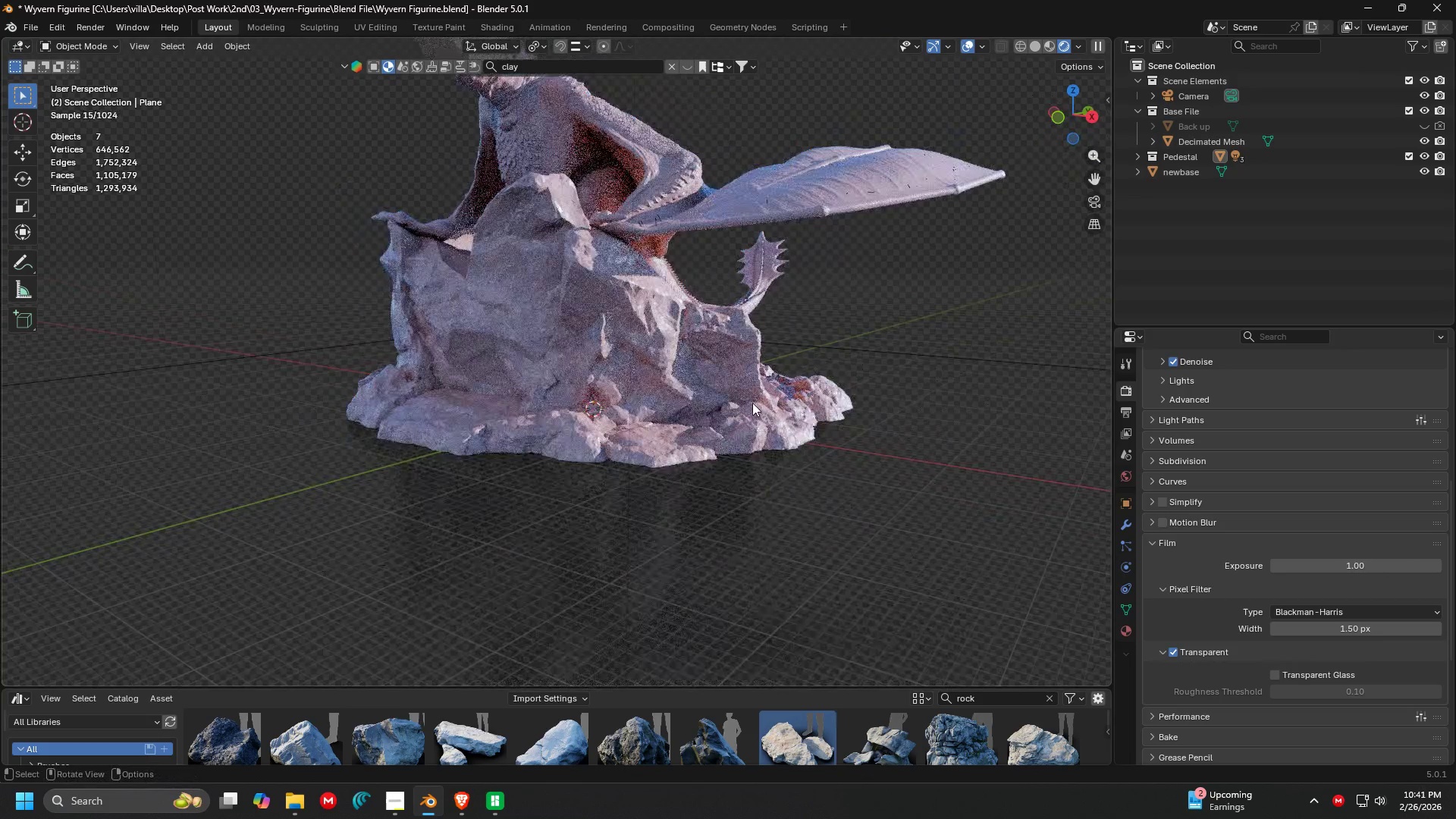 
scroll: coordinate [747, 407], scroll_direction: up, amount: 2.0
 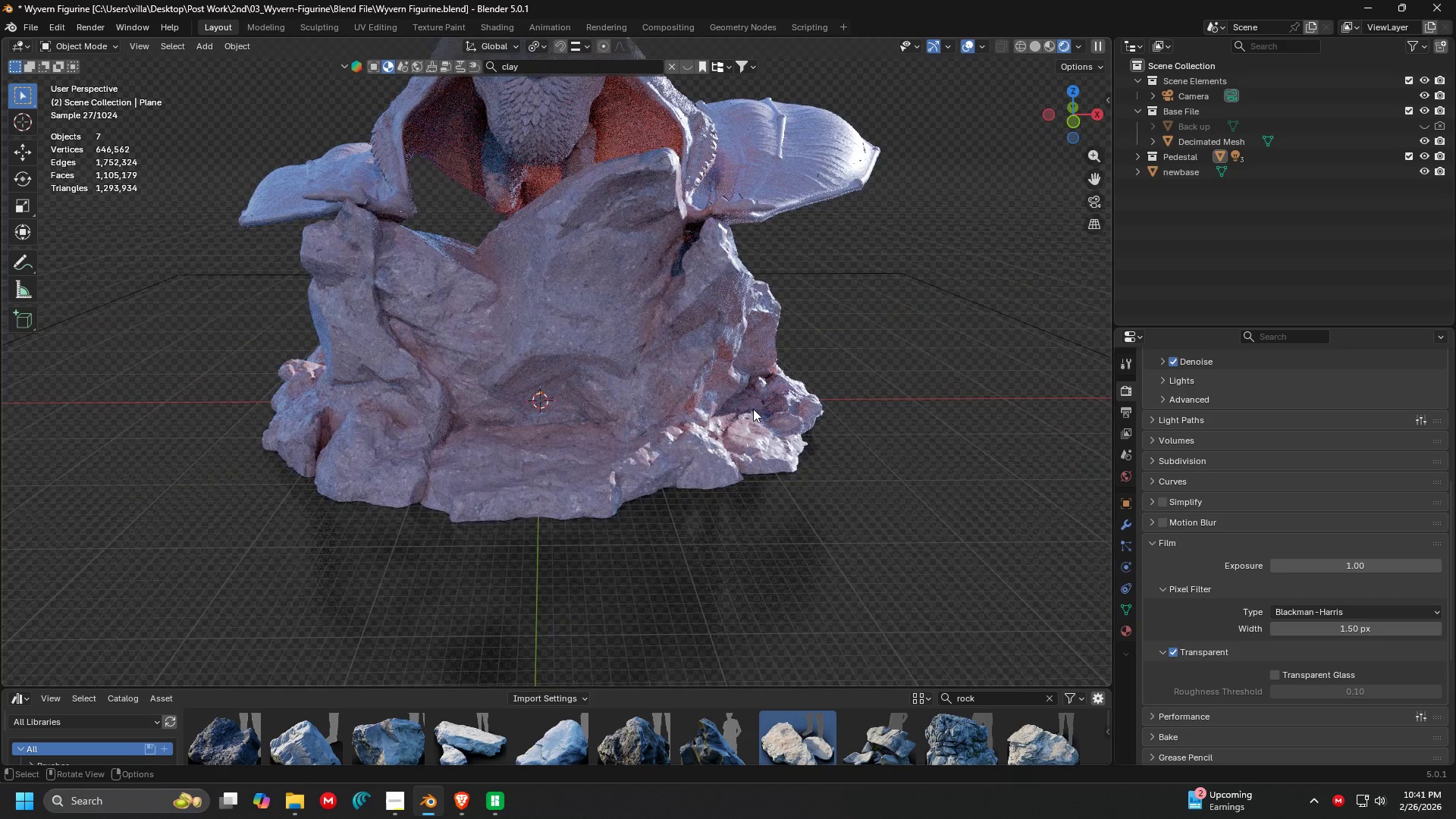 
left_click([956, 472])
 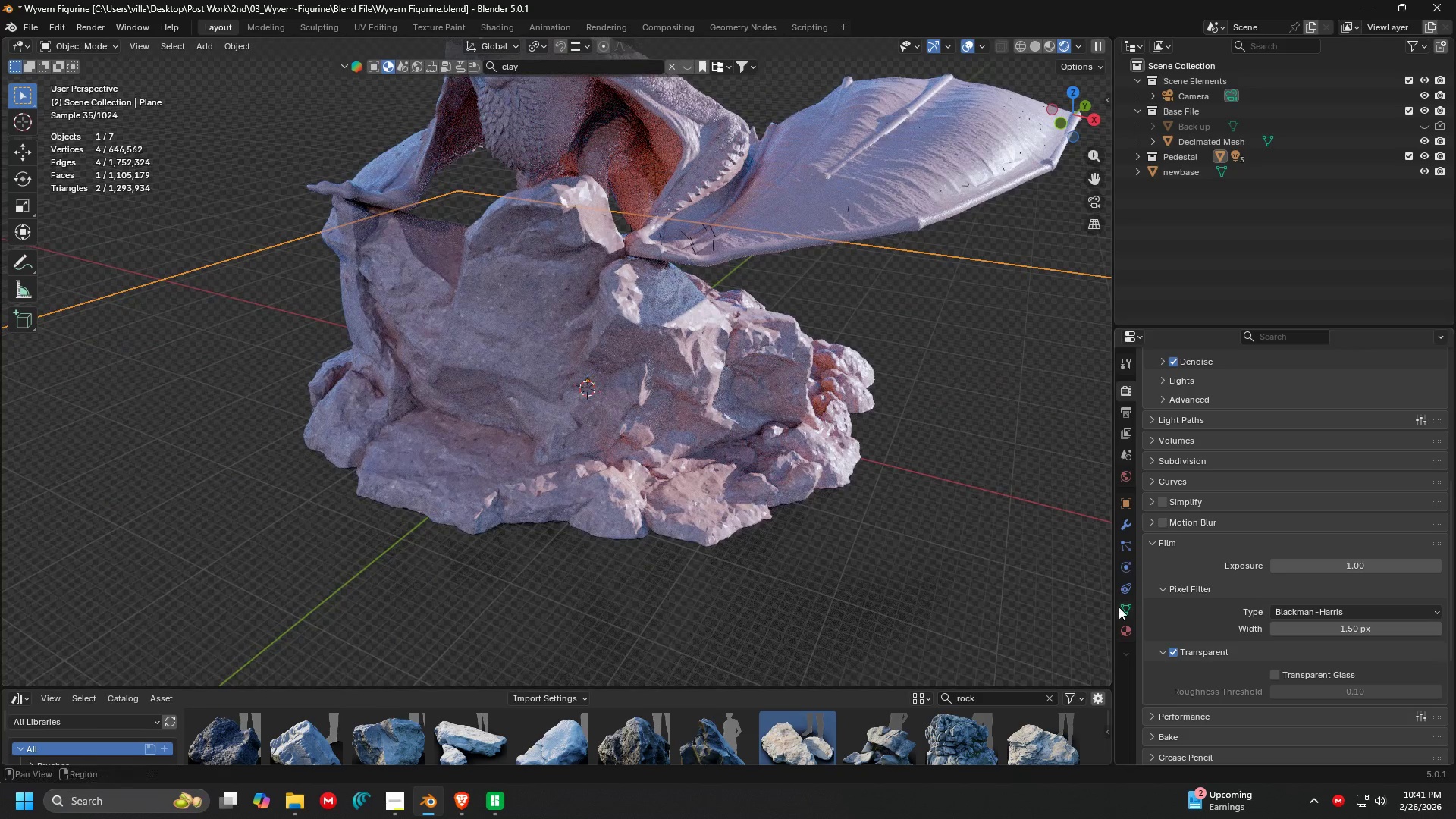 
scroll: coordinate [661, 428], scroll_direction: down, amount: 1.0
 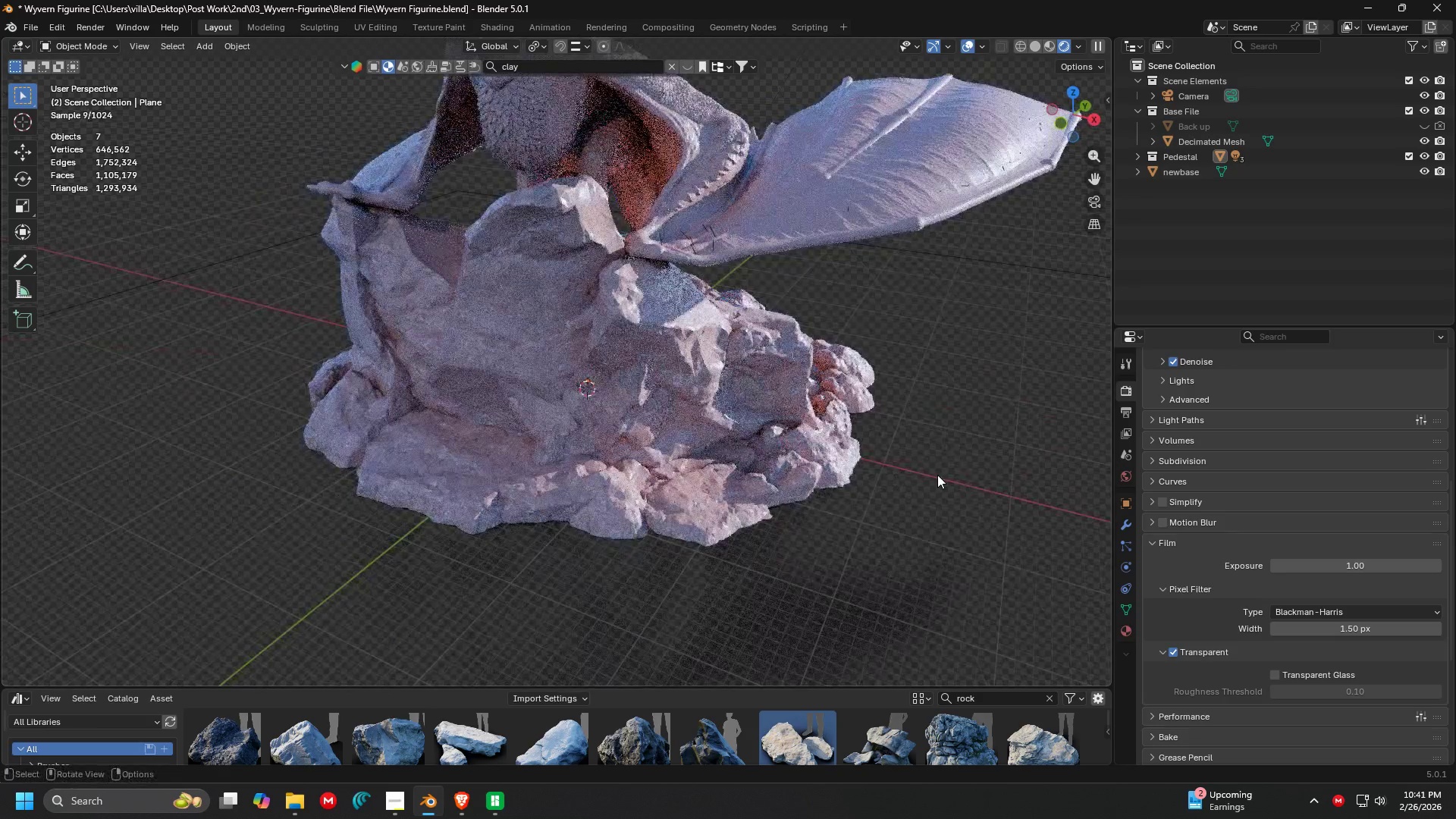 
left_click([1132, 636])
 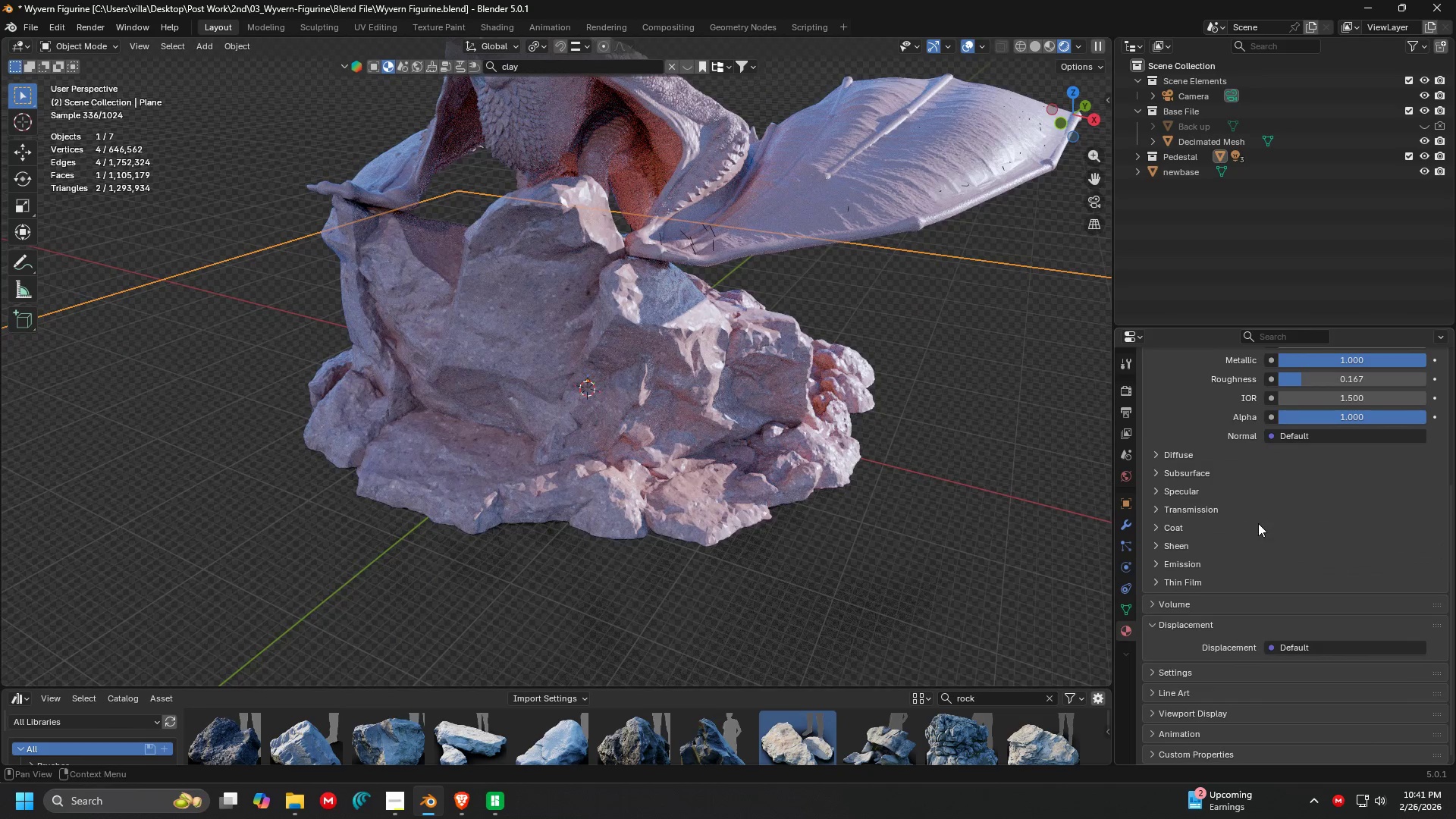 
scroll: coordinate [1254, 522], scroll_direction: up, amount: 3.0
 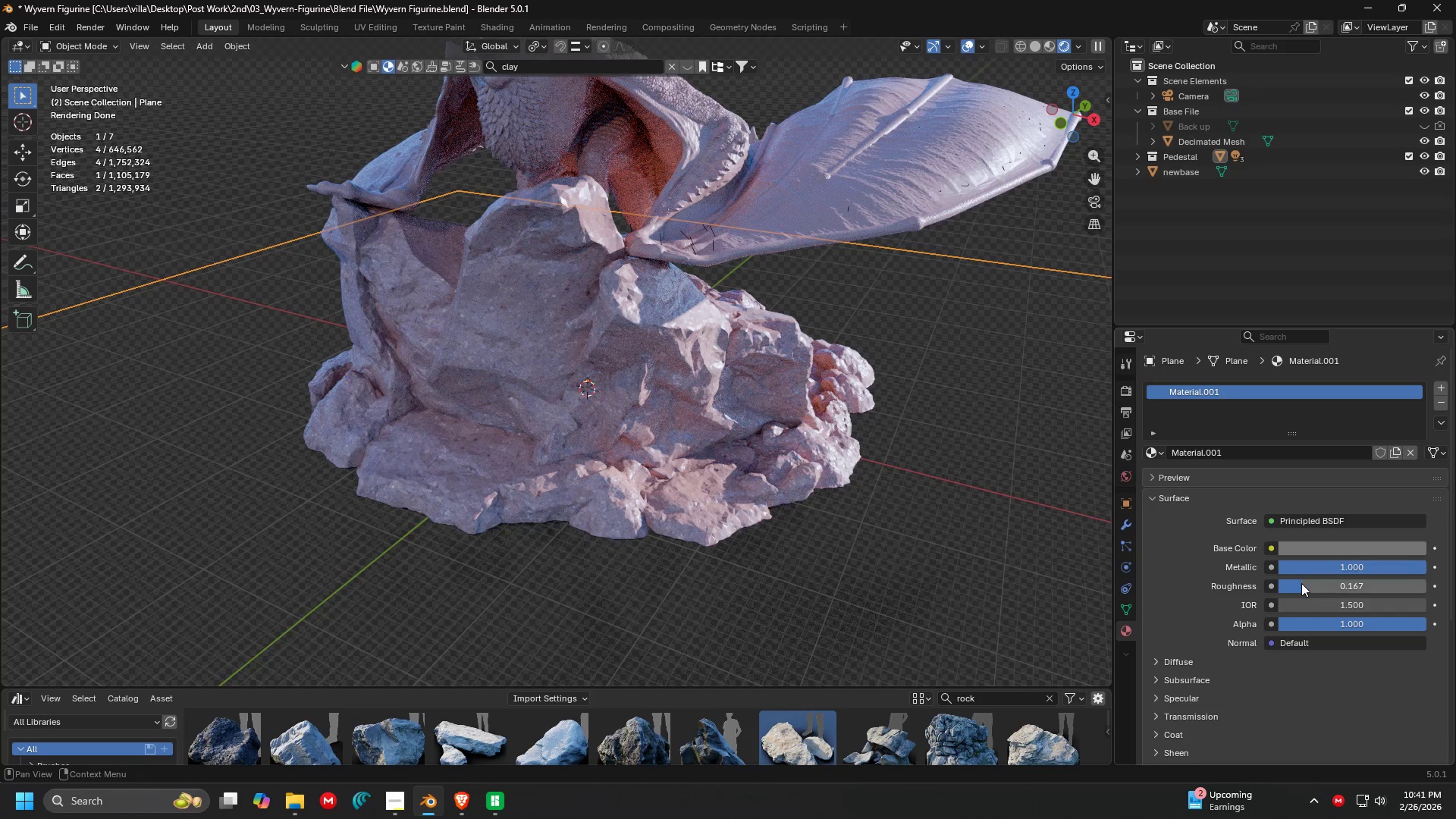 
left_click_drag(start_coordinate=[1301, 584], to_coordinate=[311, 574])
 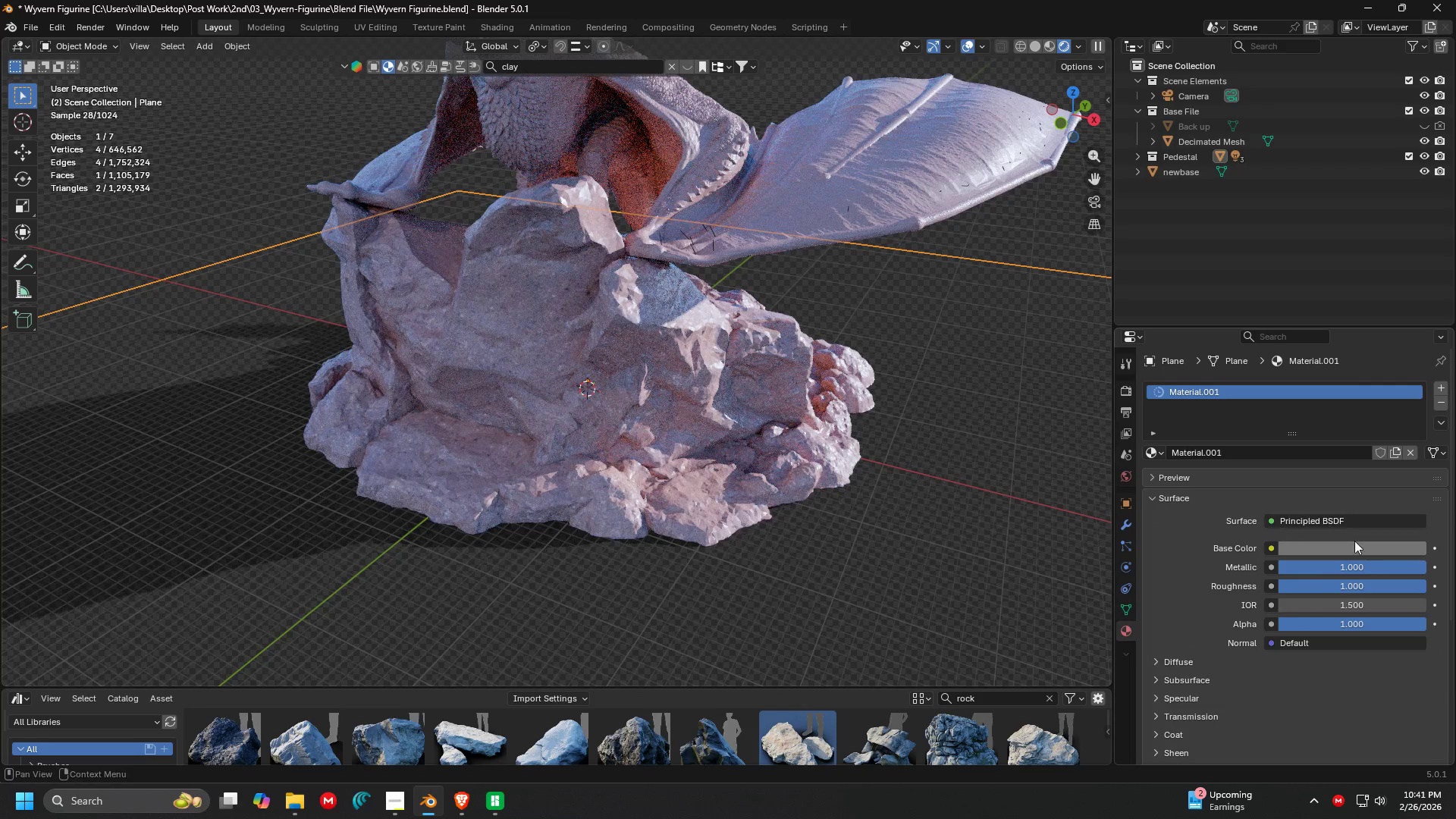 
left_click_drag(start_coordinate=[1379, 564], to_coordinate=[1196, 574])
 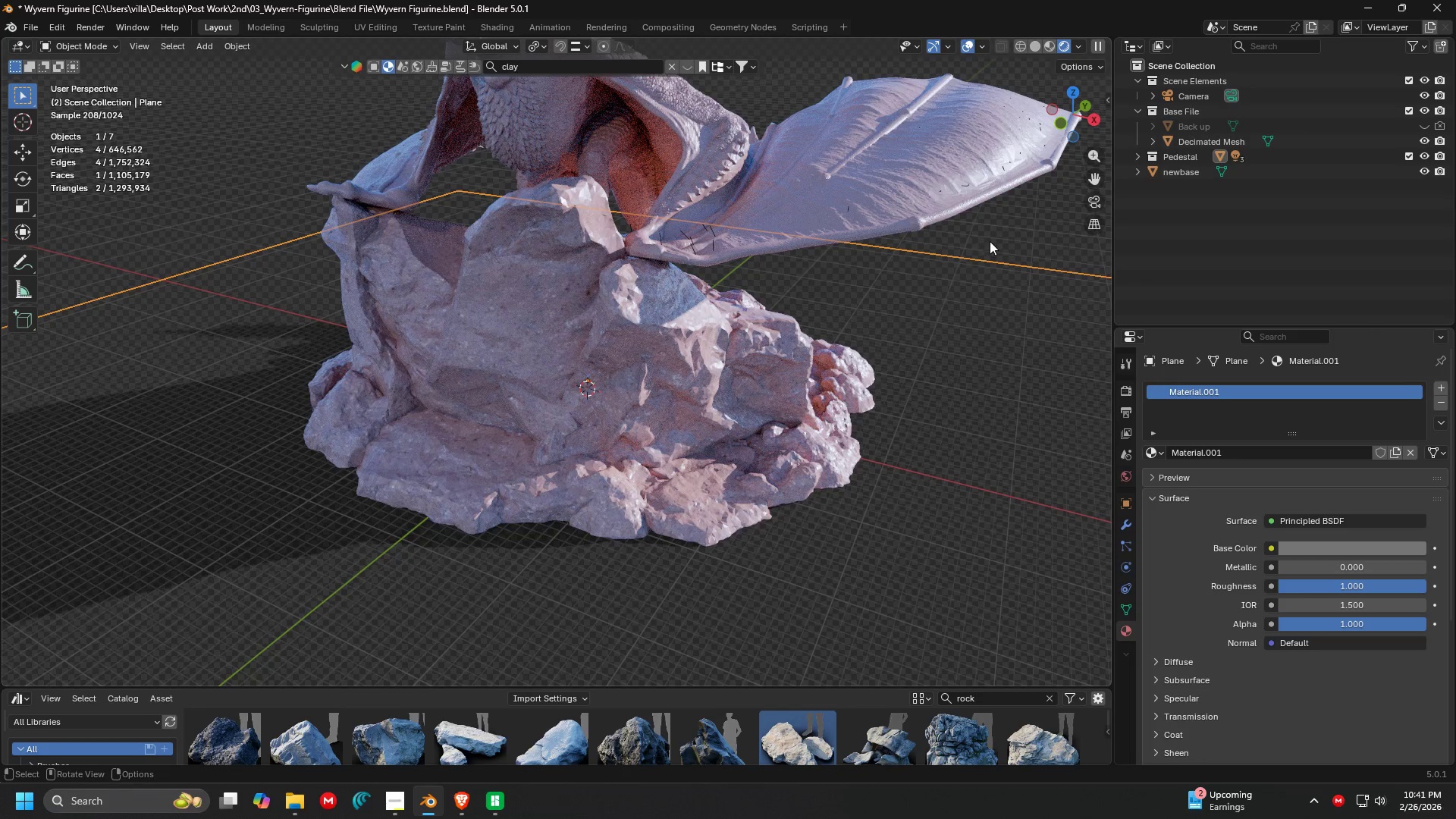 
scroll: coordinate [955, 288], scroll_direction: down, amount: 2.0
 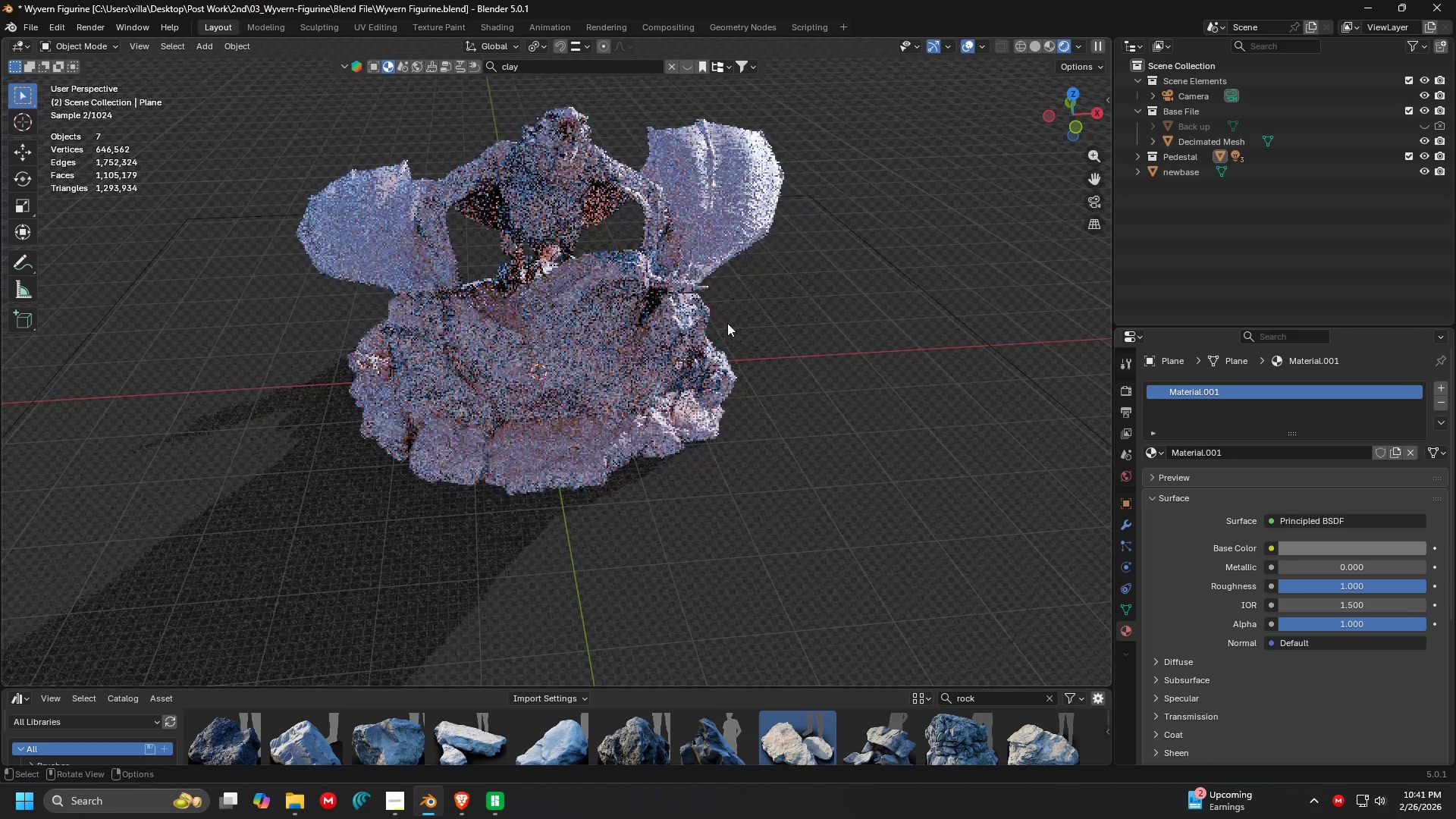 
scroll: coordinate [891, 208], scroll_direction: none, amount: 0.0
 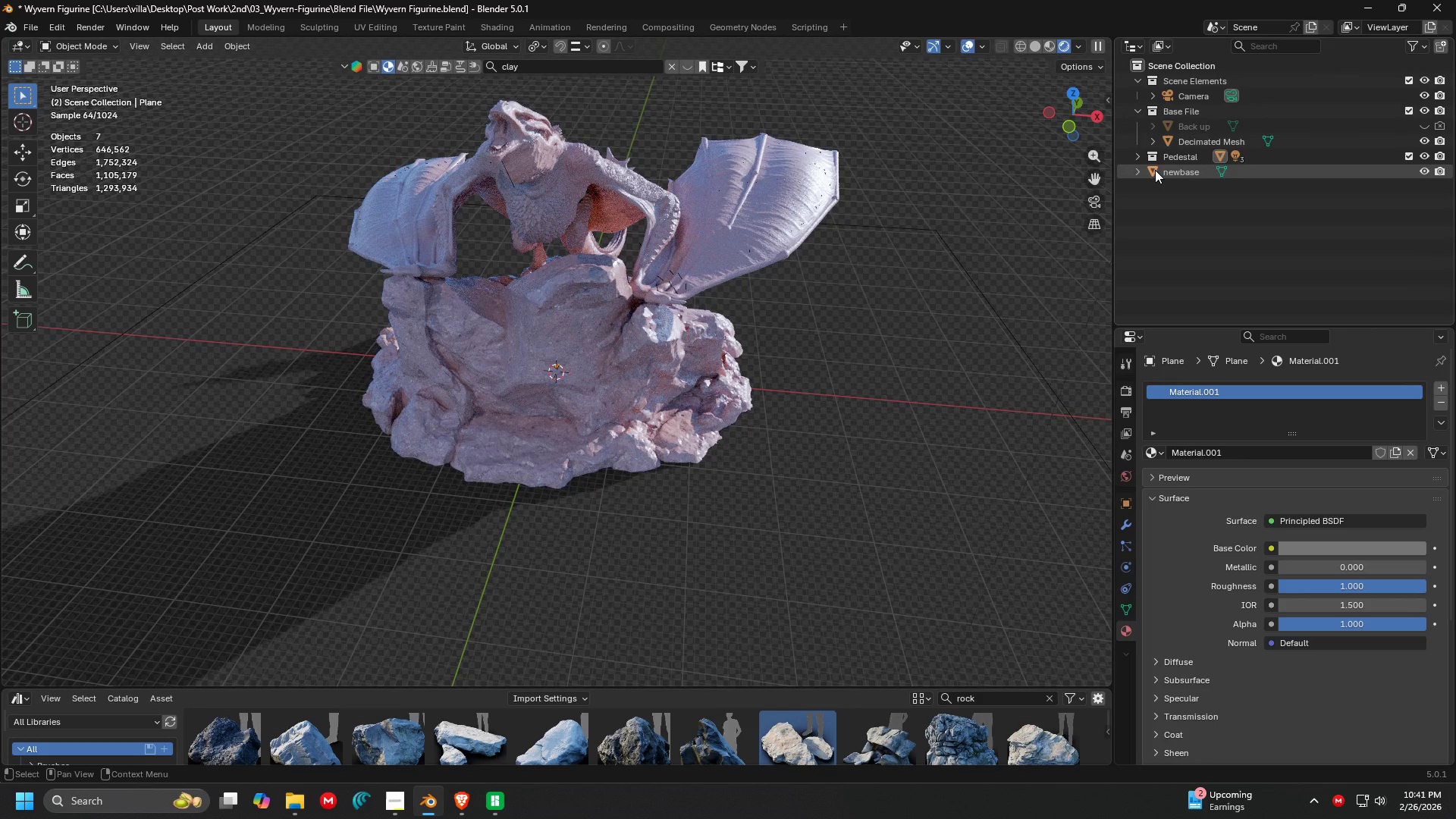 
left_click([1138, 160])
 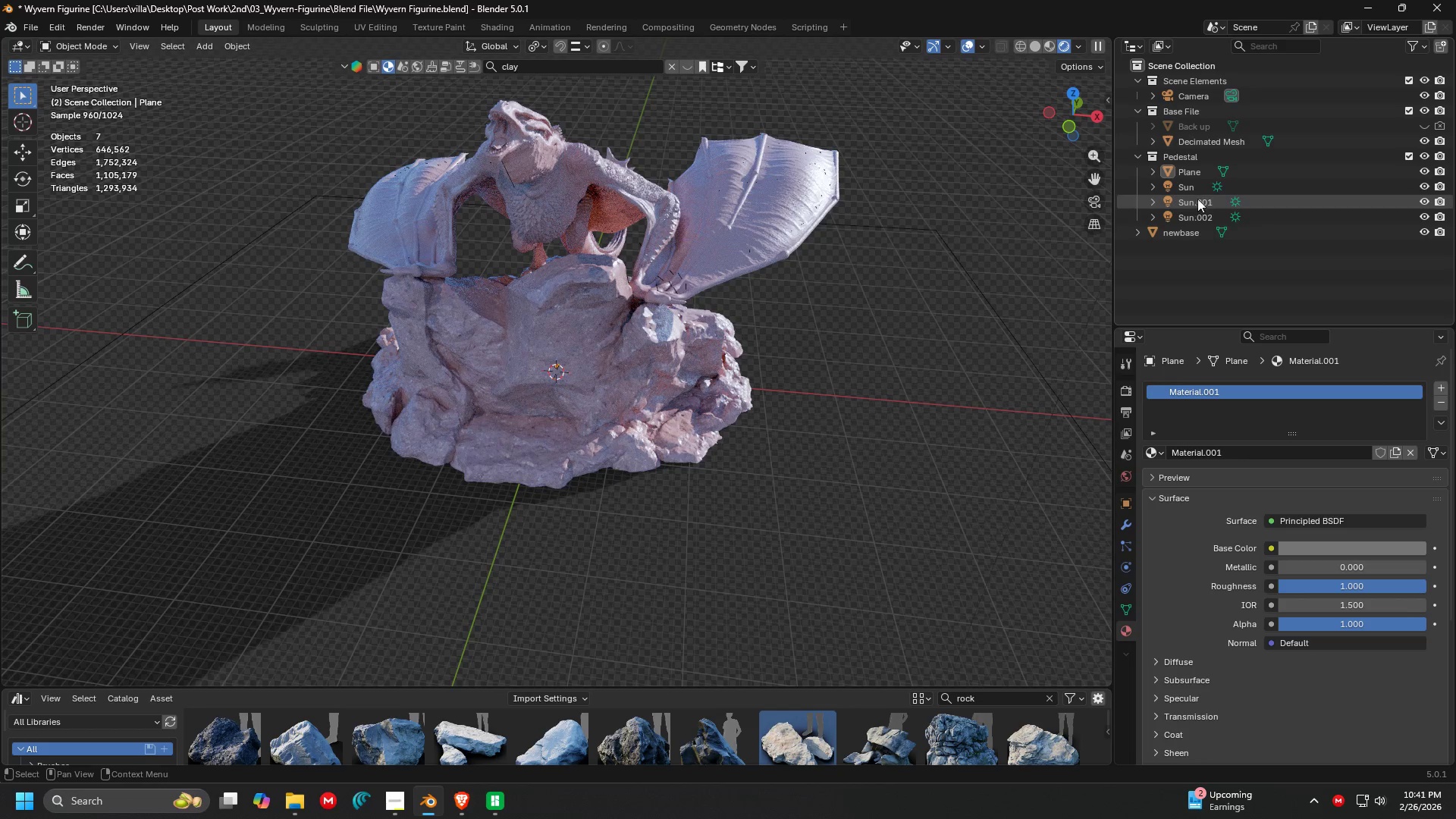 
left_click([1194, 191])
 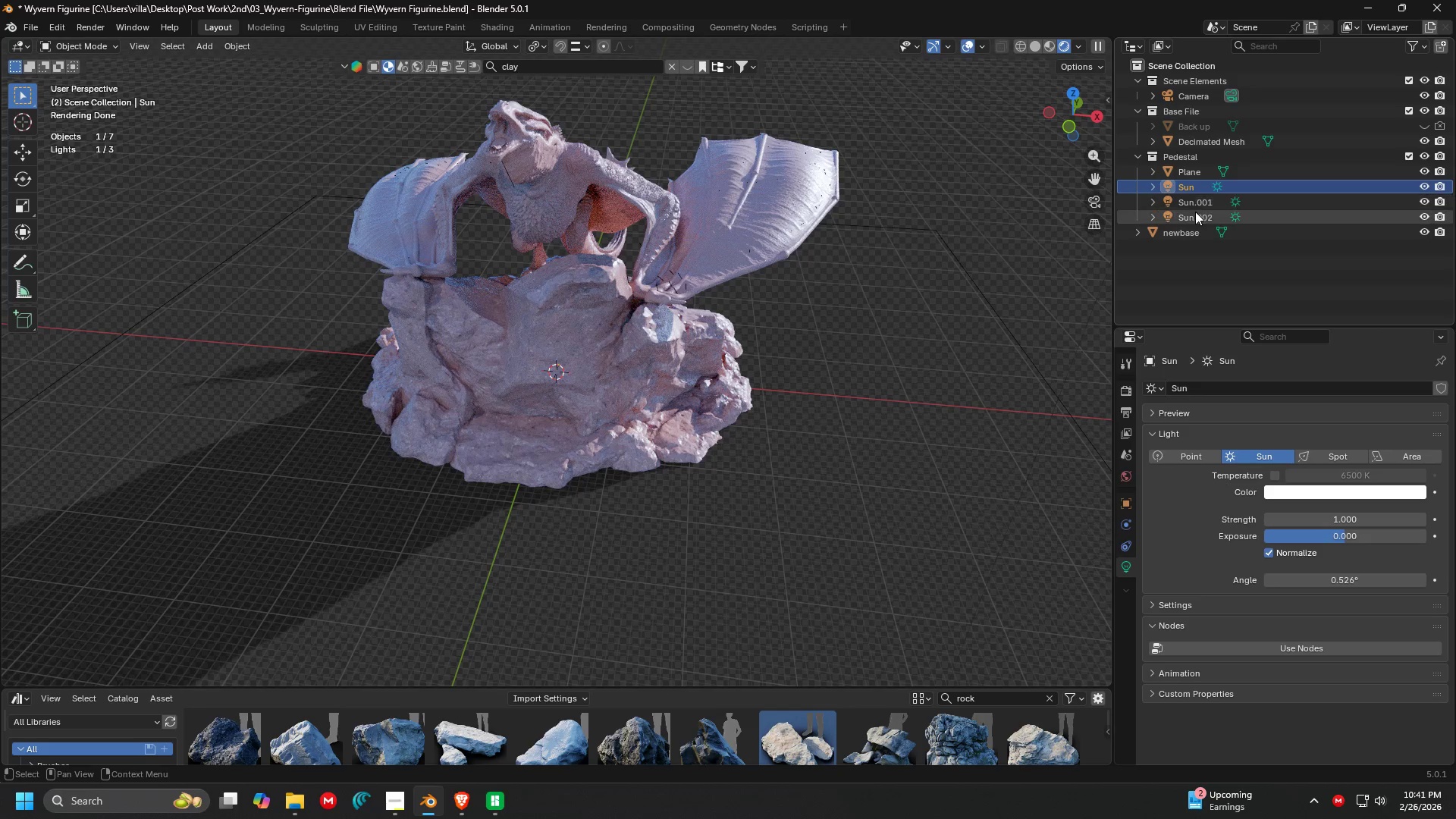 
hold_key(key=ShiftLeft, duration=0.36)
left_click([1194, 212])
 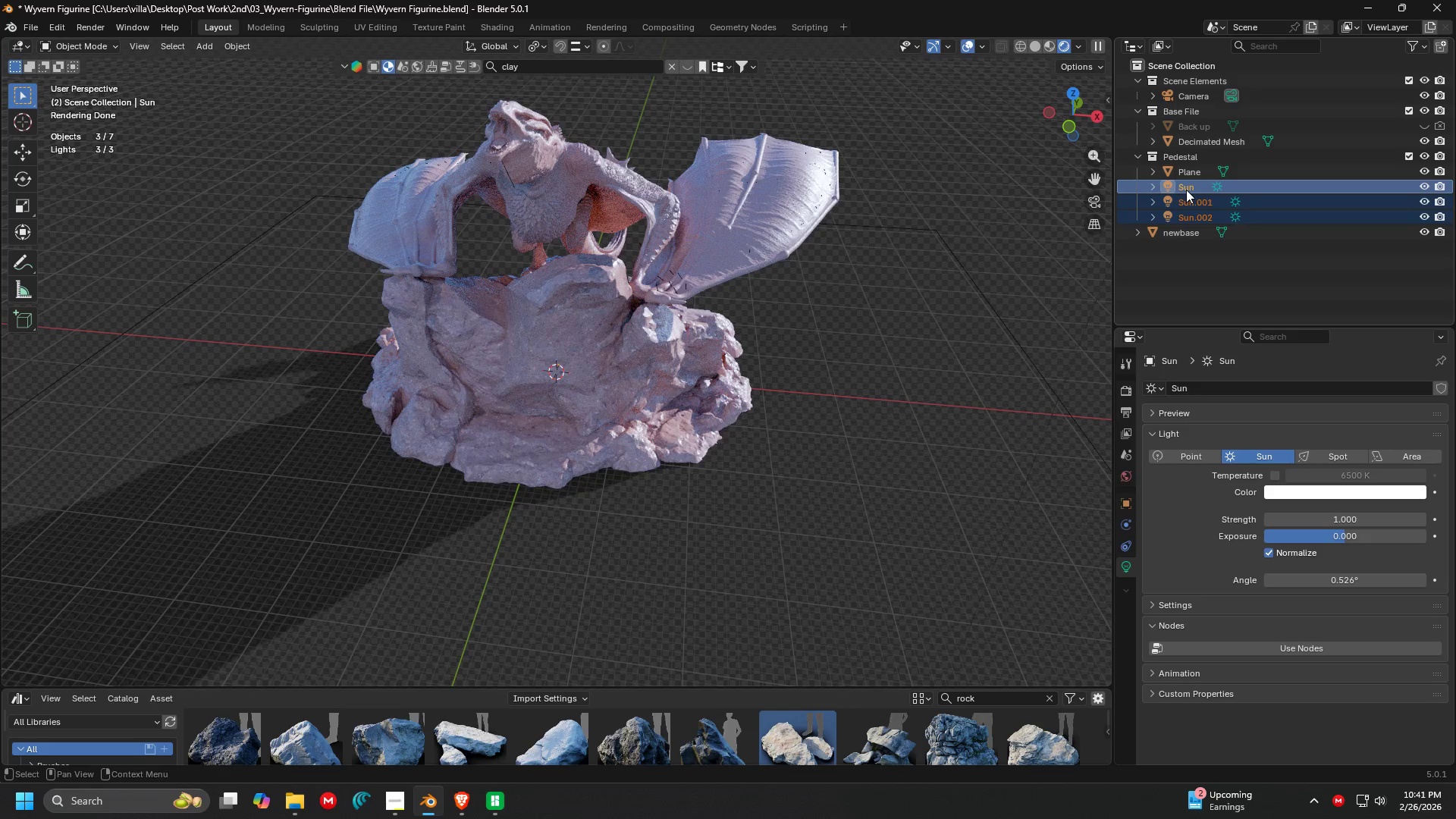 
left_click_drag(start_coordinate=[1186, 190], to_coordinate=[1200, 86])
 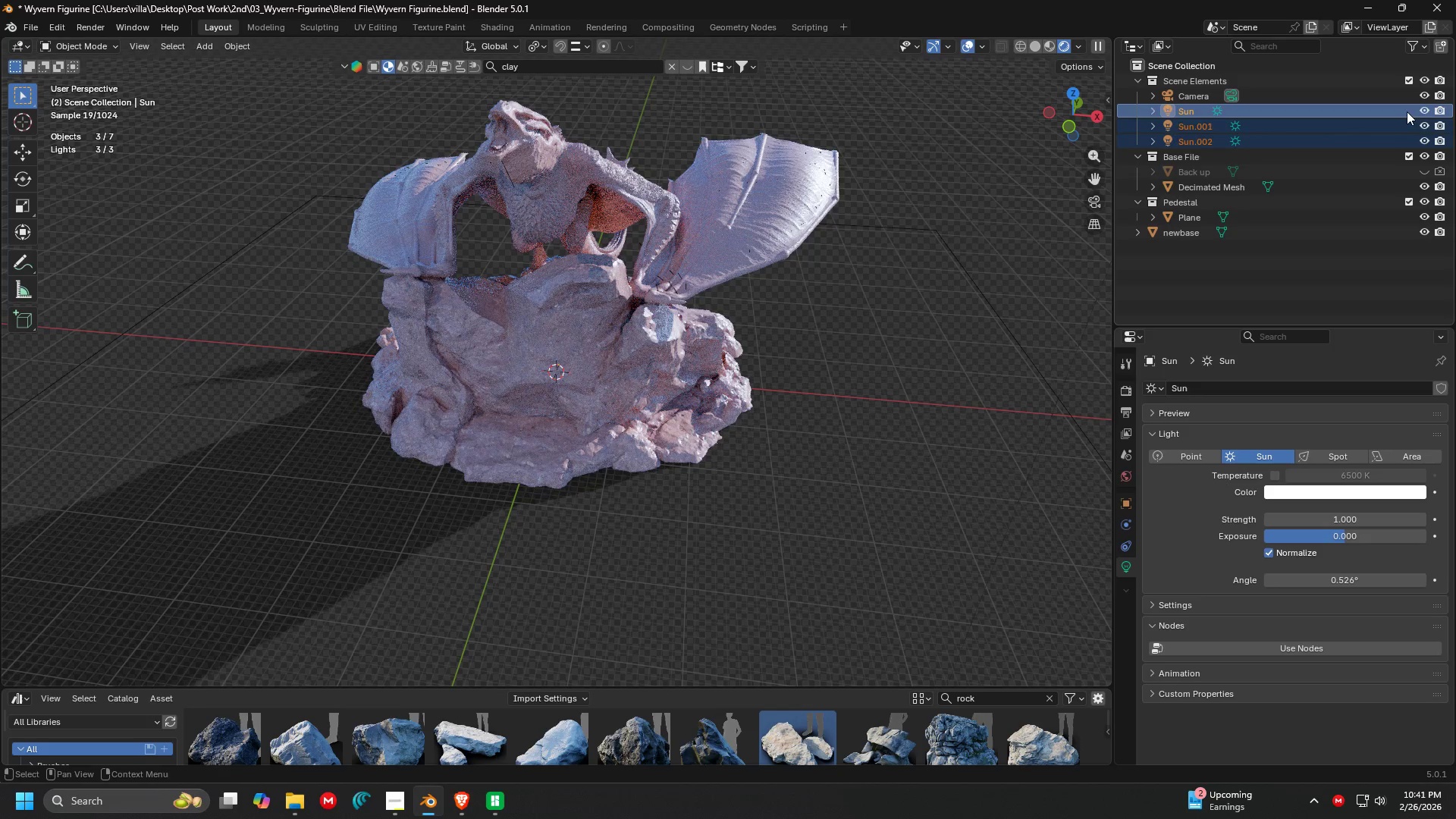 
left_click([1426, 110])
 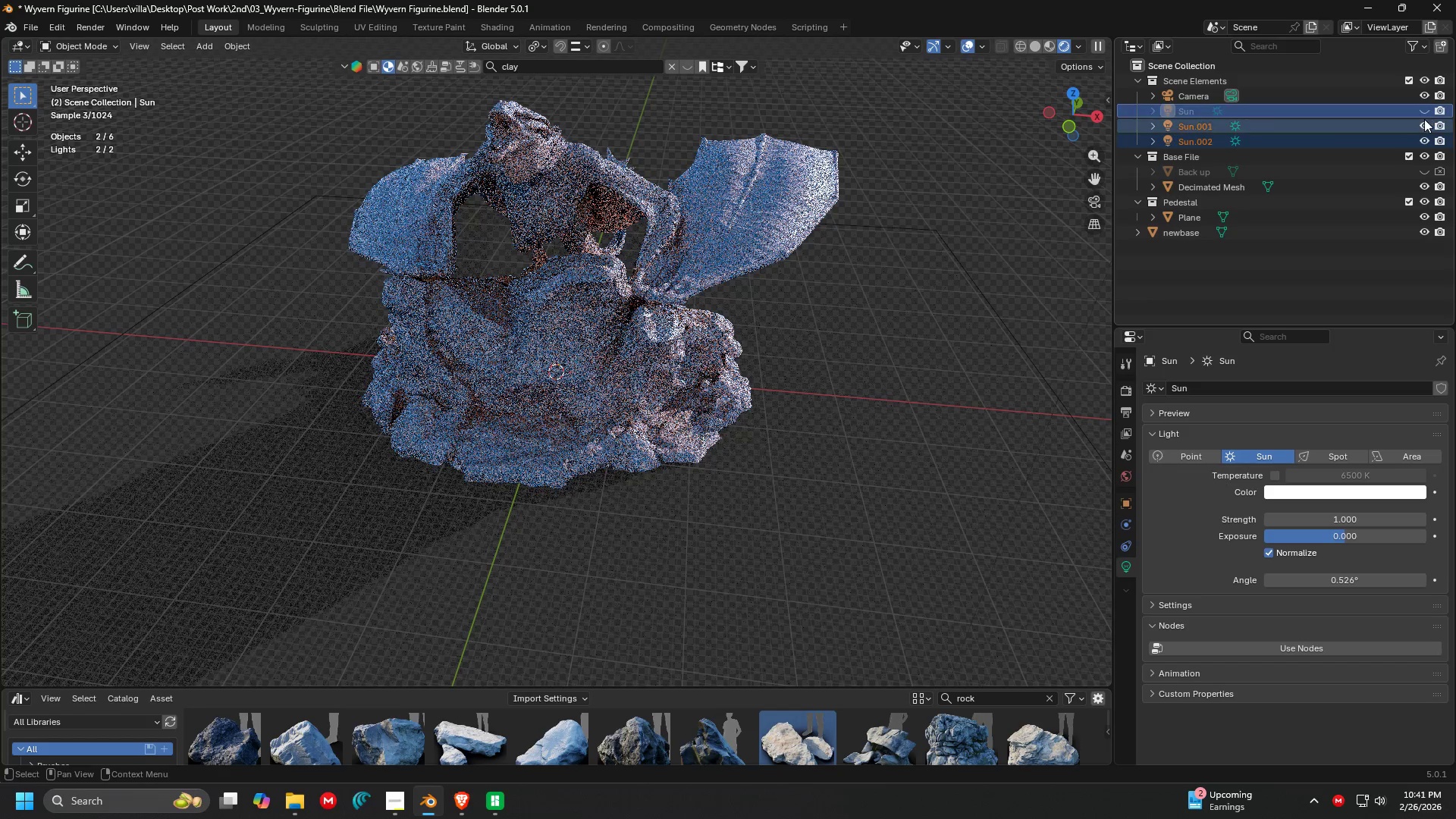 
left_click_drag(start_coordinate=[1424, 121], to_coordinate=[1424, 126])
 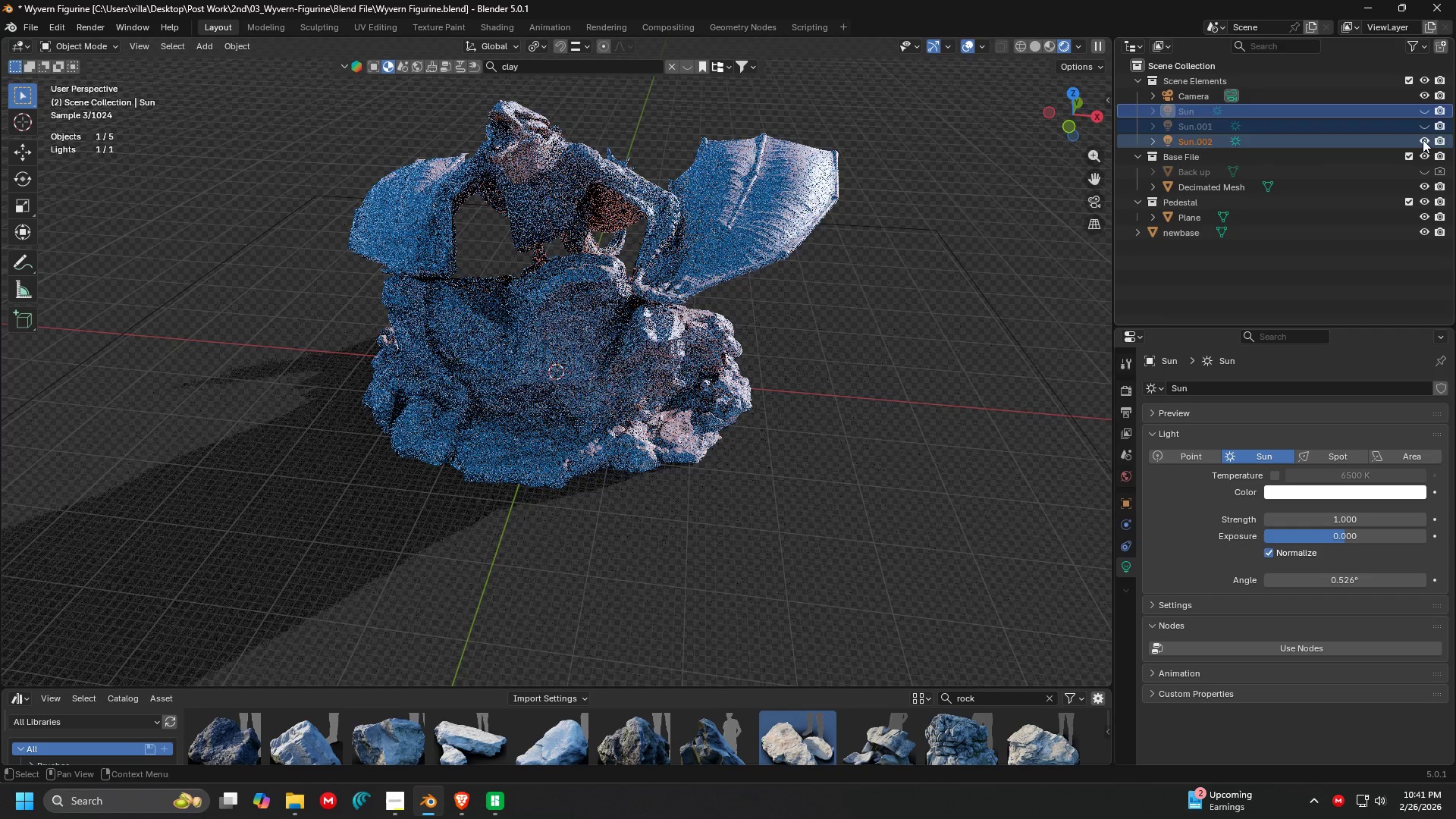 
triple_click([1423, 140])
 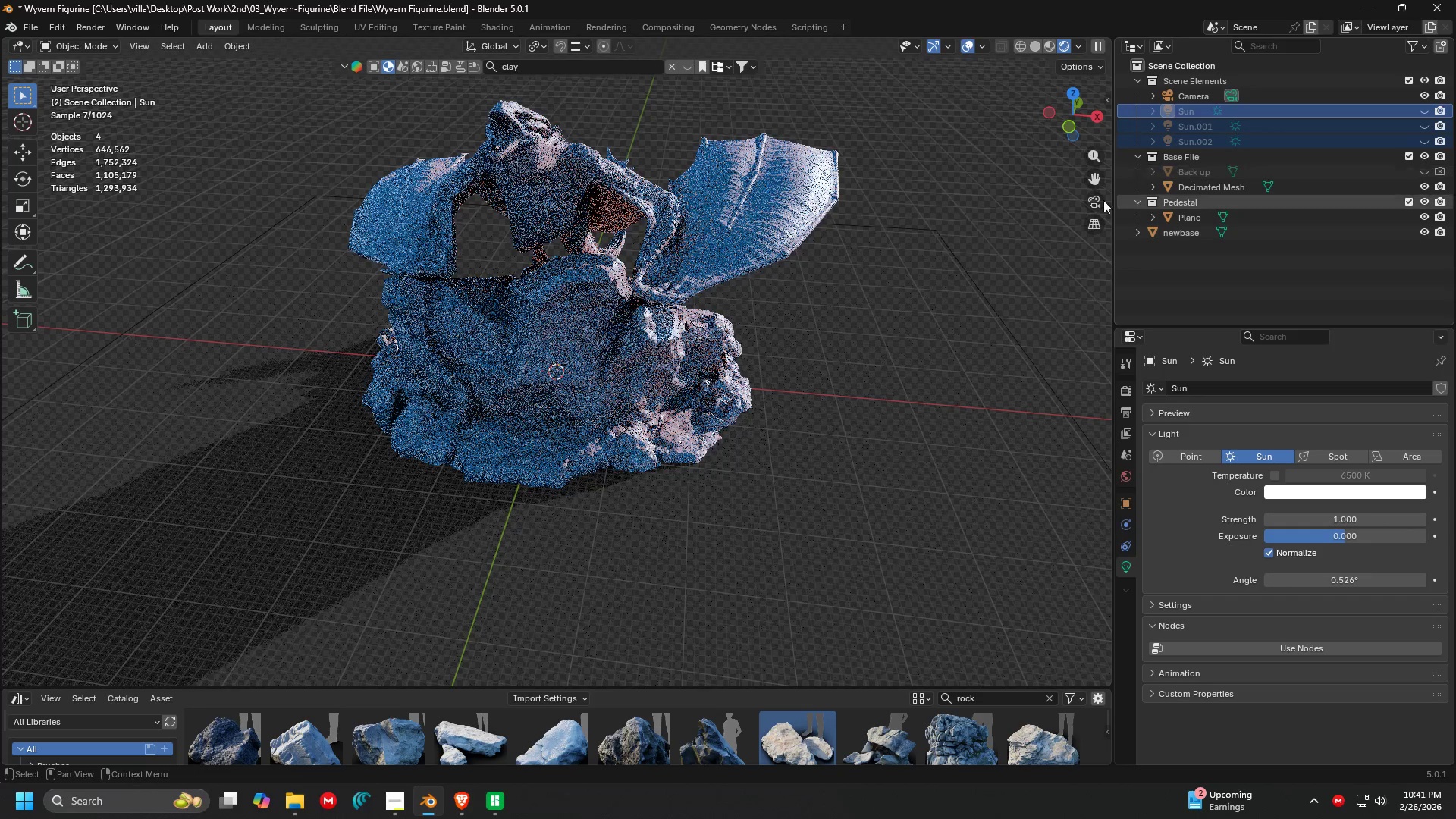 
key(Shift+ShiftLeft)
 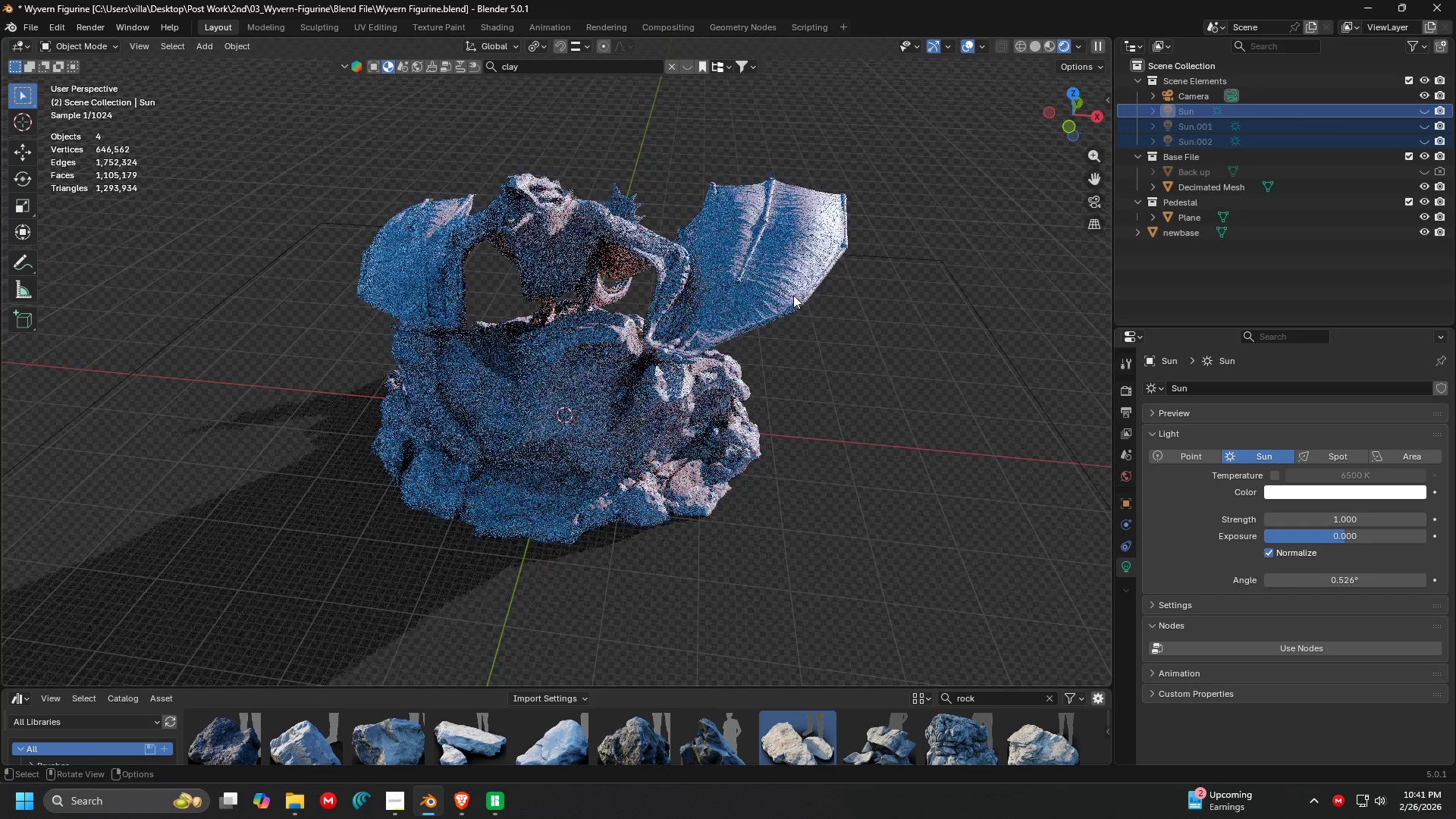 
hold_key(key=ShiftLeft, duration=0.33)
 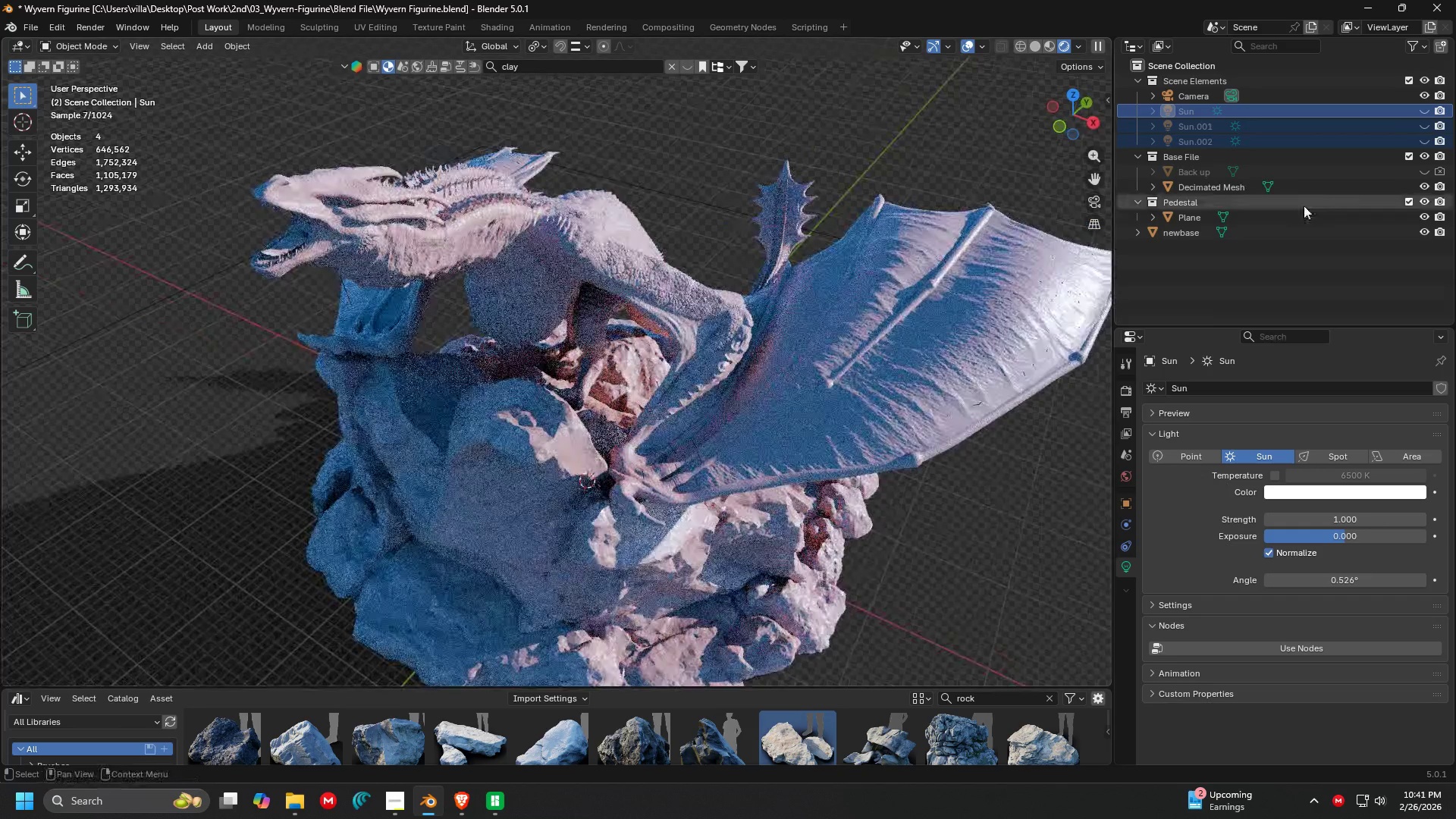 
scroll: coordinate [757, 287], scroll_direction: up, amount: 4.0
 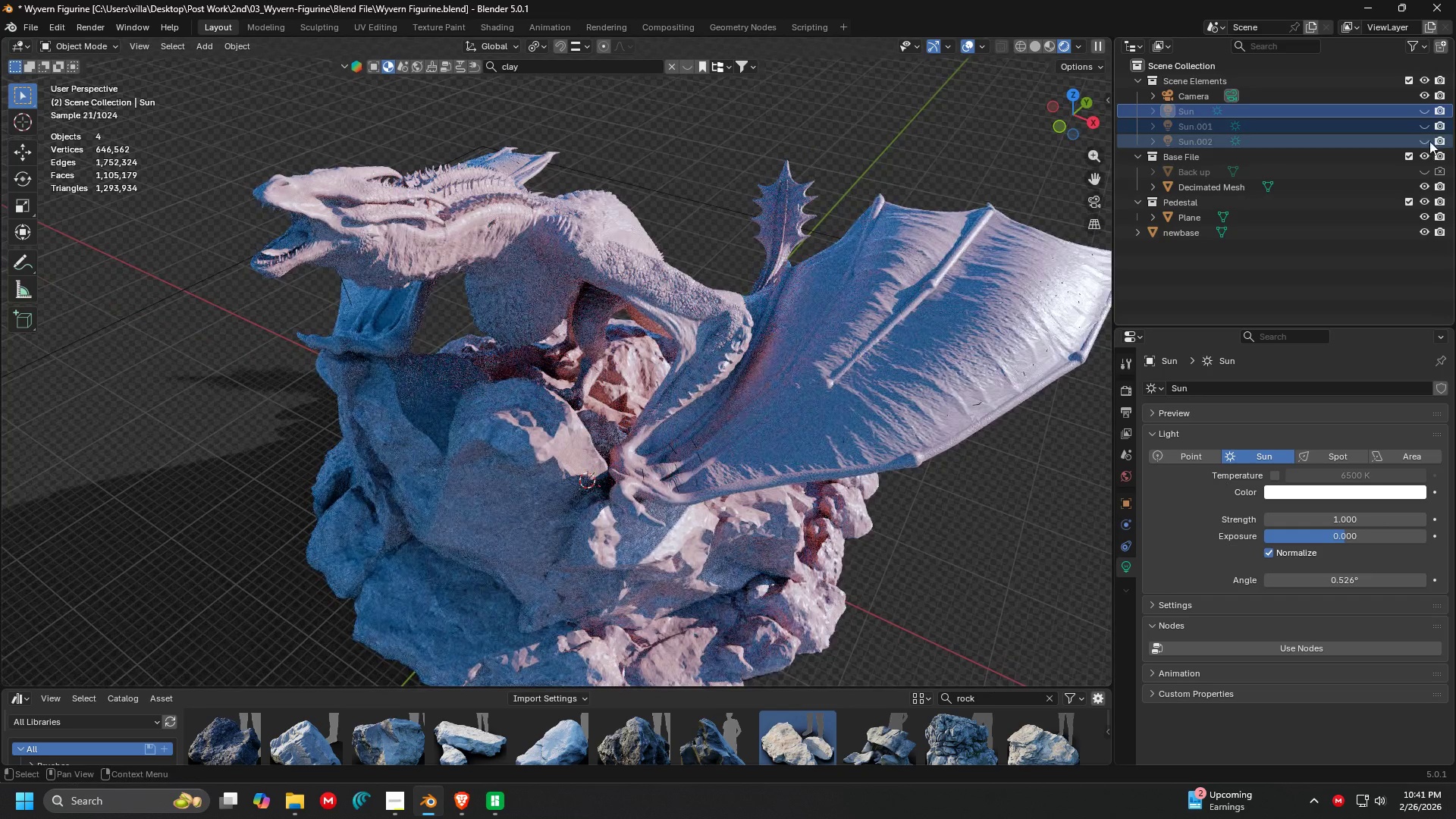 
double_click([1423, 126])
 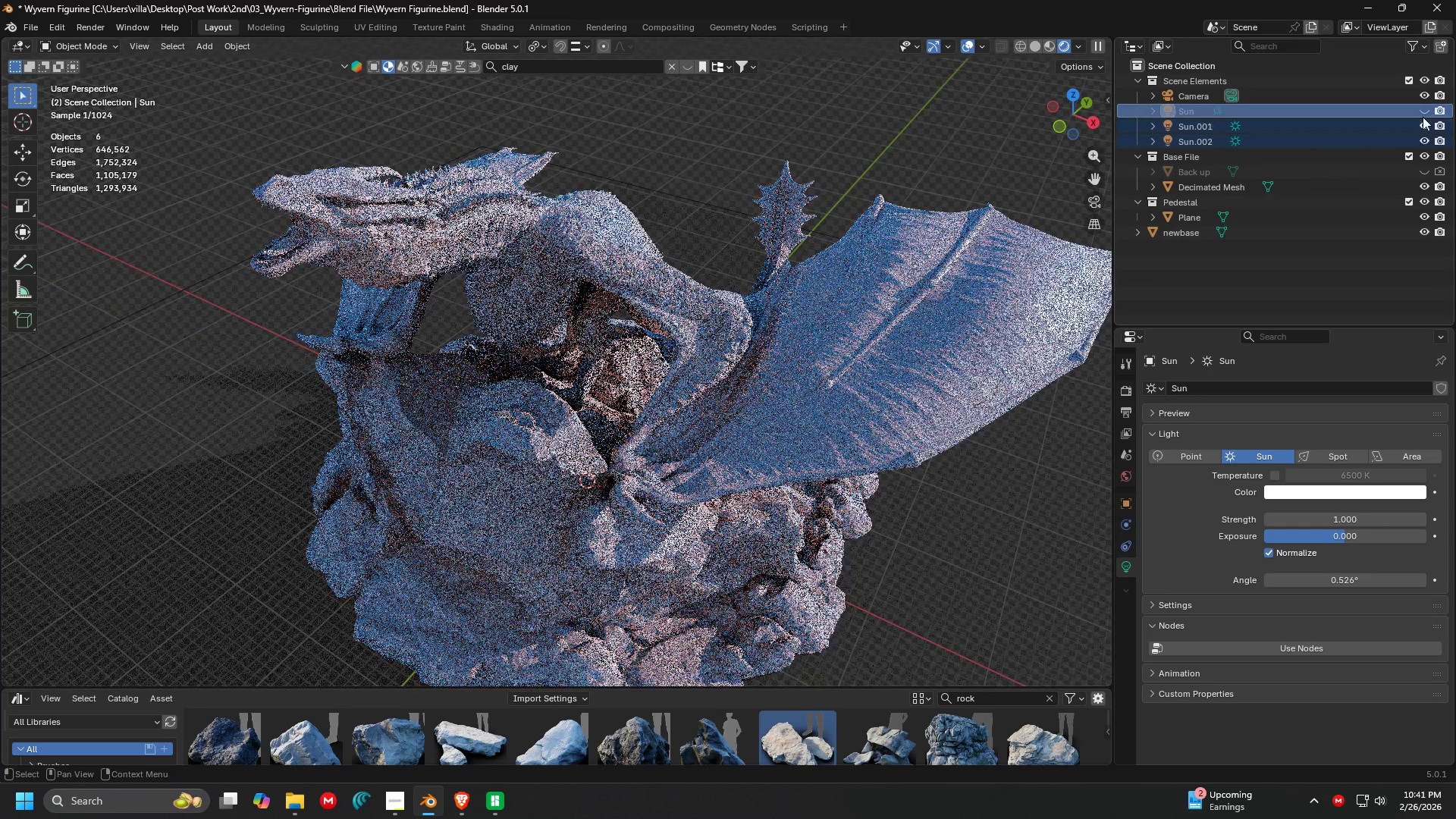 
triple_click([1423, 114])
 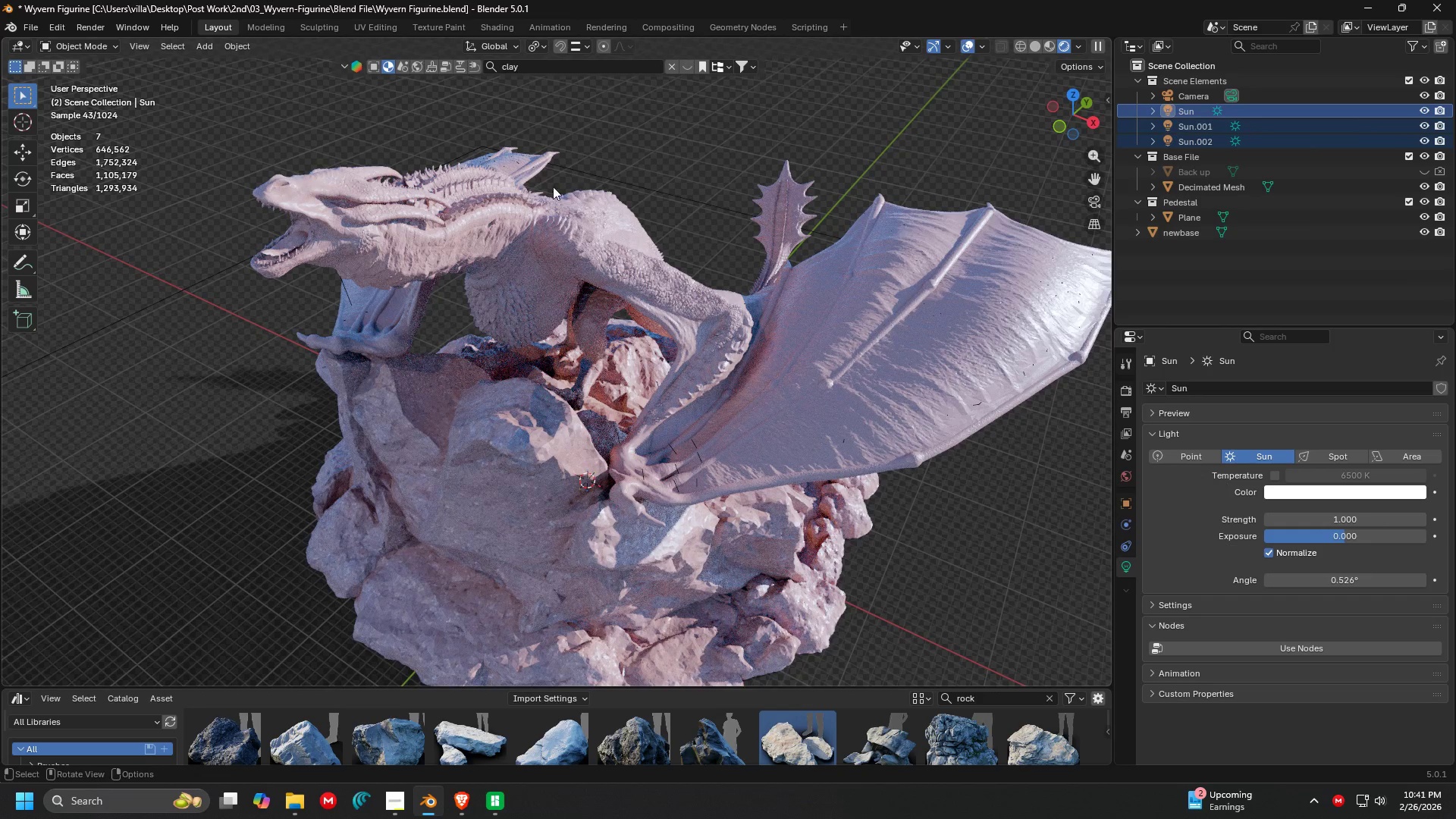 
scroll: coordinate [611, 209], scroll_direction: up, amount: 2.0
 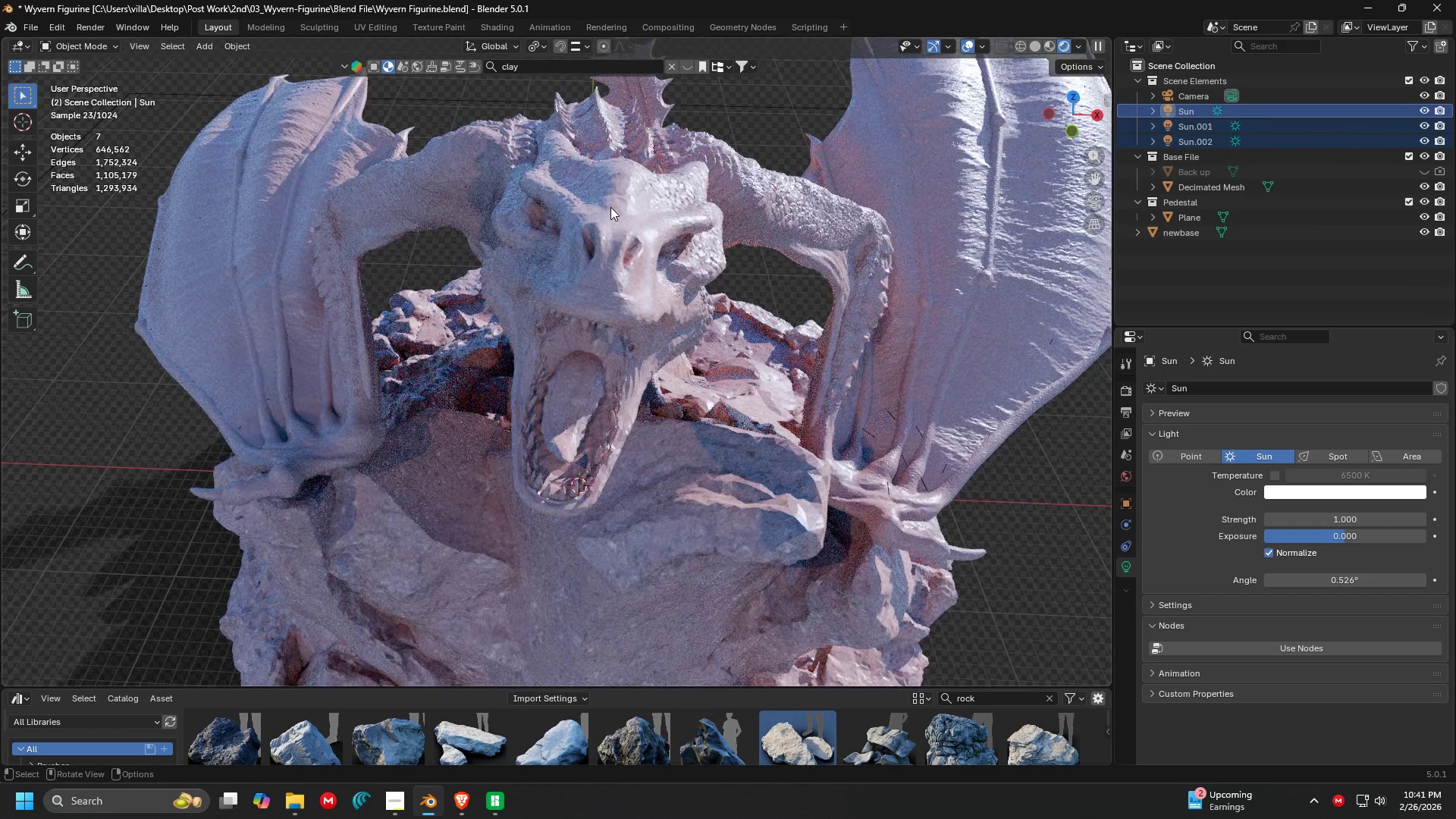 
scroll: coordinate [599, 213], scroll_direction: down, amount: 2.0
 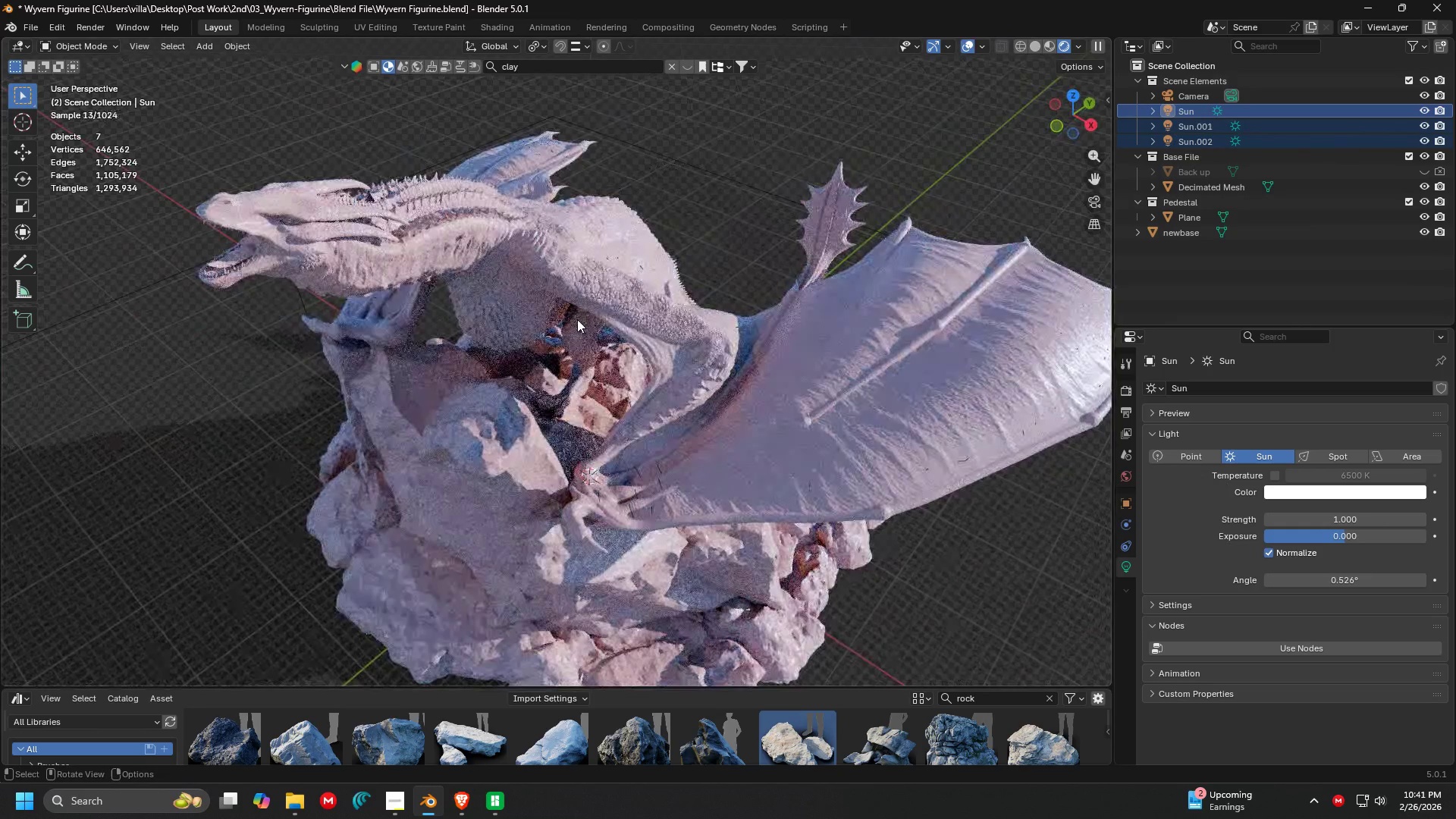 
key(Shift+C)
 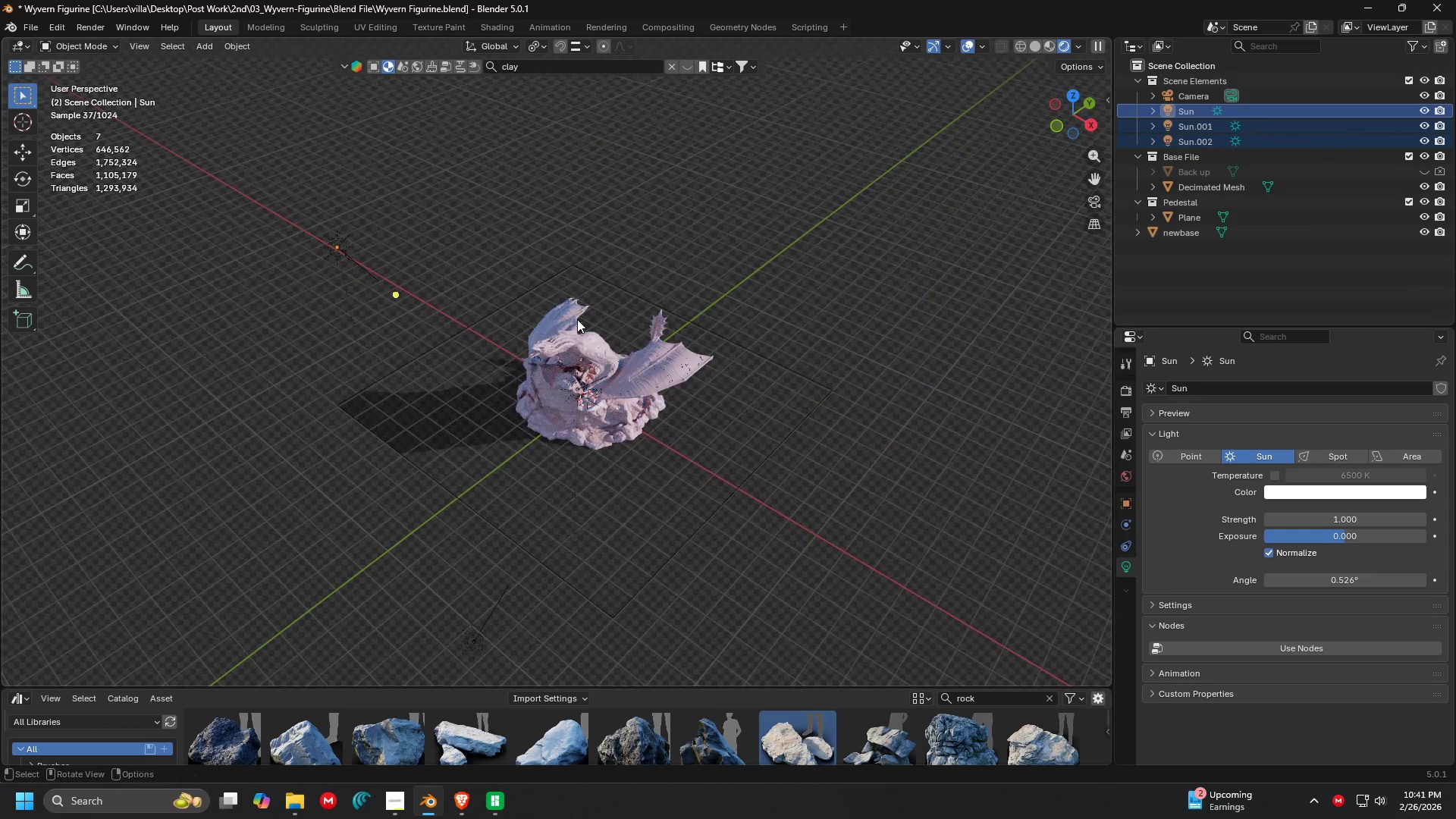 
scroll: coordinate [577, 319], scroll_direction: up, amount: 7.0
 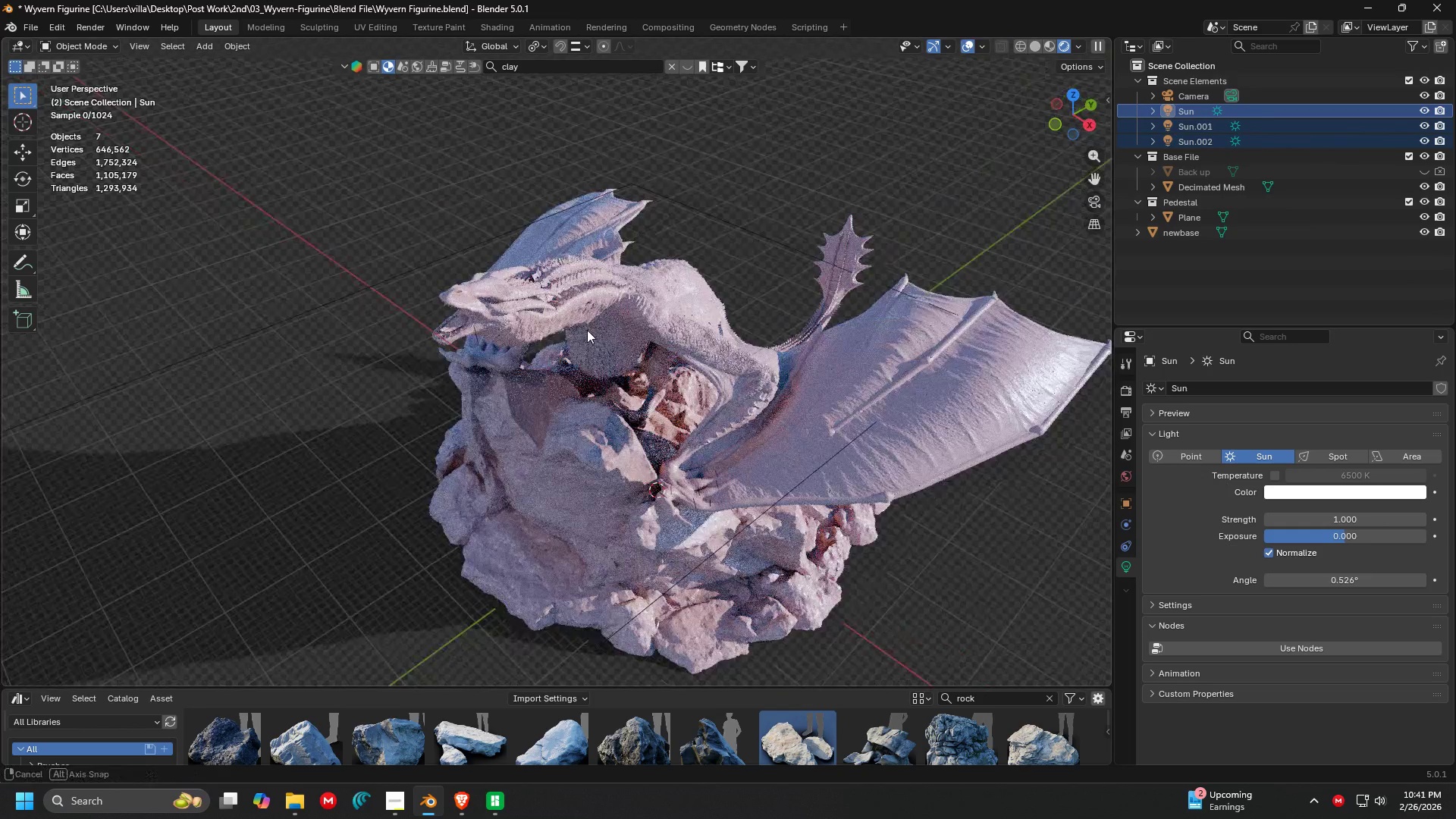 
hold_key(key=ShiftLeft, duration=0.34)
 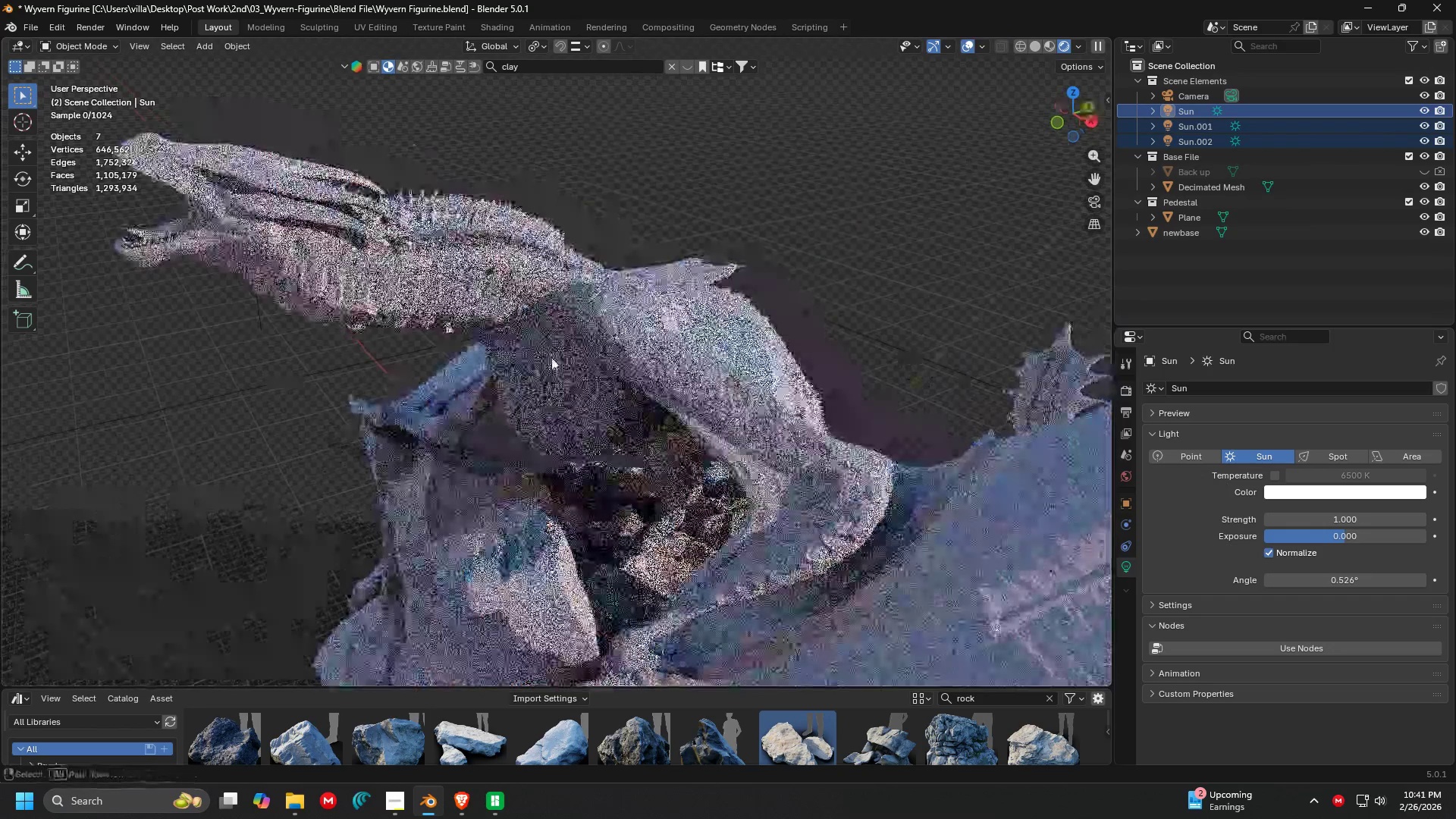 
scroll: coordinate [561, 356], scroll_direction: up, amount: 7.0
 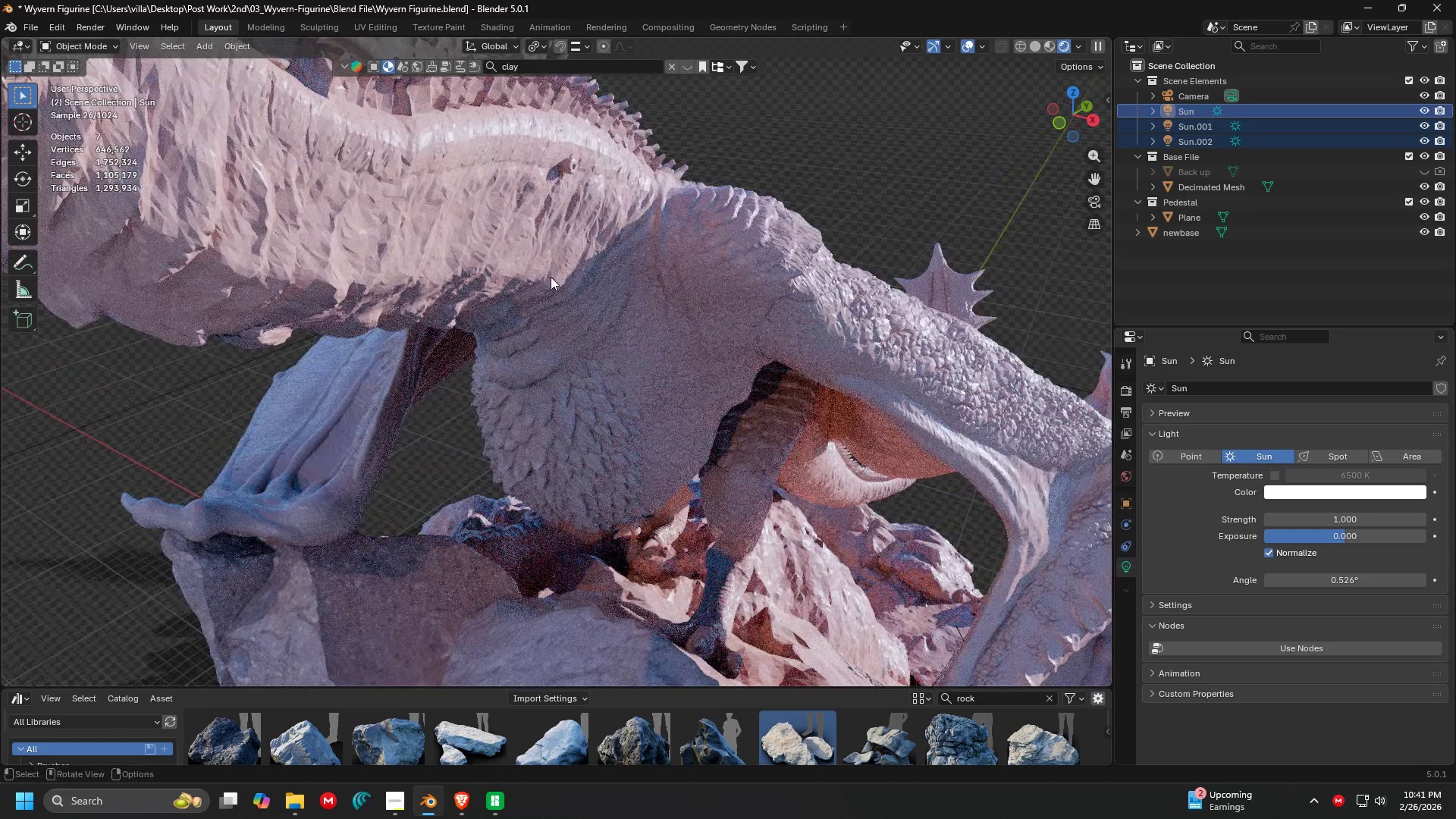 
scroll: coordinate [551, 276], scroll_direction: down, amount: 3.0
 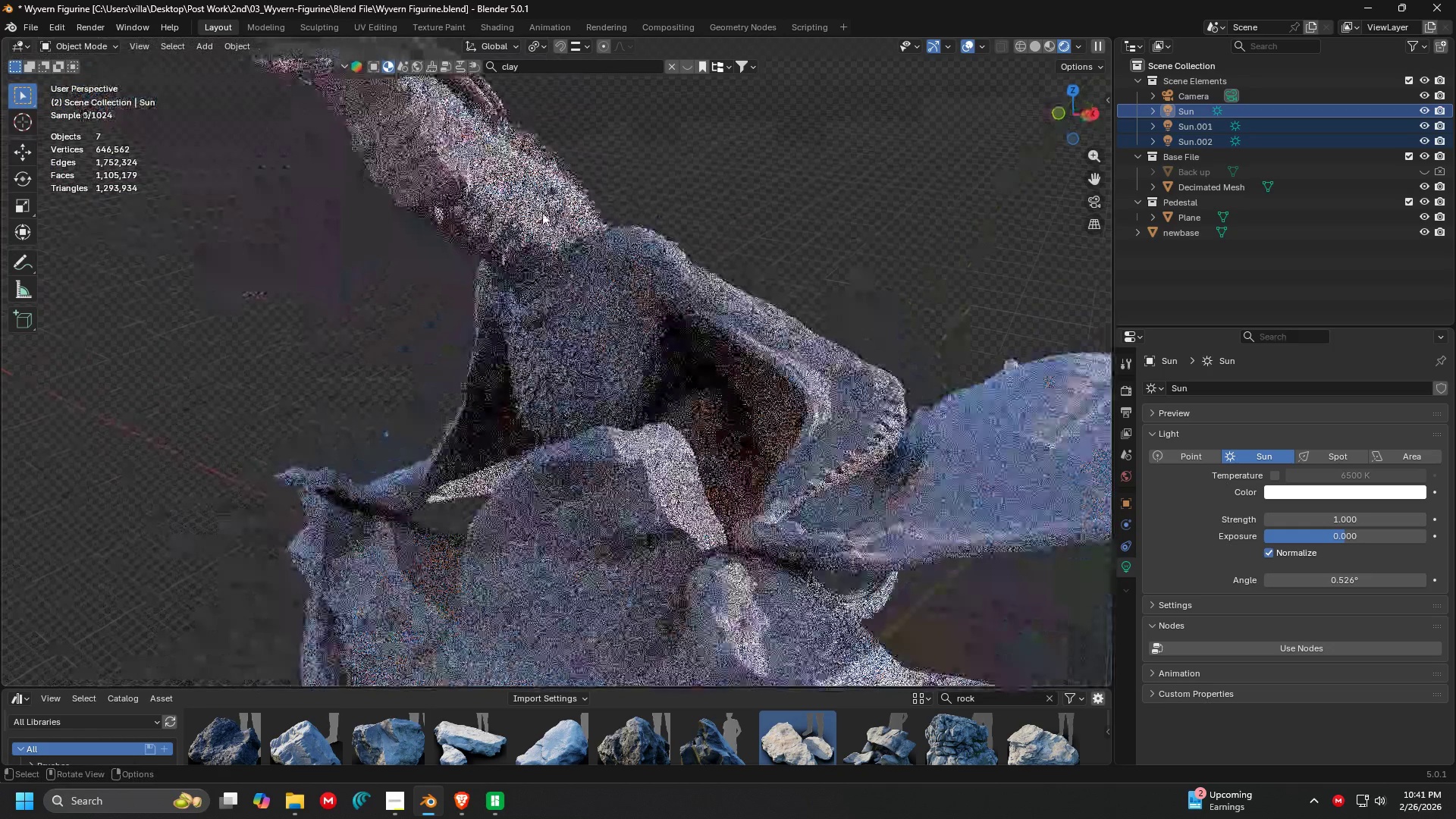 
hold_key(key=ShiftLeft, duration=0.41)
scroll: coordinate [519, 183], scroll_direction: down, amount: 4.0
 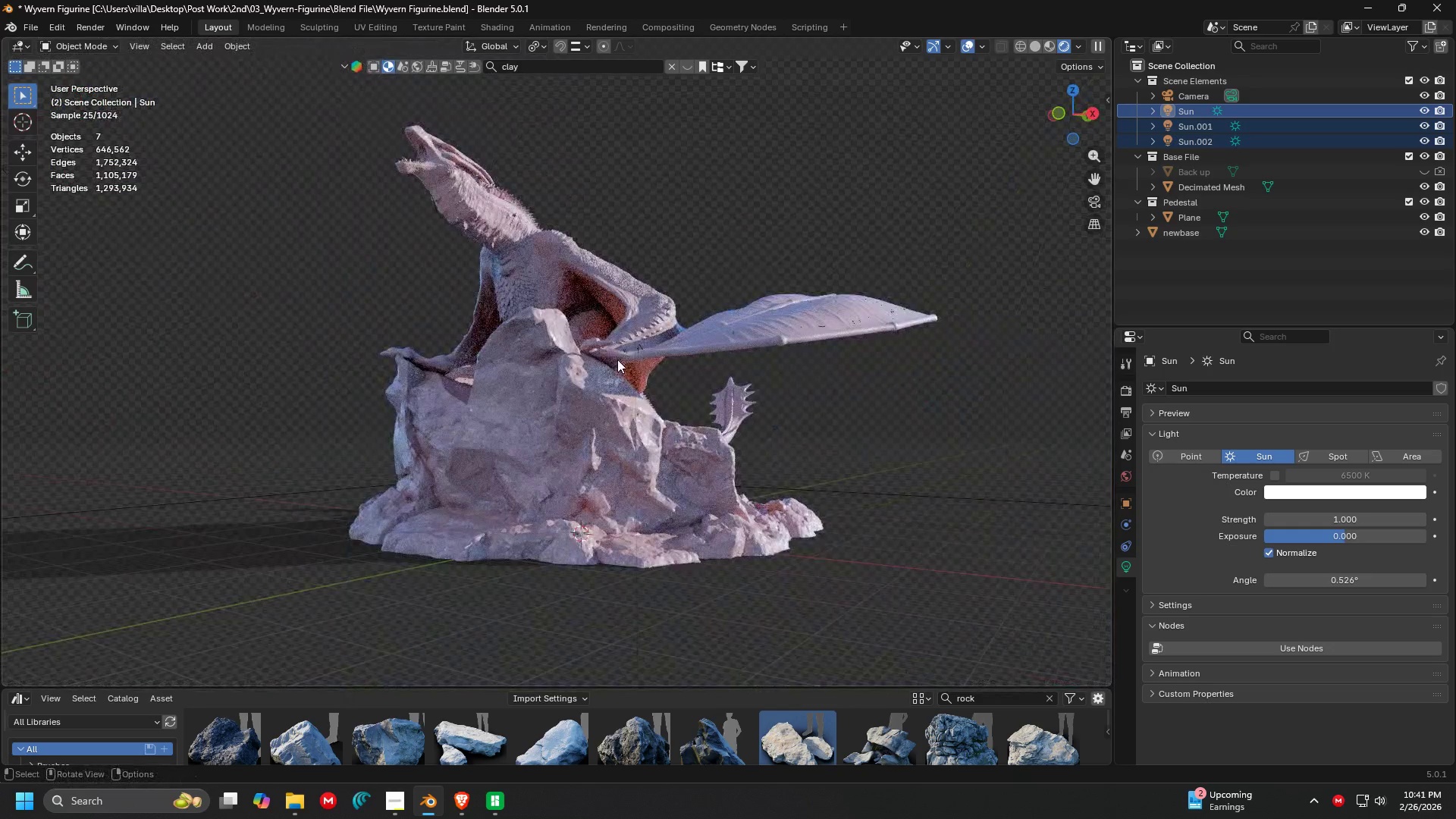 
left_click([730, 217])
 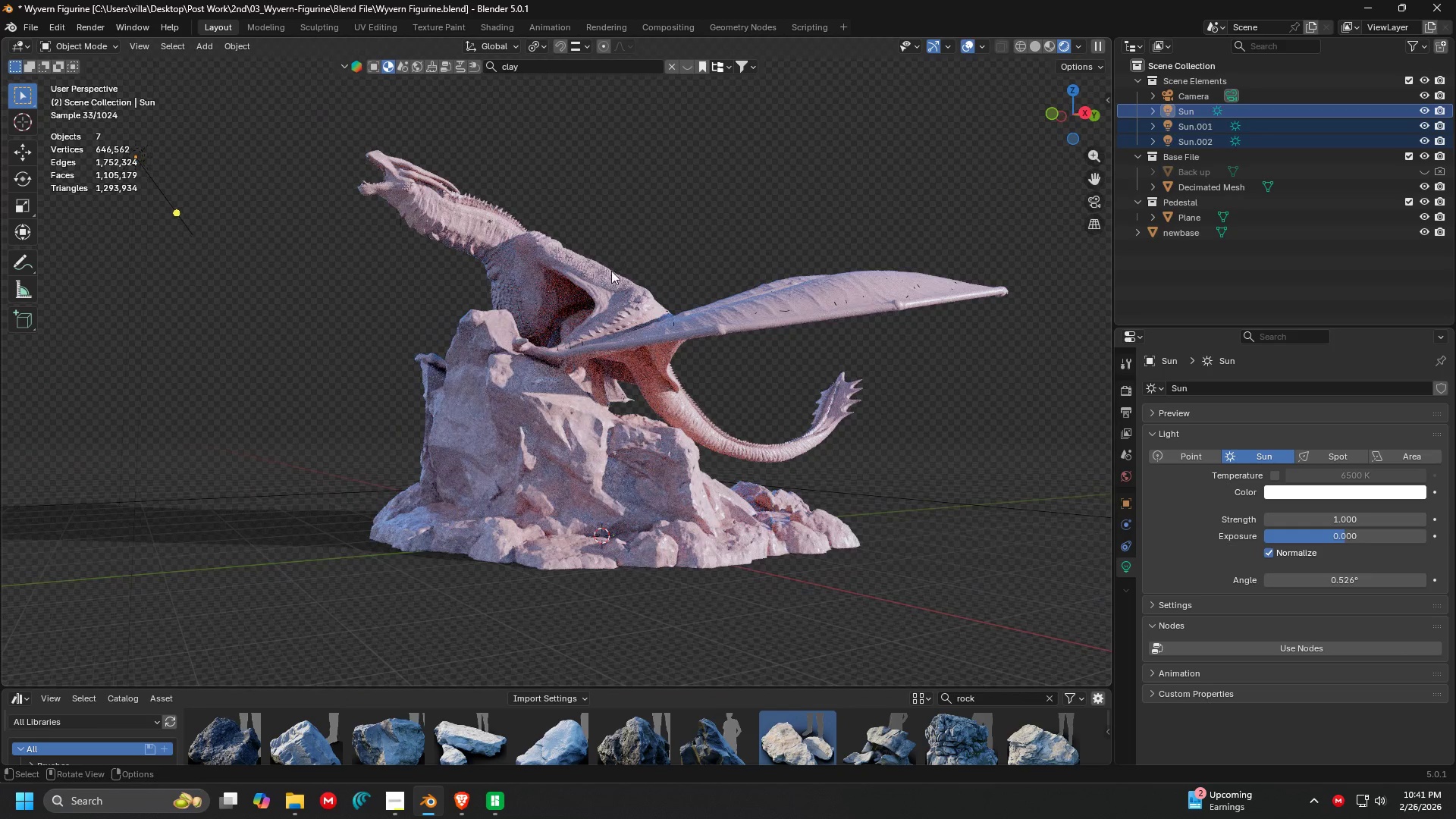 
scroll: coordinate [629, 457], scroll_direction: up, amount: 4.0
 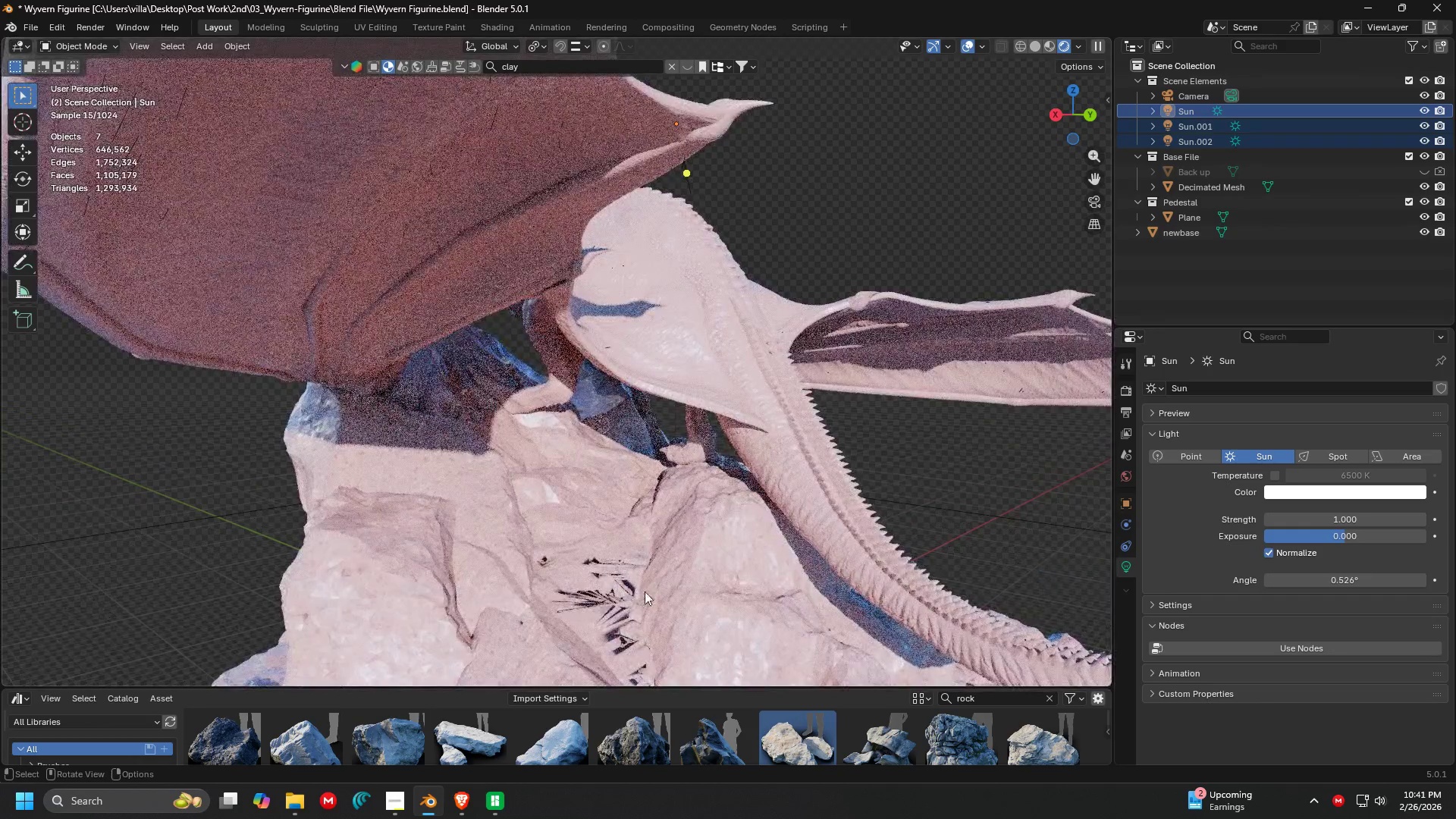 
key(Shift+ShiftLeft)
 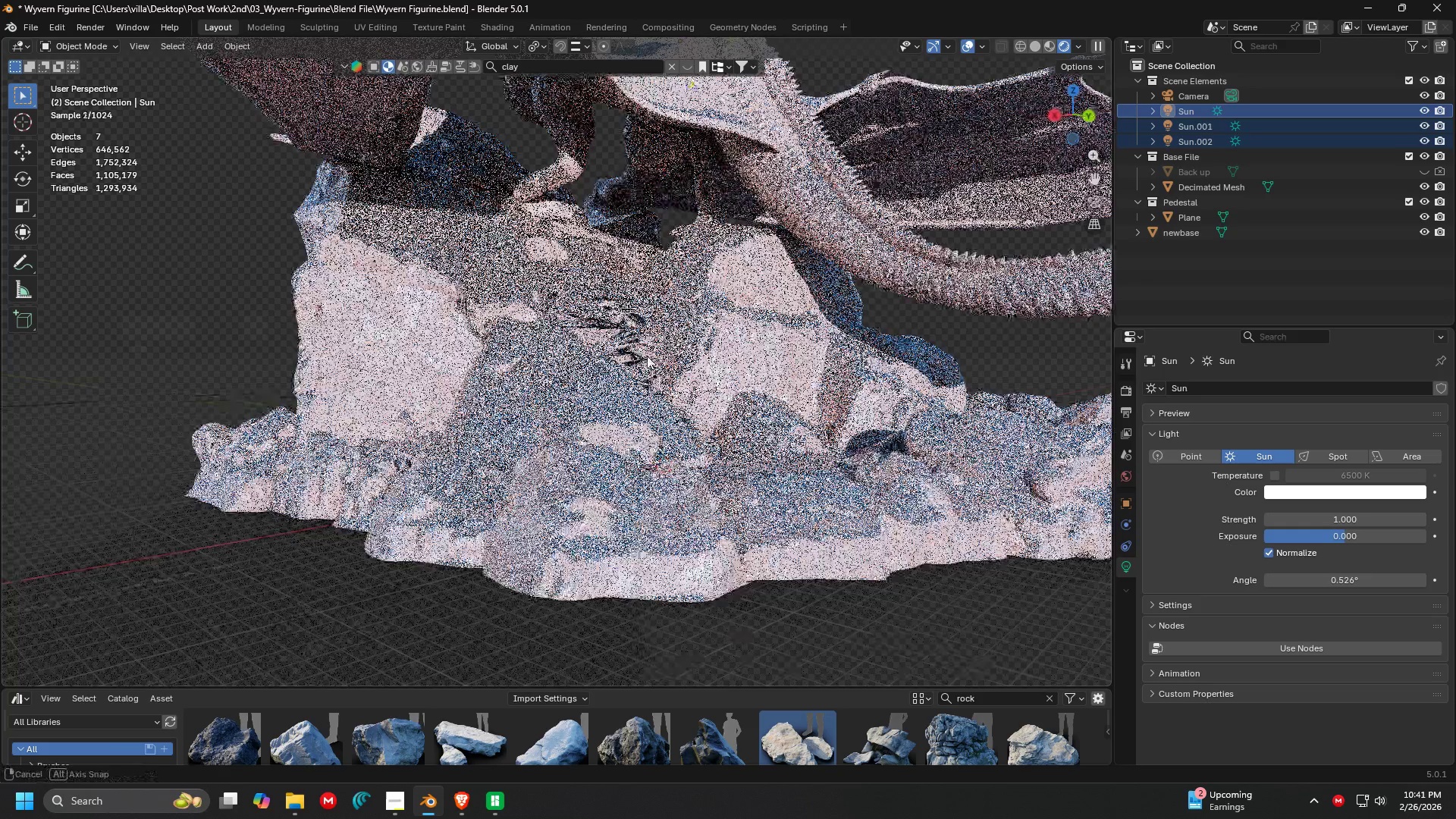 
left_click([676, 353])
 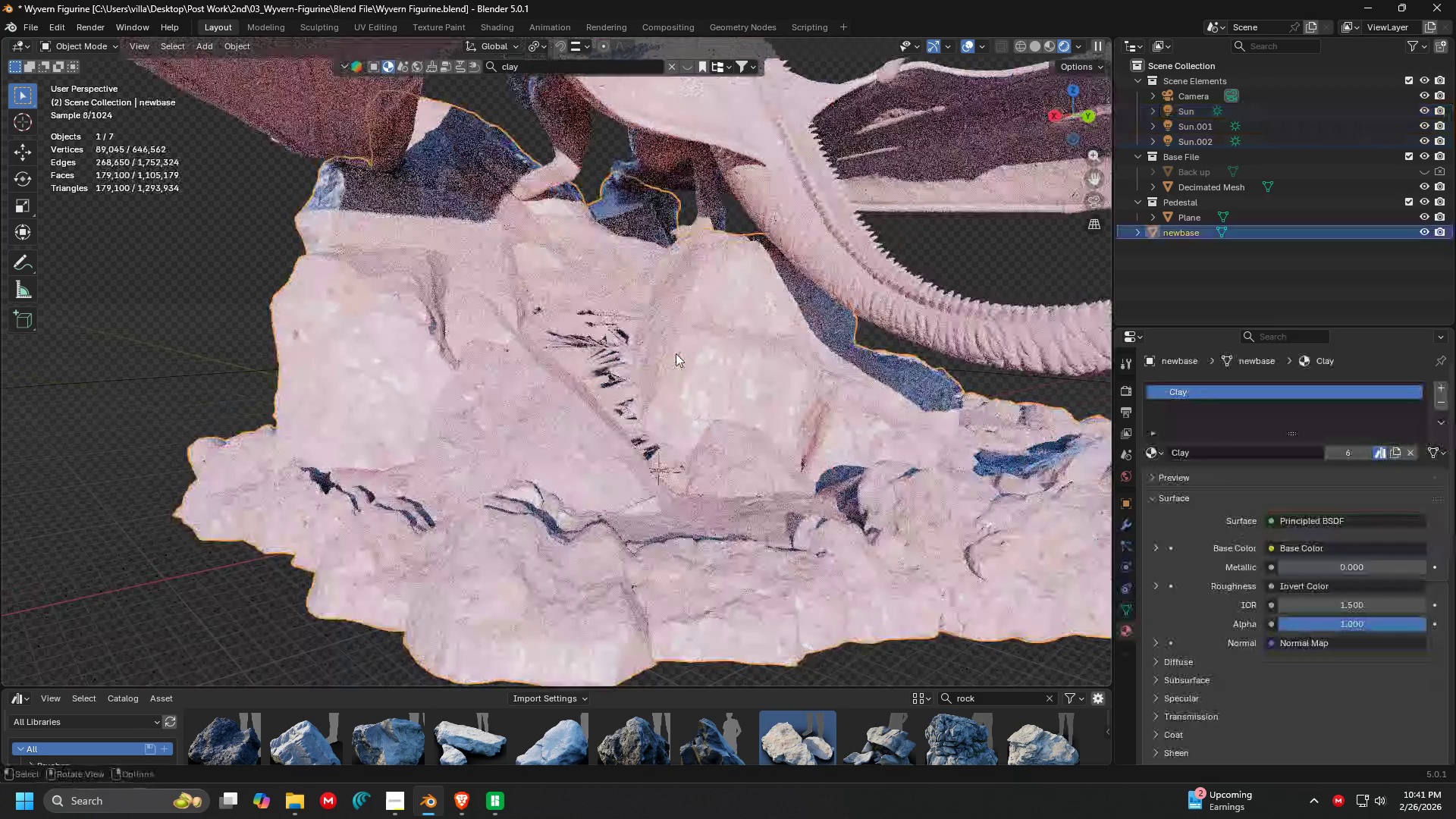 
key(Tab)
 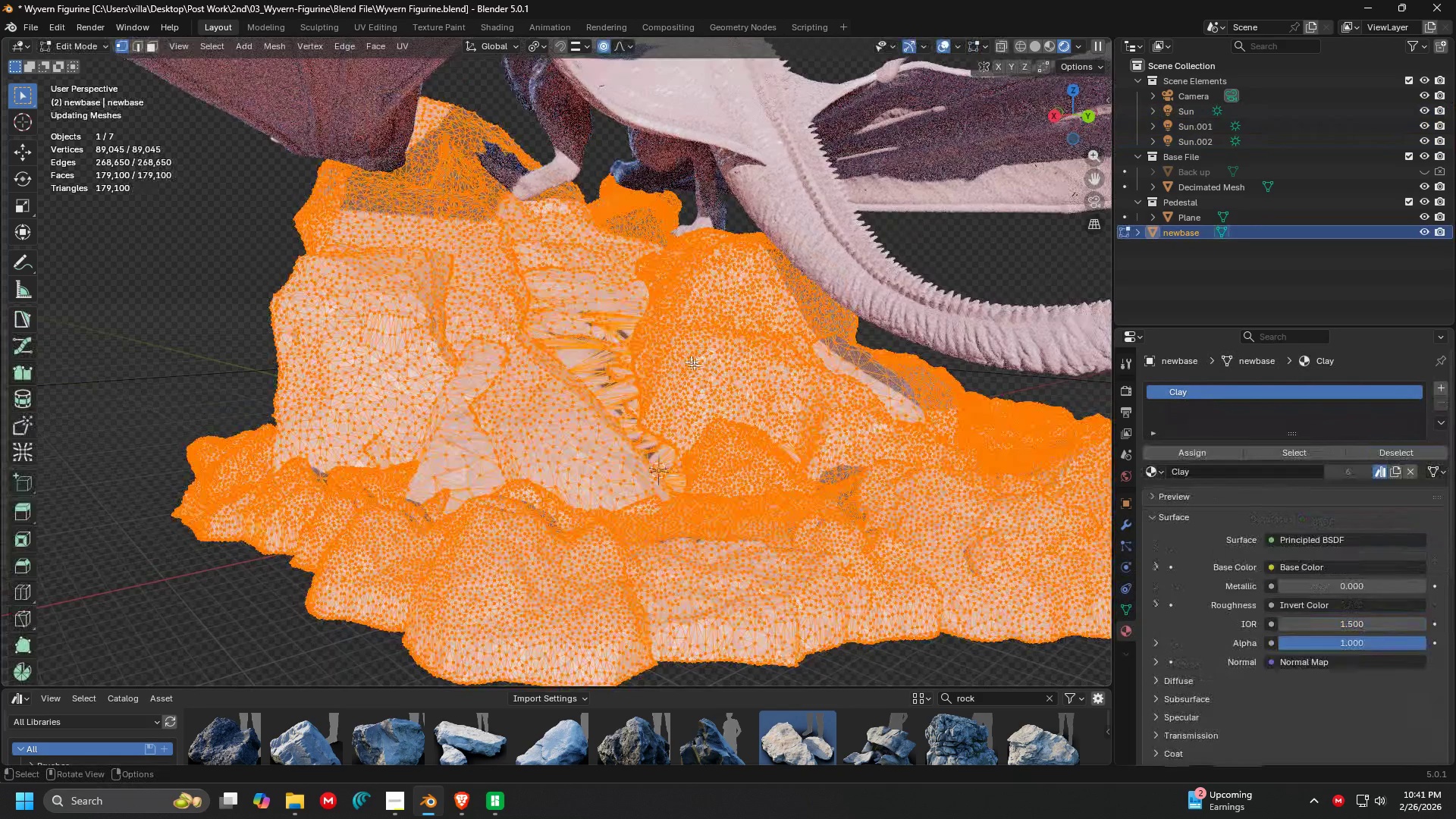 
key(Shift+ShiftLeft)
 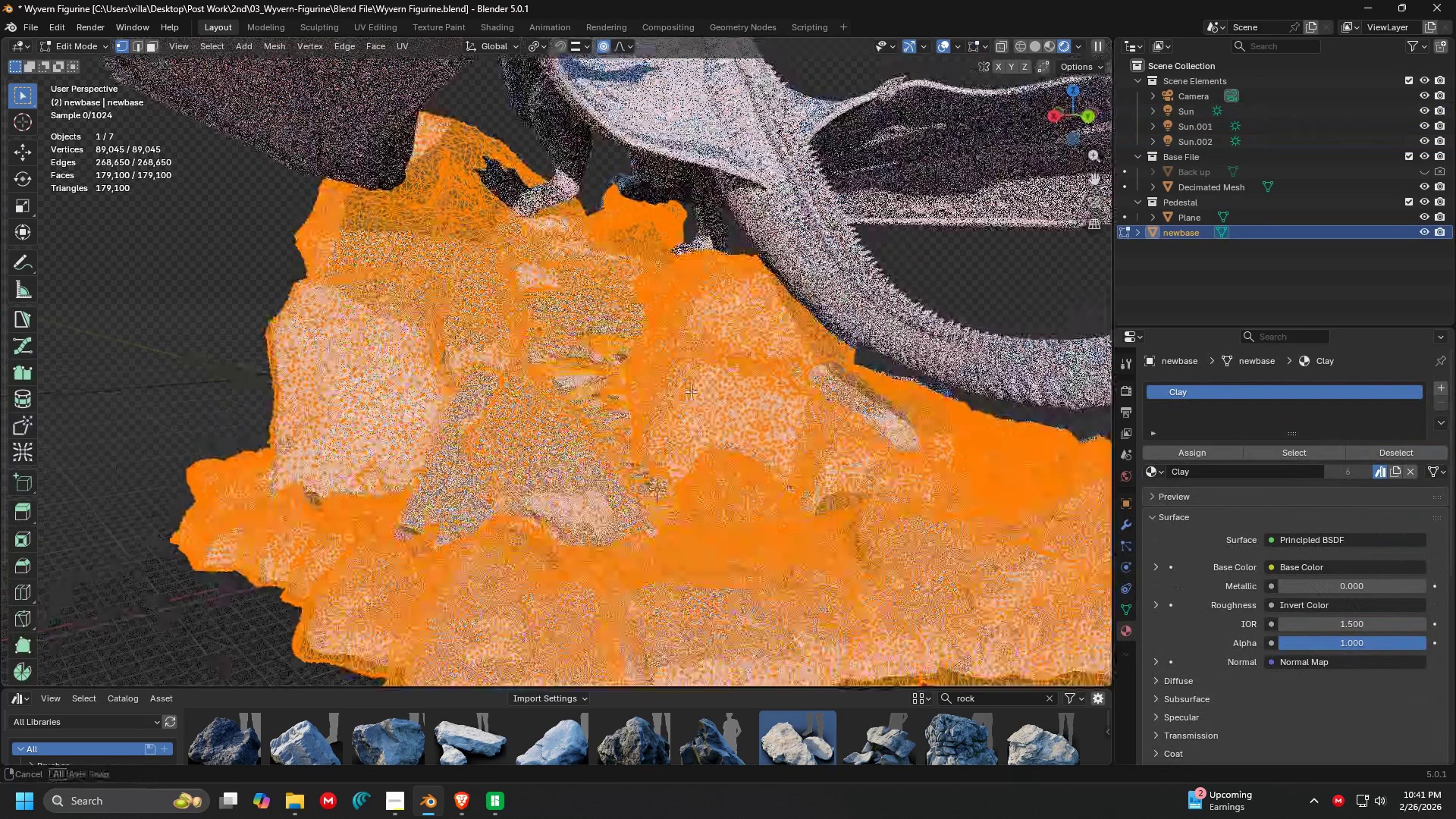 
scroll: coordinate [685, 398], scroll_direction: up, amount: 3.0
 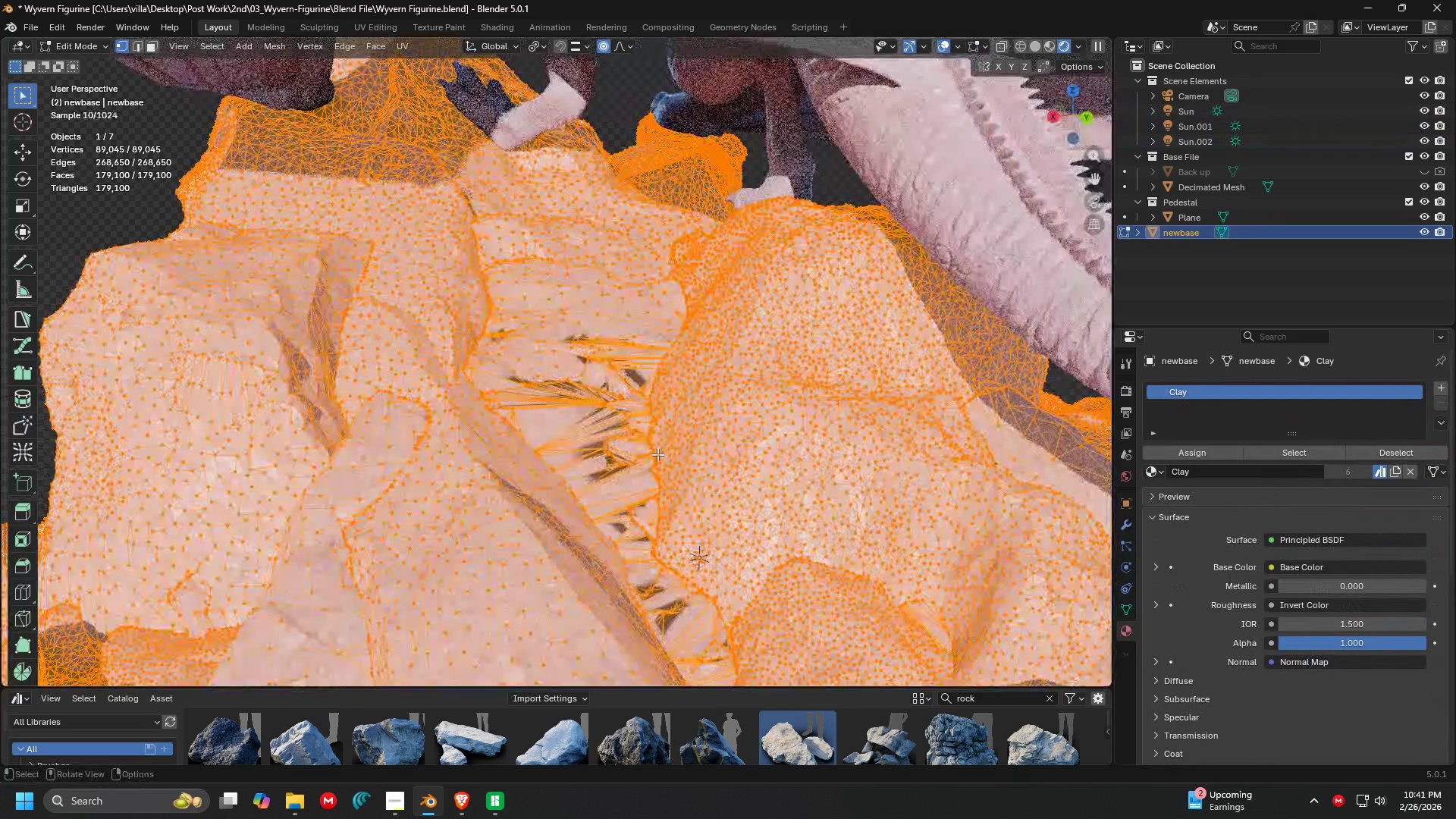 
type(am)
 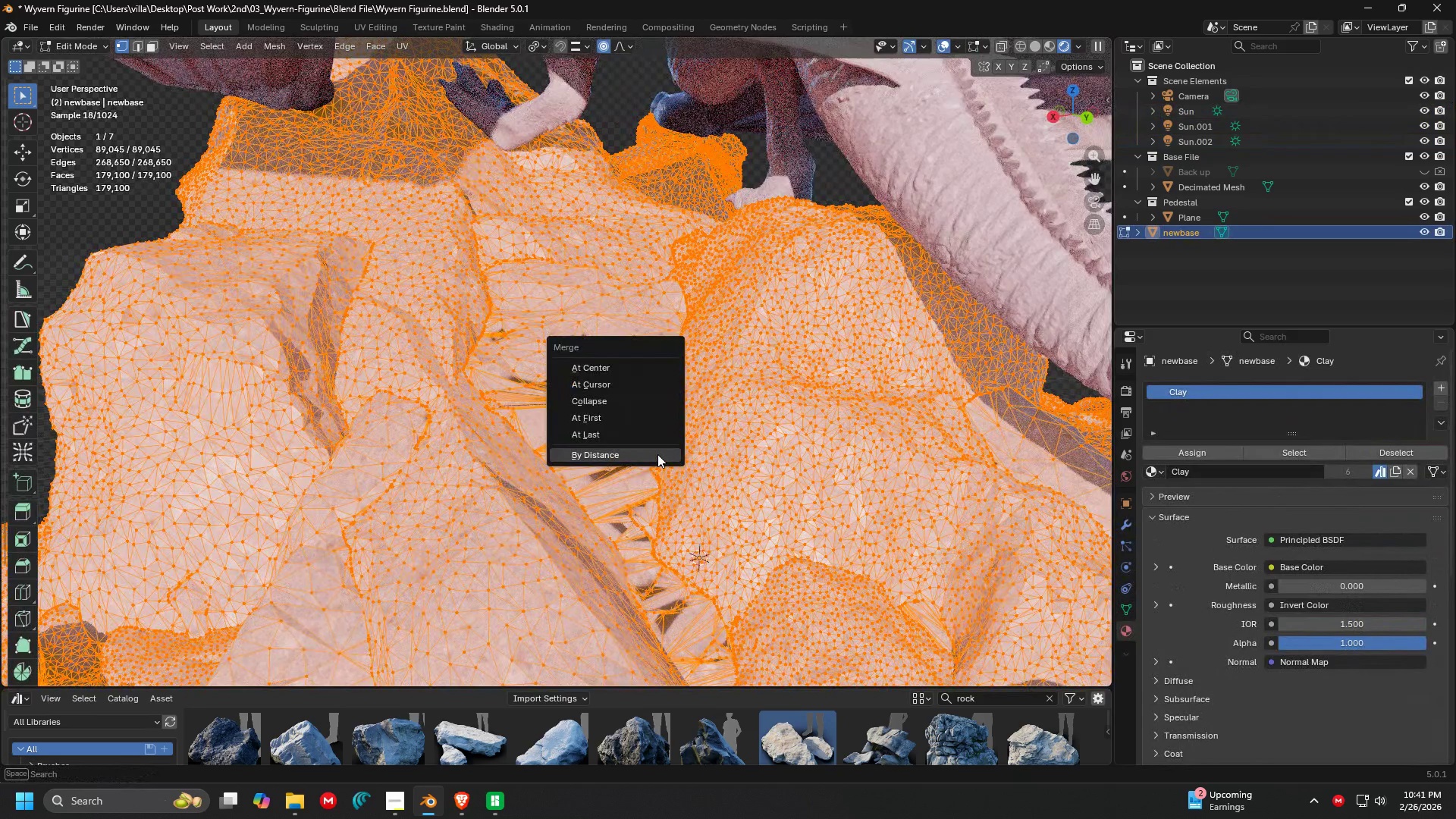 
left_click([657, 454])
 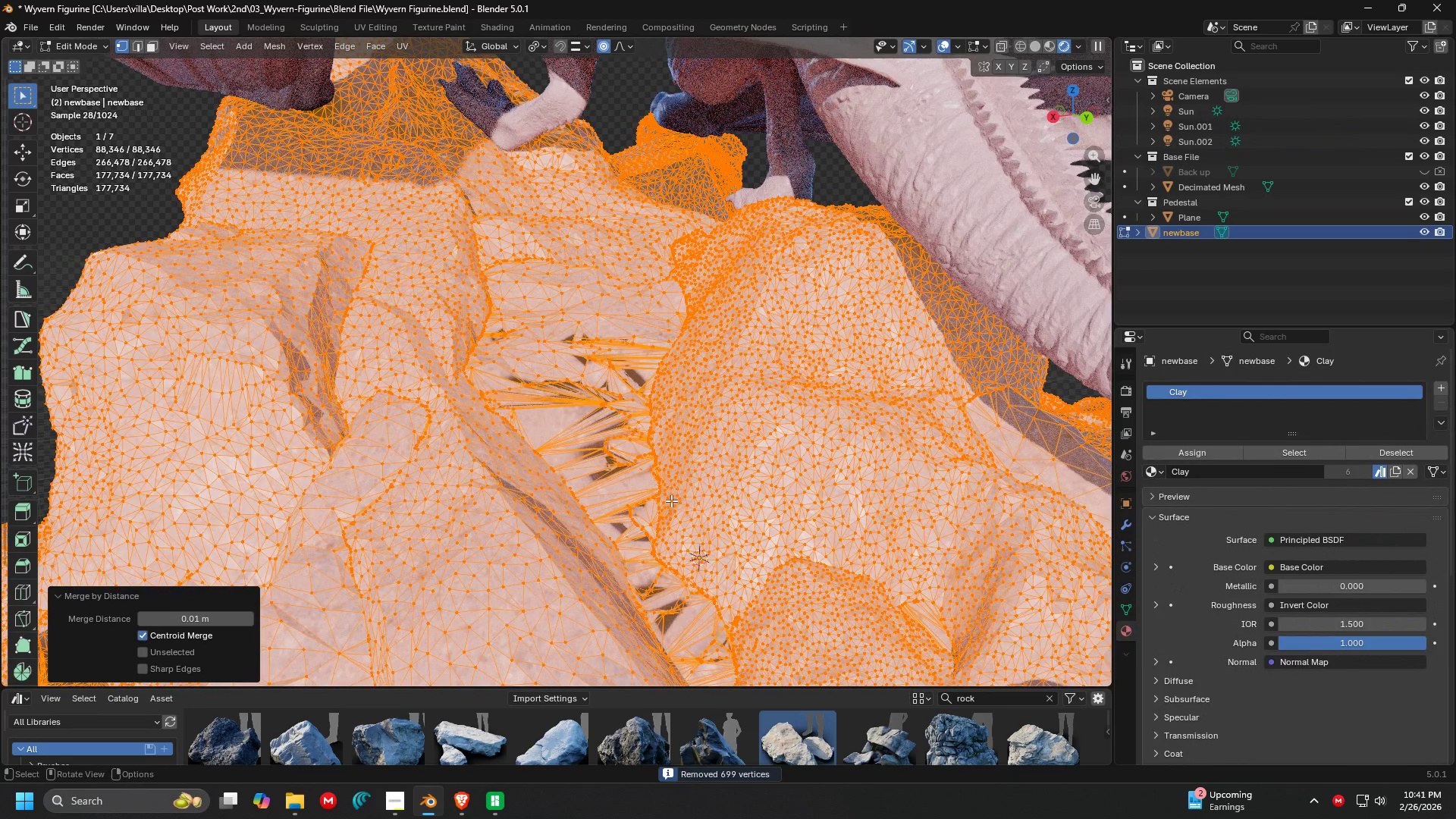 
key(Tab)
 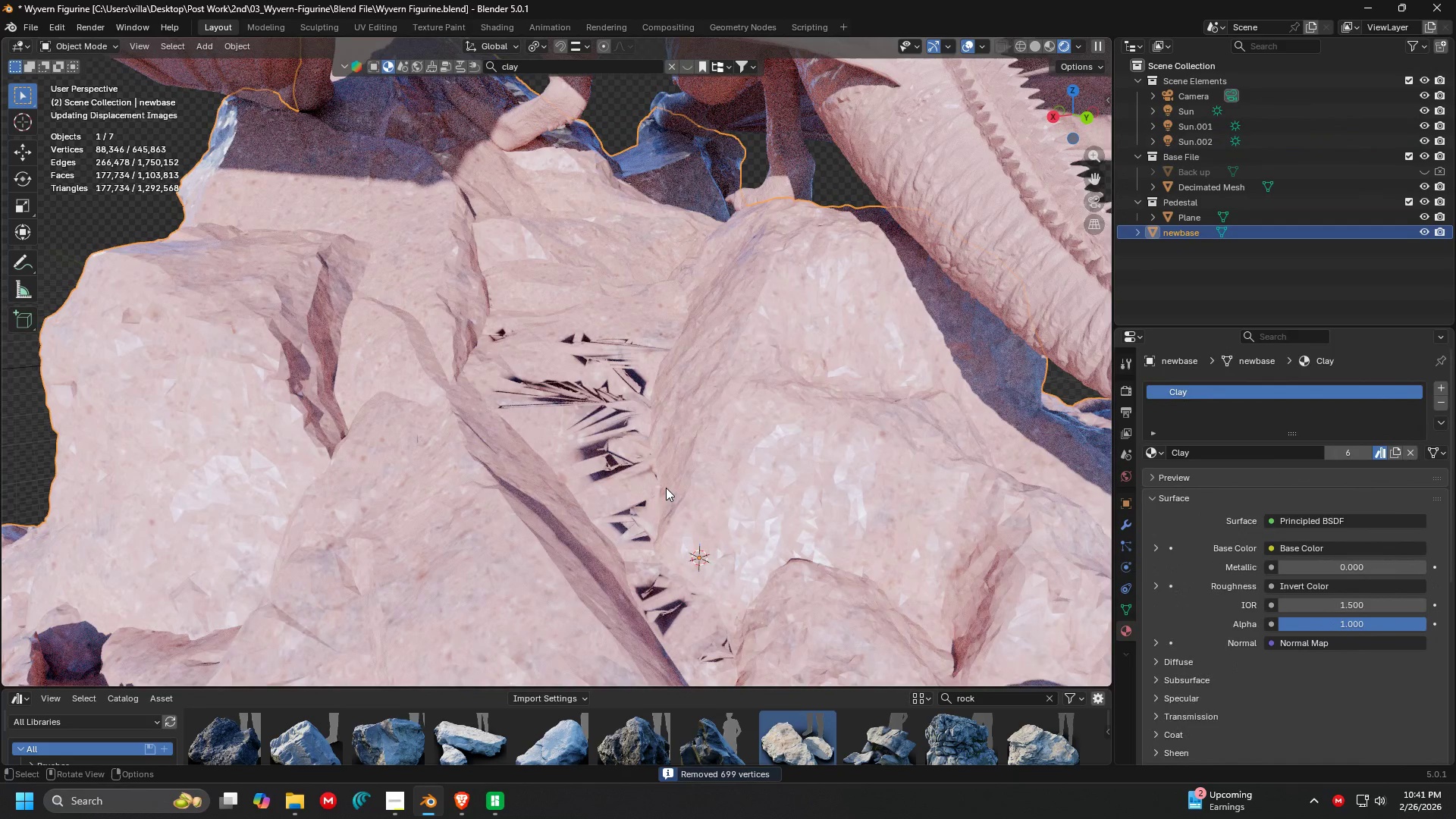 
key(Shift+ShiftLeft)
 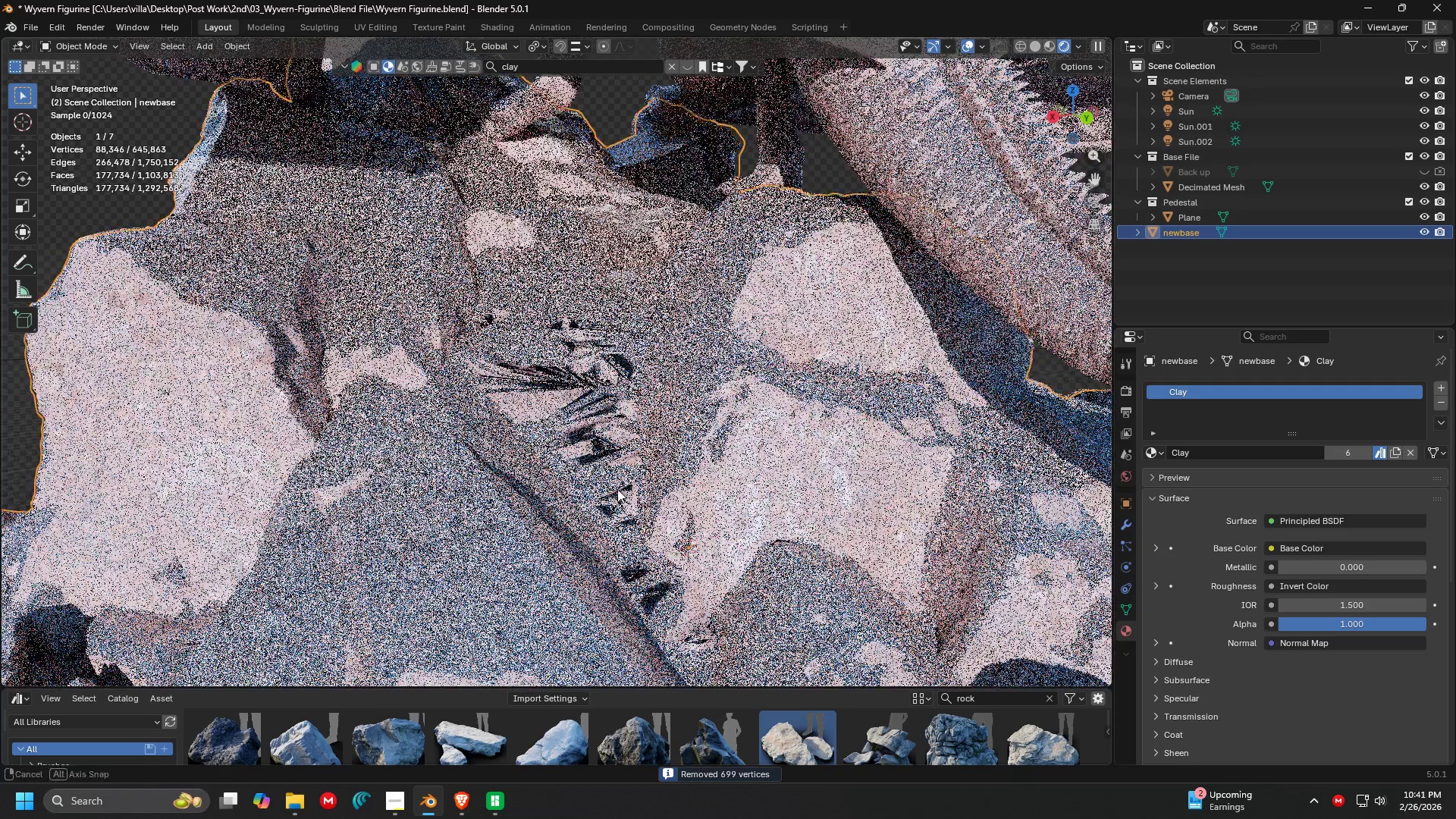 
key(Tab)
 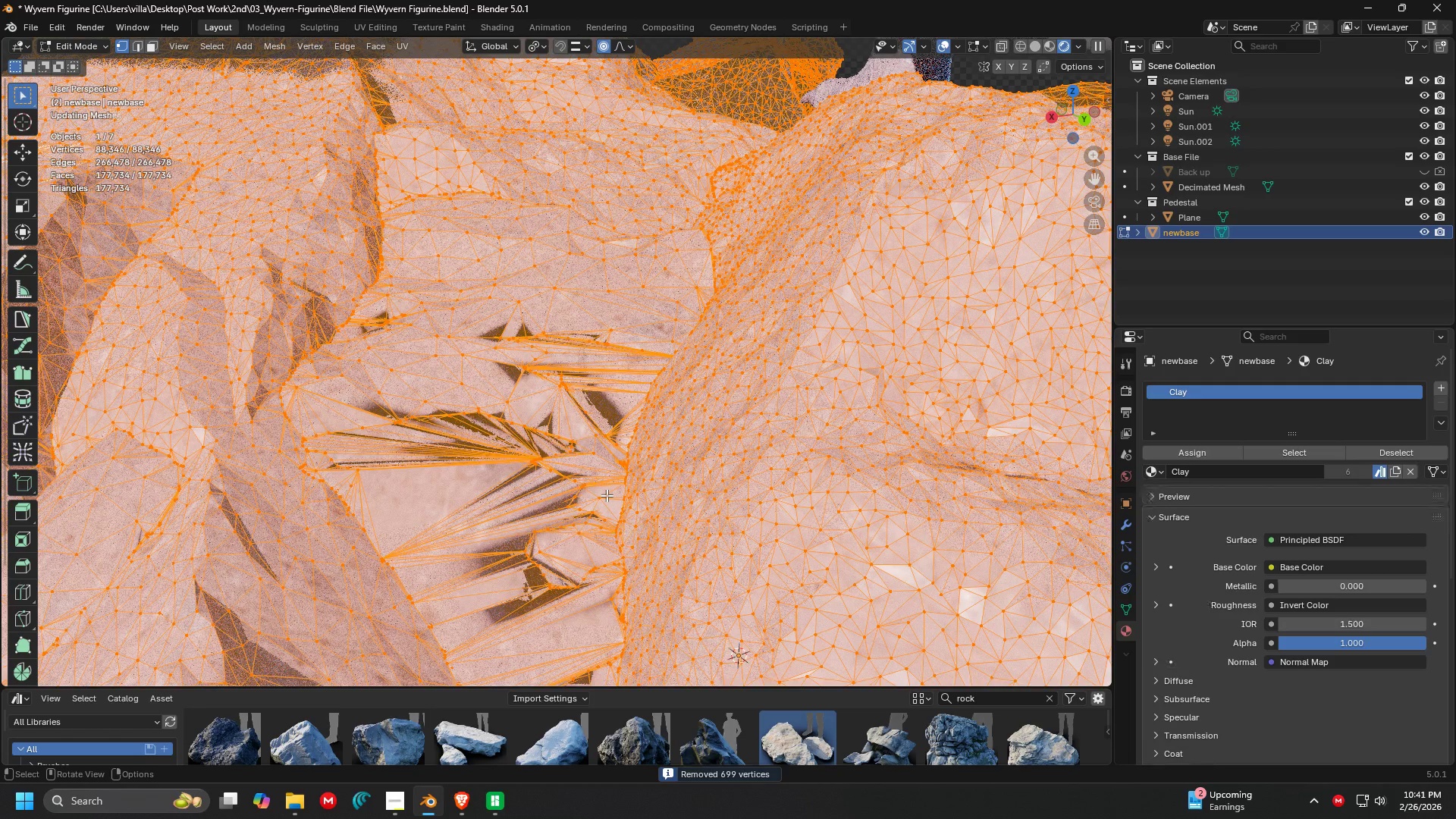 
scroll: coordinate [607, 495], scroll_direction: up, amount: 3.0
 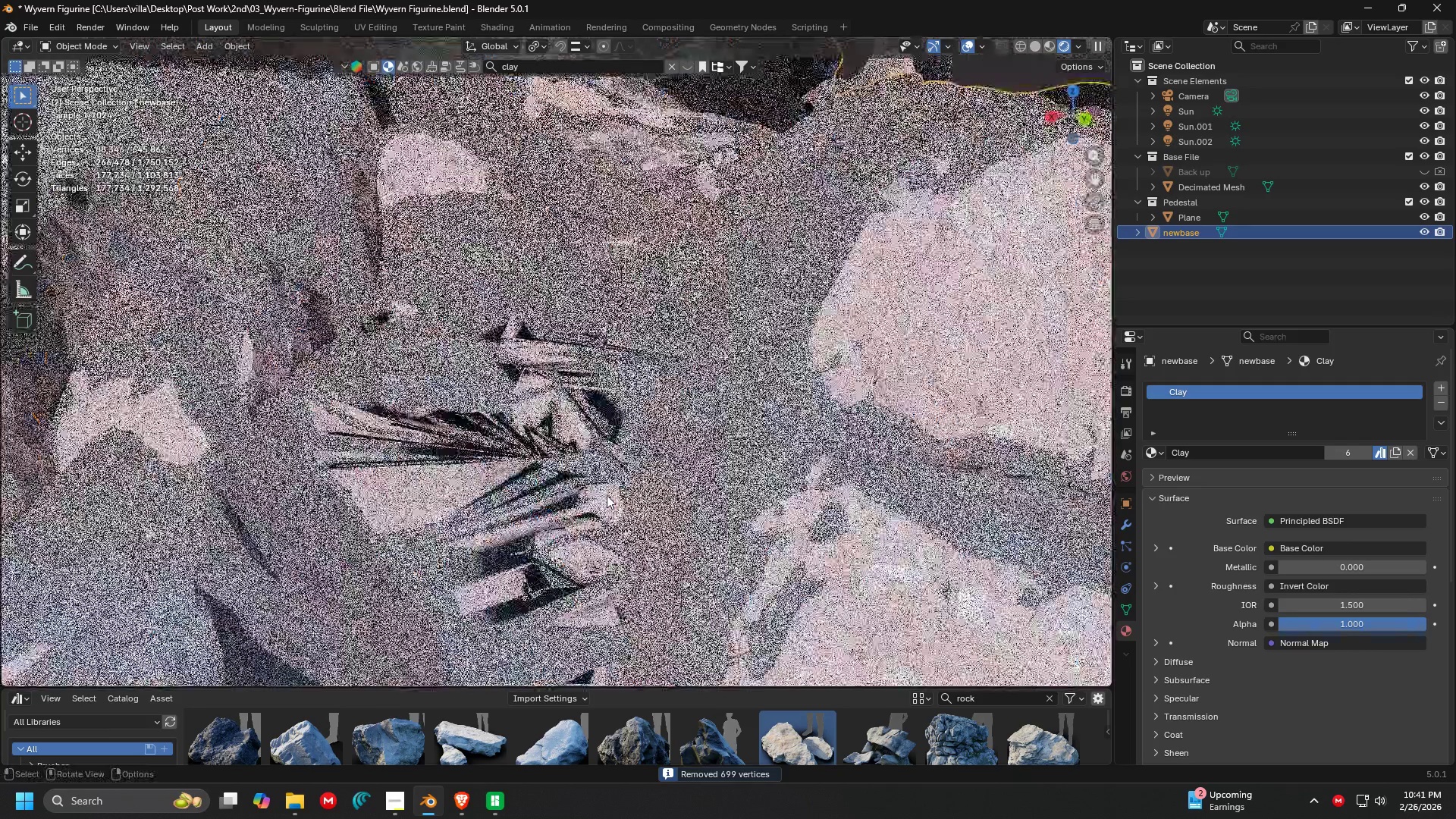 
type(au)
 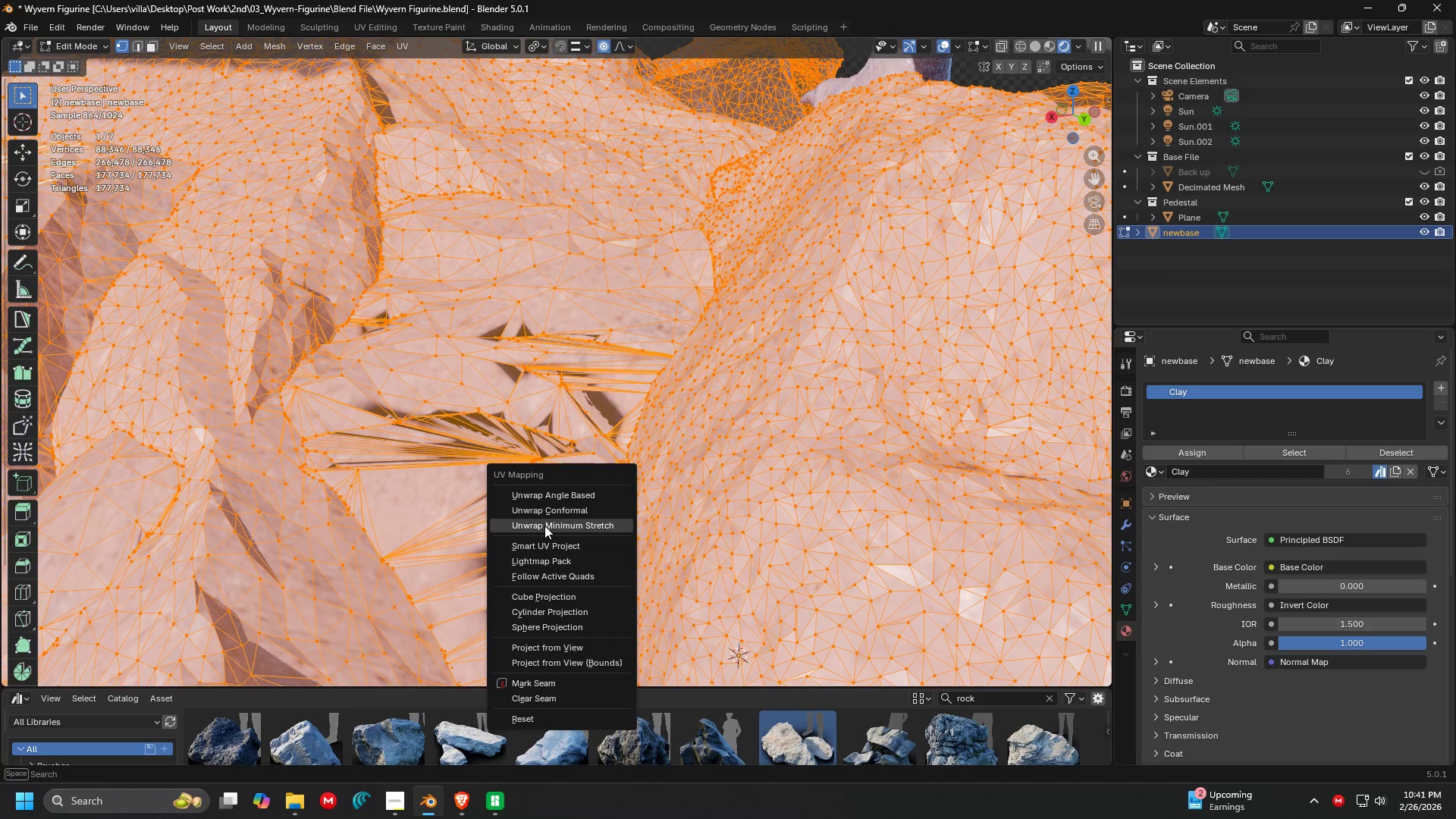 
left_click([564, 549])
 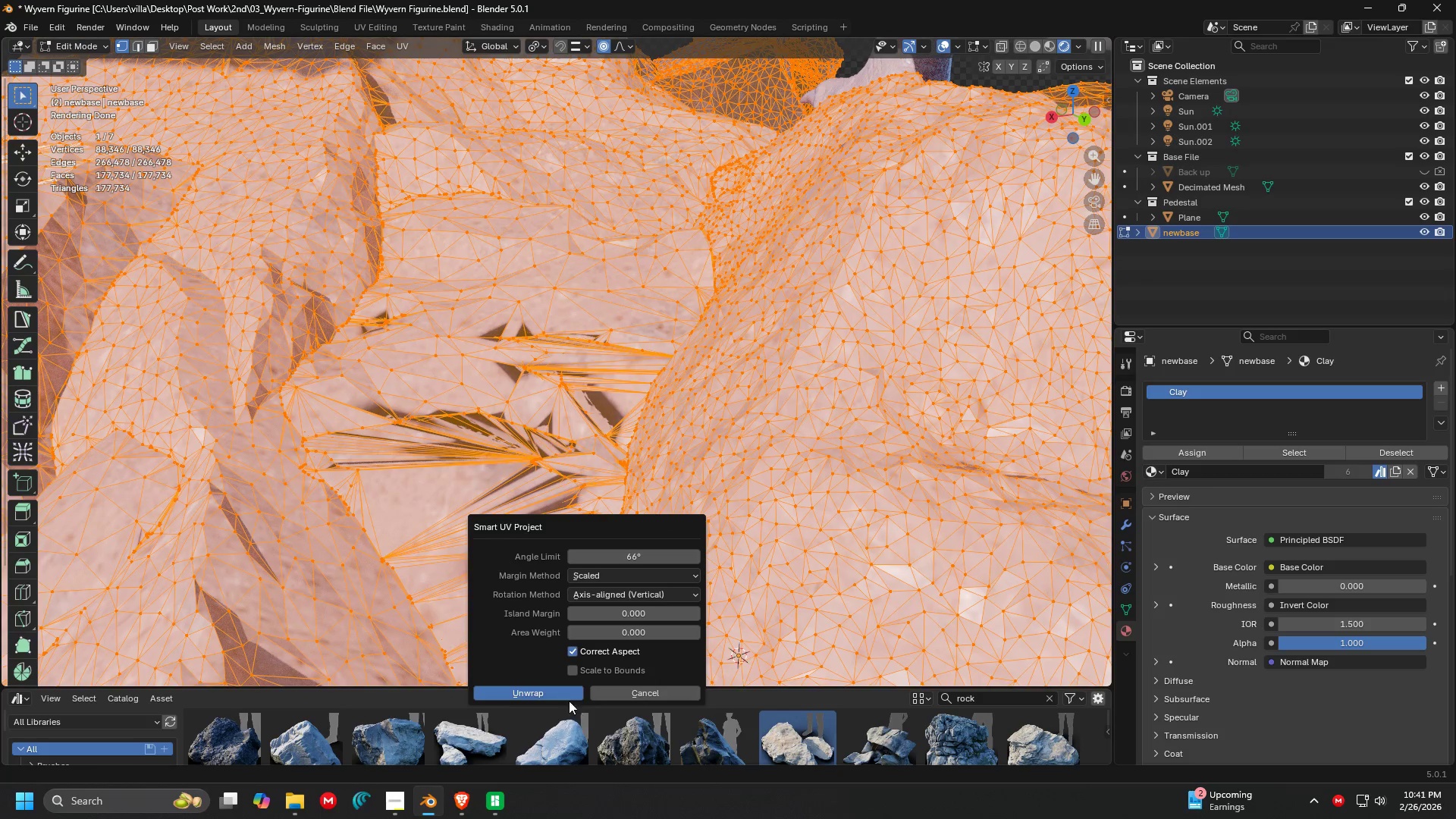 
left_click([563, 686])
 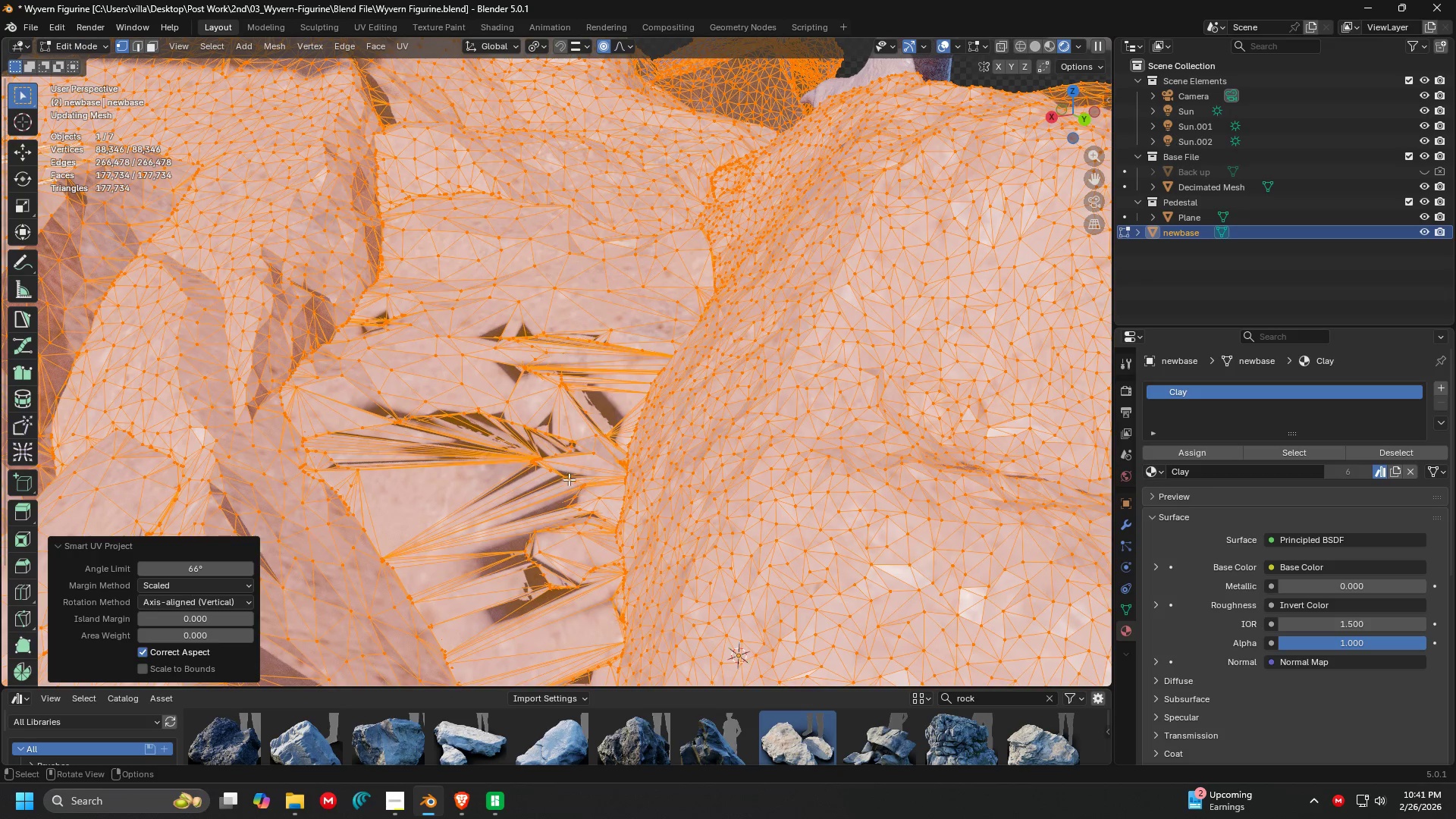 
left_click([550, 438])
 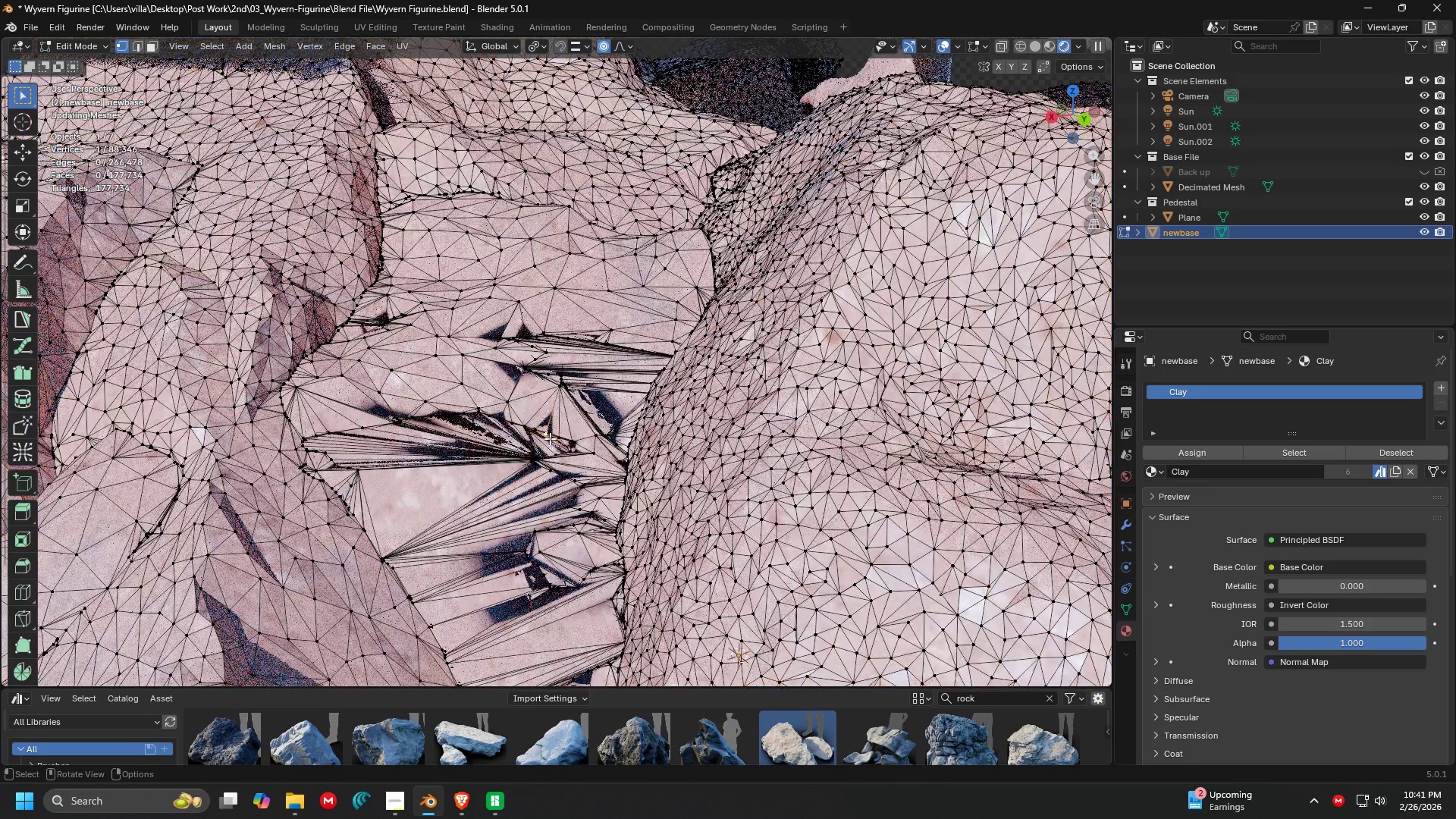 
key(Tab)
 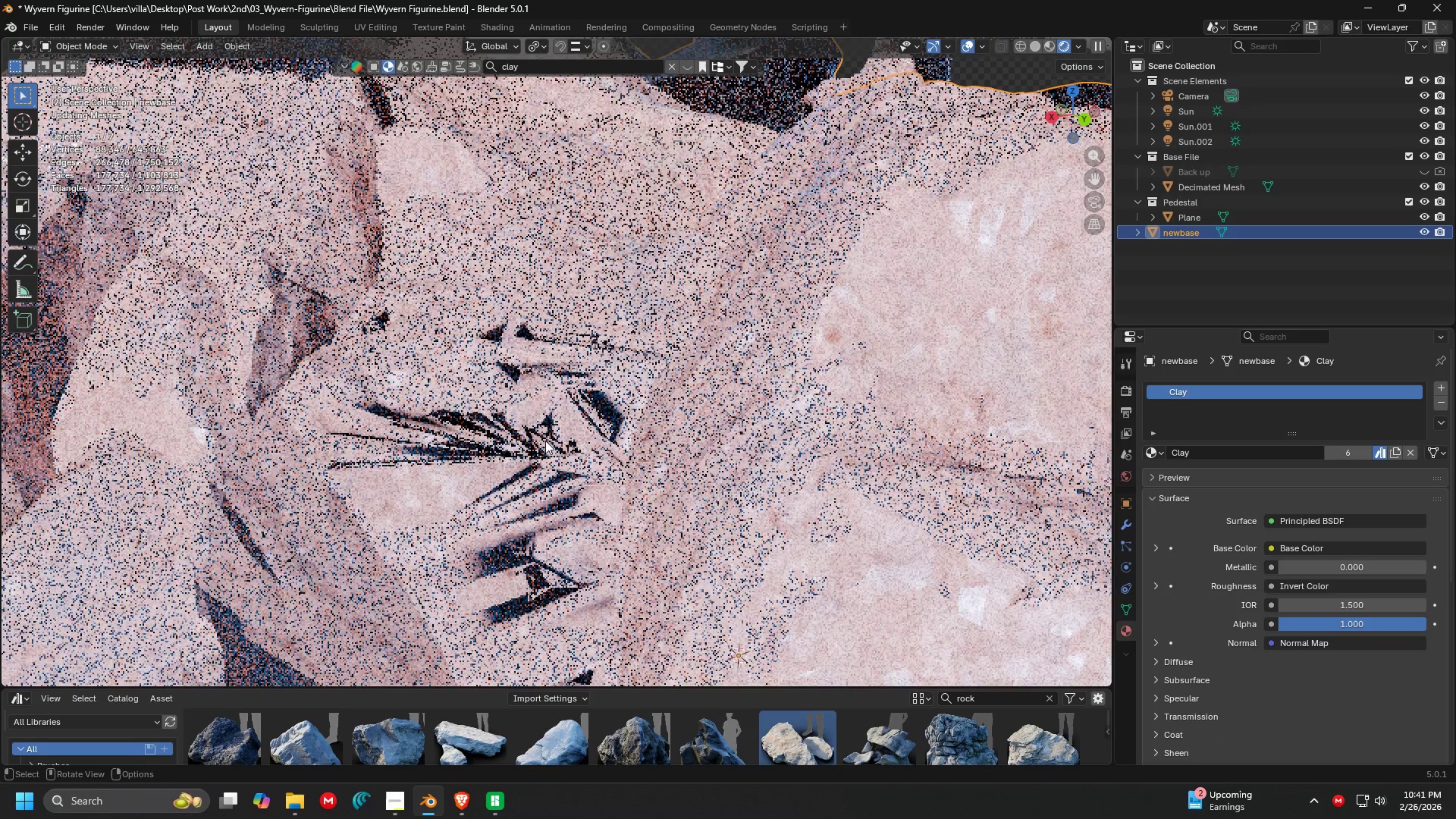 
key(Shift+ShiftLeft)
 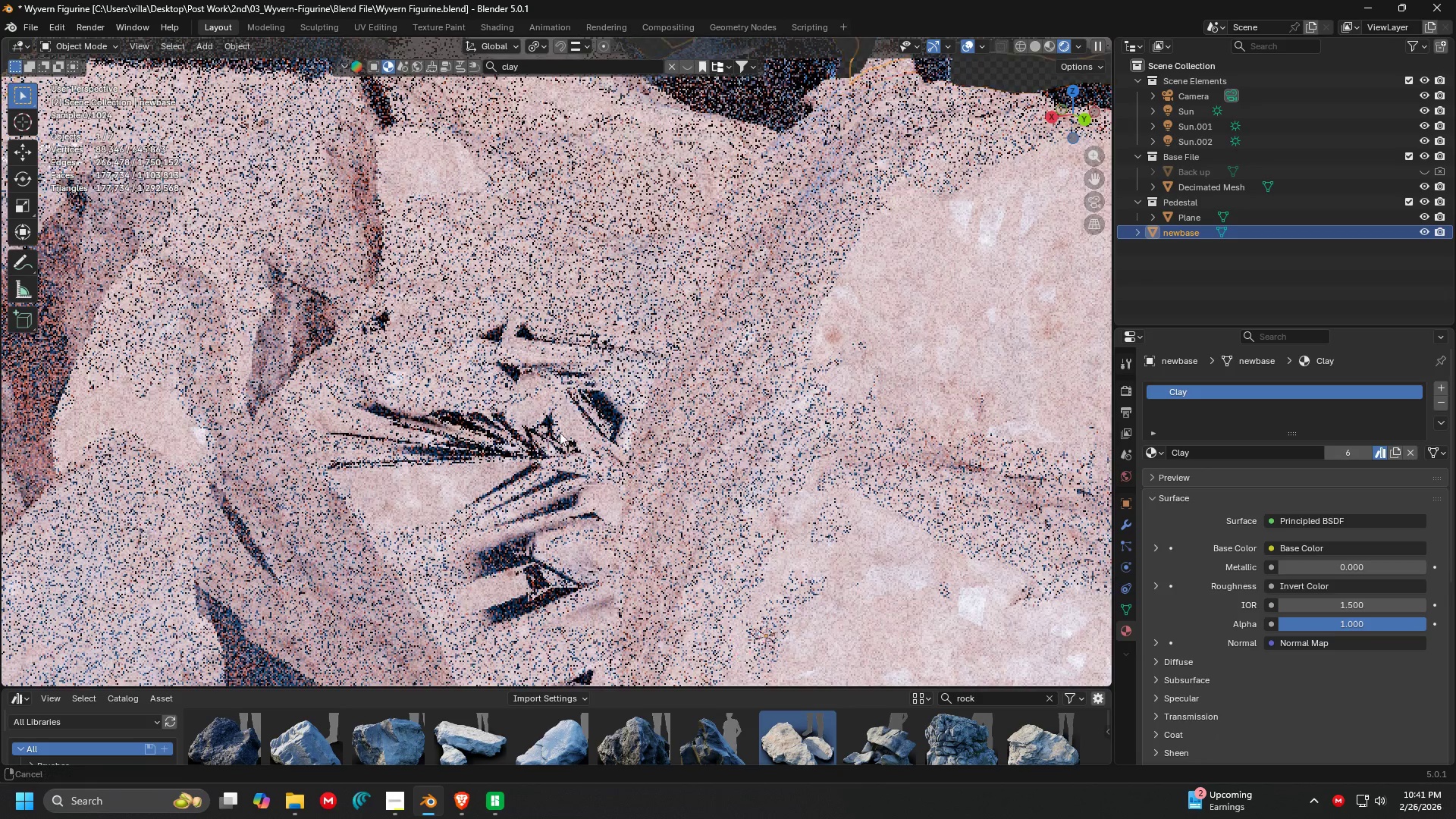 
scroll: coordinate [567, 427], scroll_direction: up, amount: 2.0
 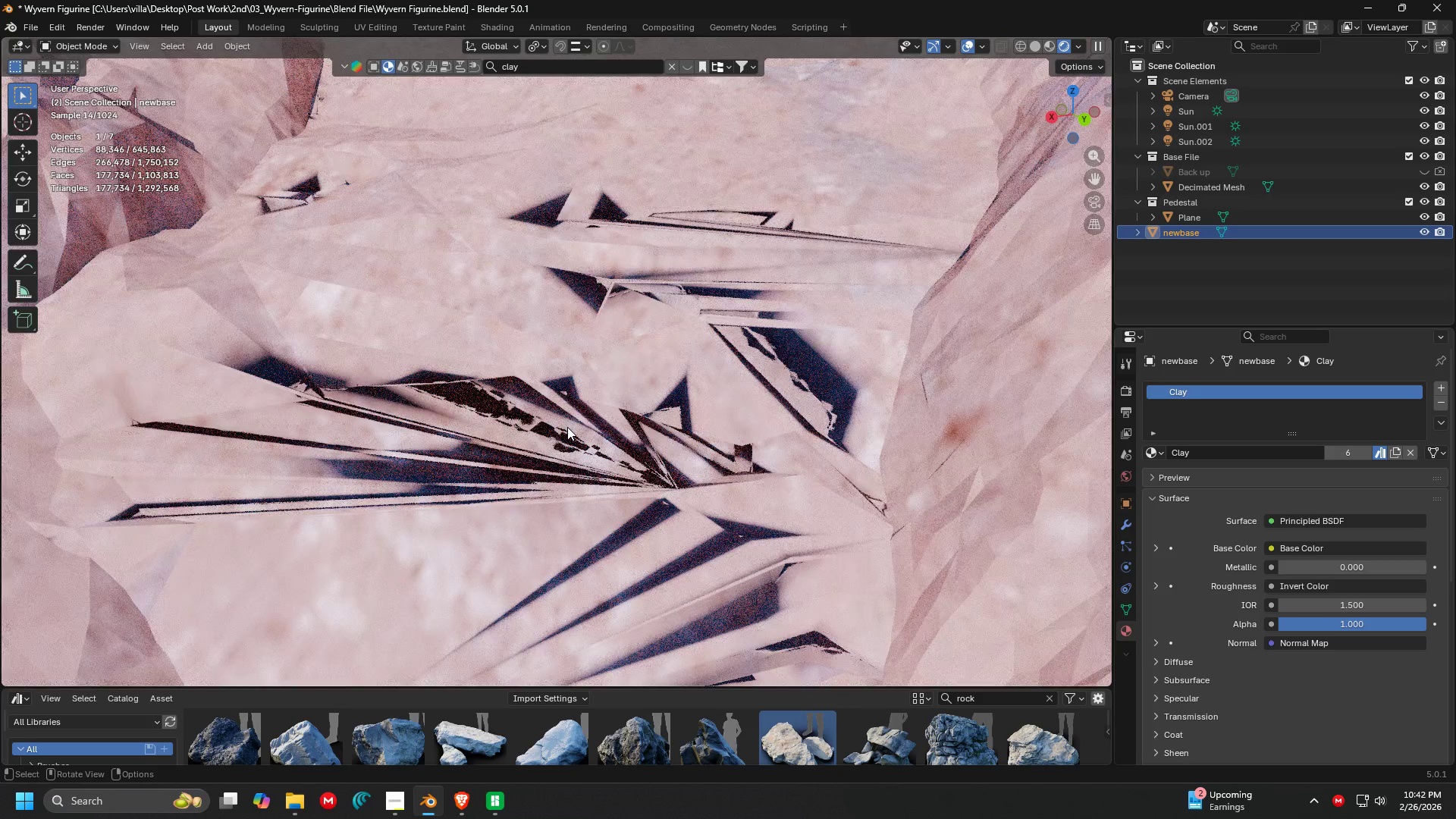 
key(Tab)
 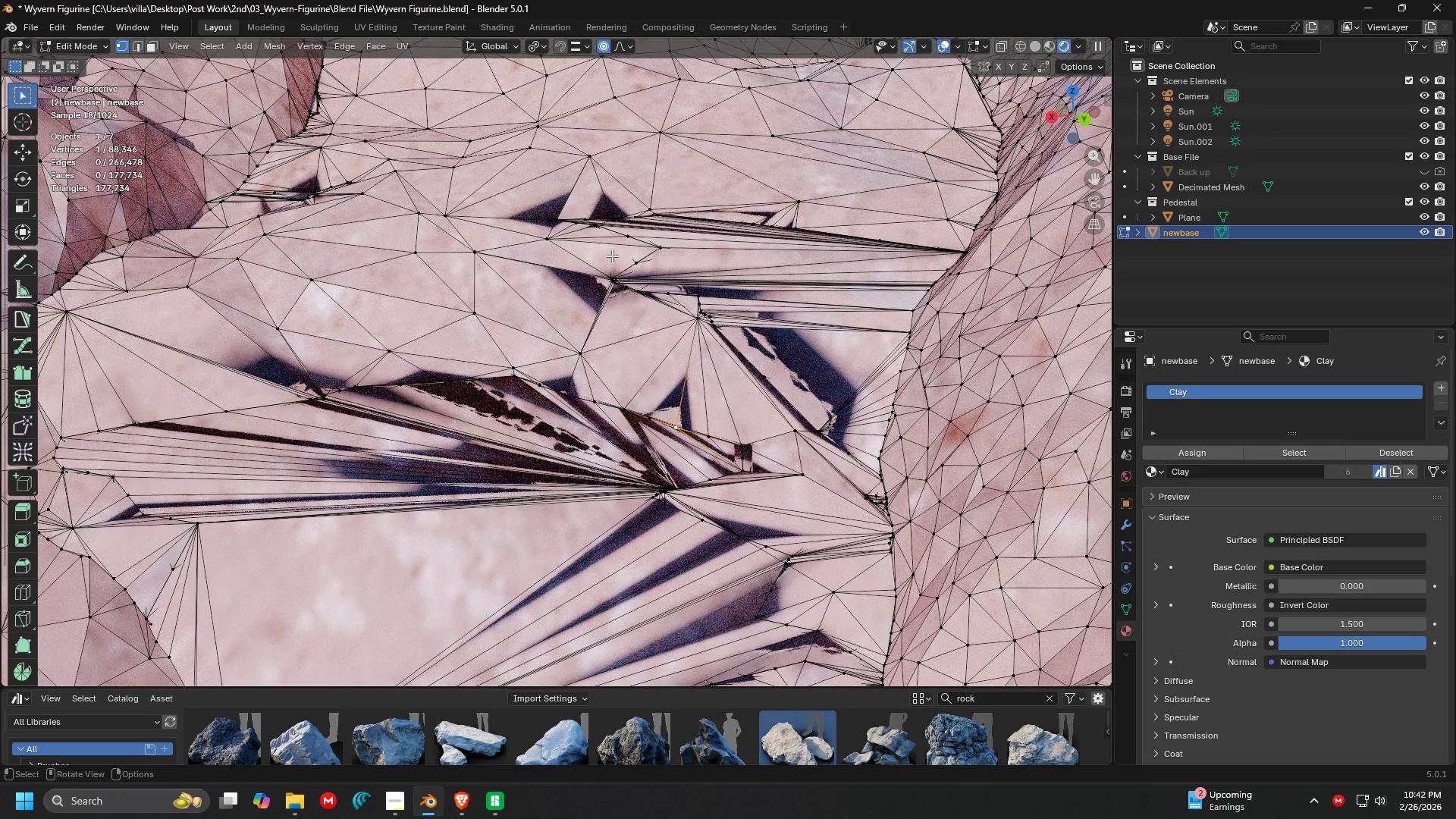 
left_click_drag(start_coordinate=[530, 177], to_coordinate=[753, 350])
 